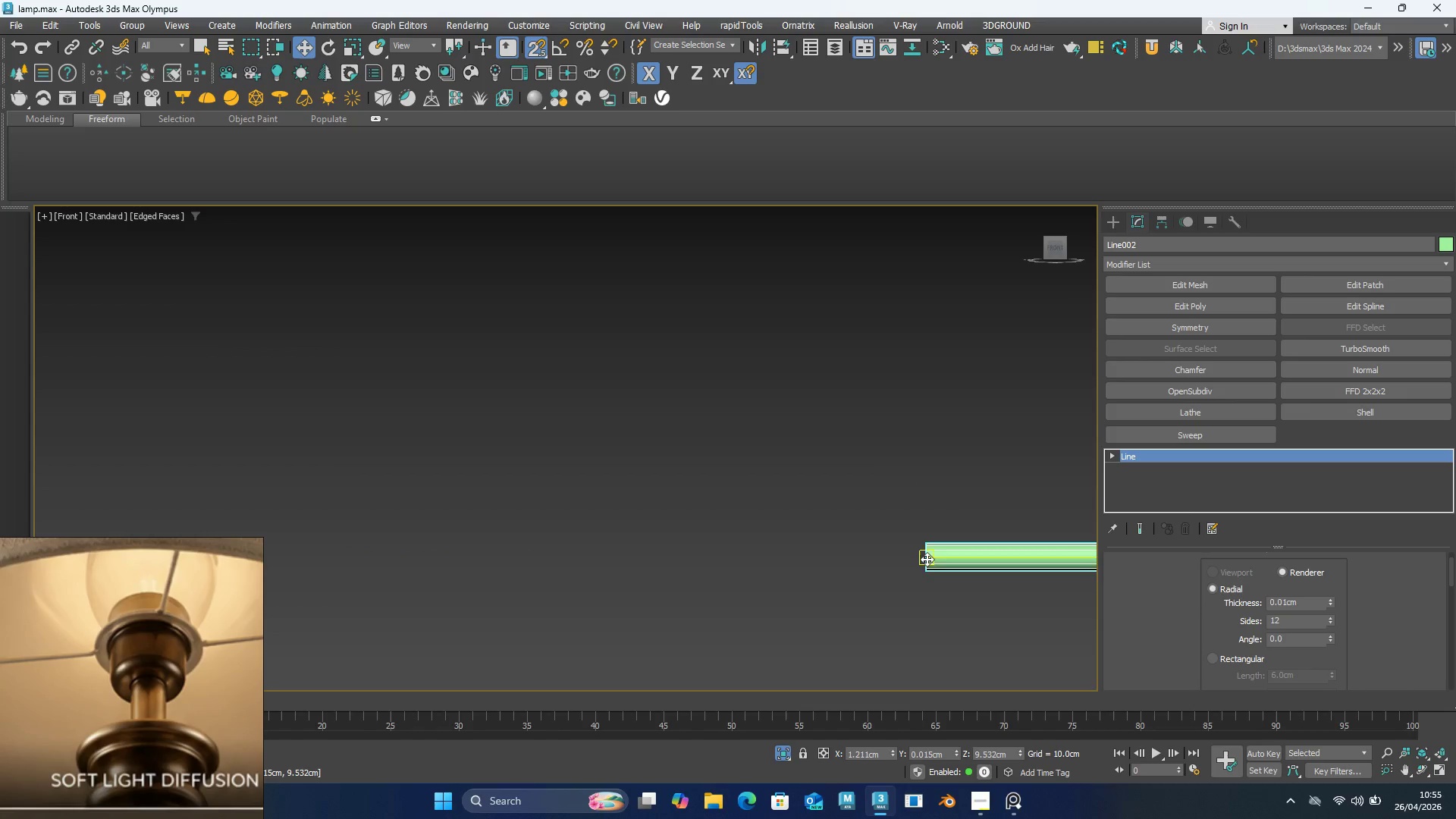 
scroll: coordinate [927, 559], scroll_direction: up, amount: 16.0
 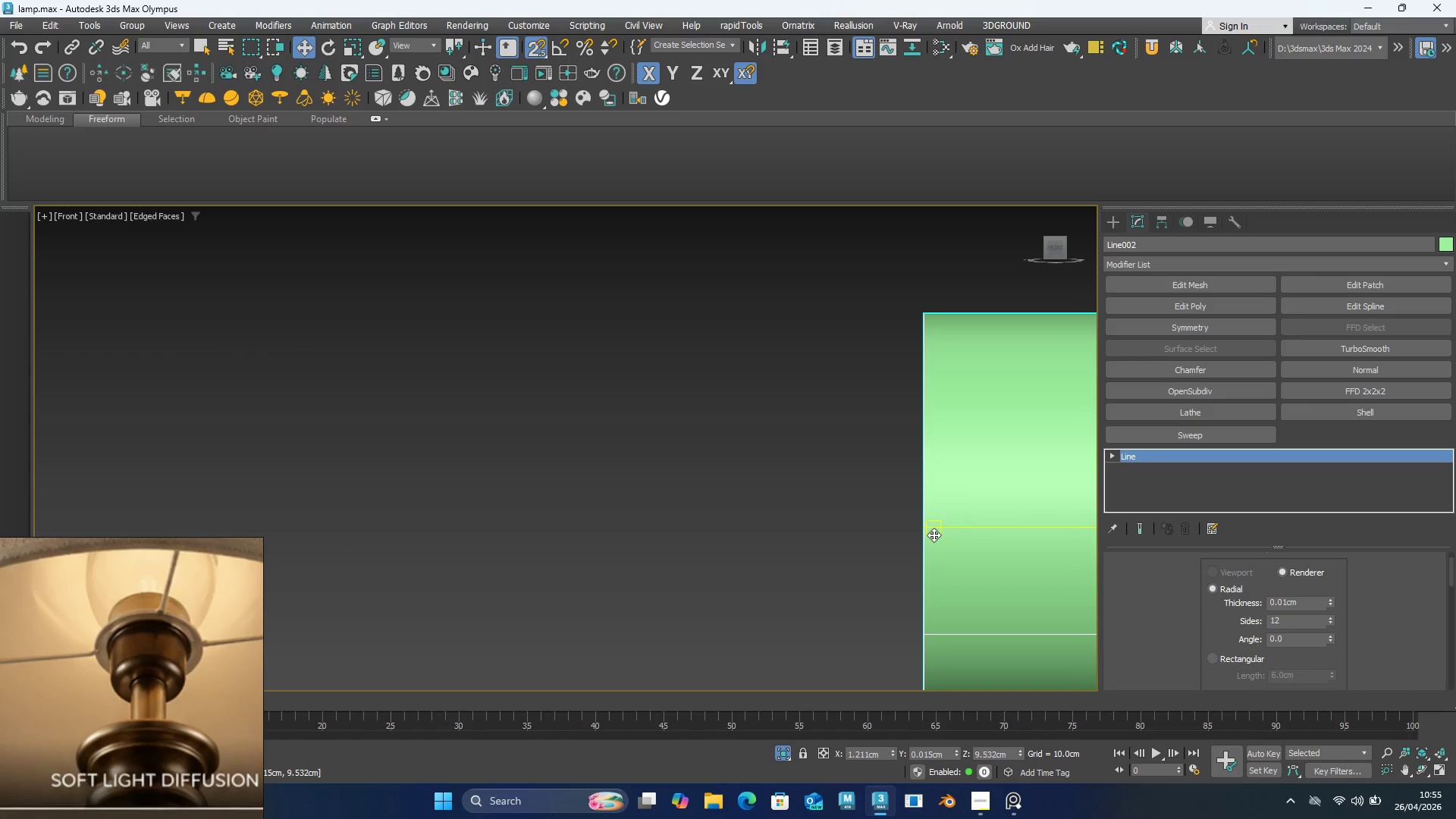 
left_click_drag(start_coordinate=[934, 535], to_coordinate=[831, 534])
 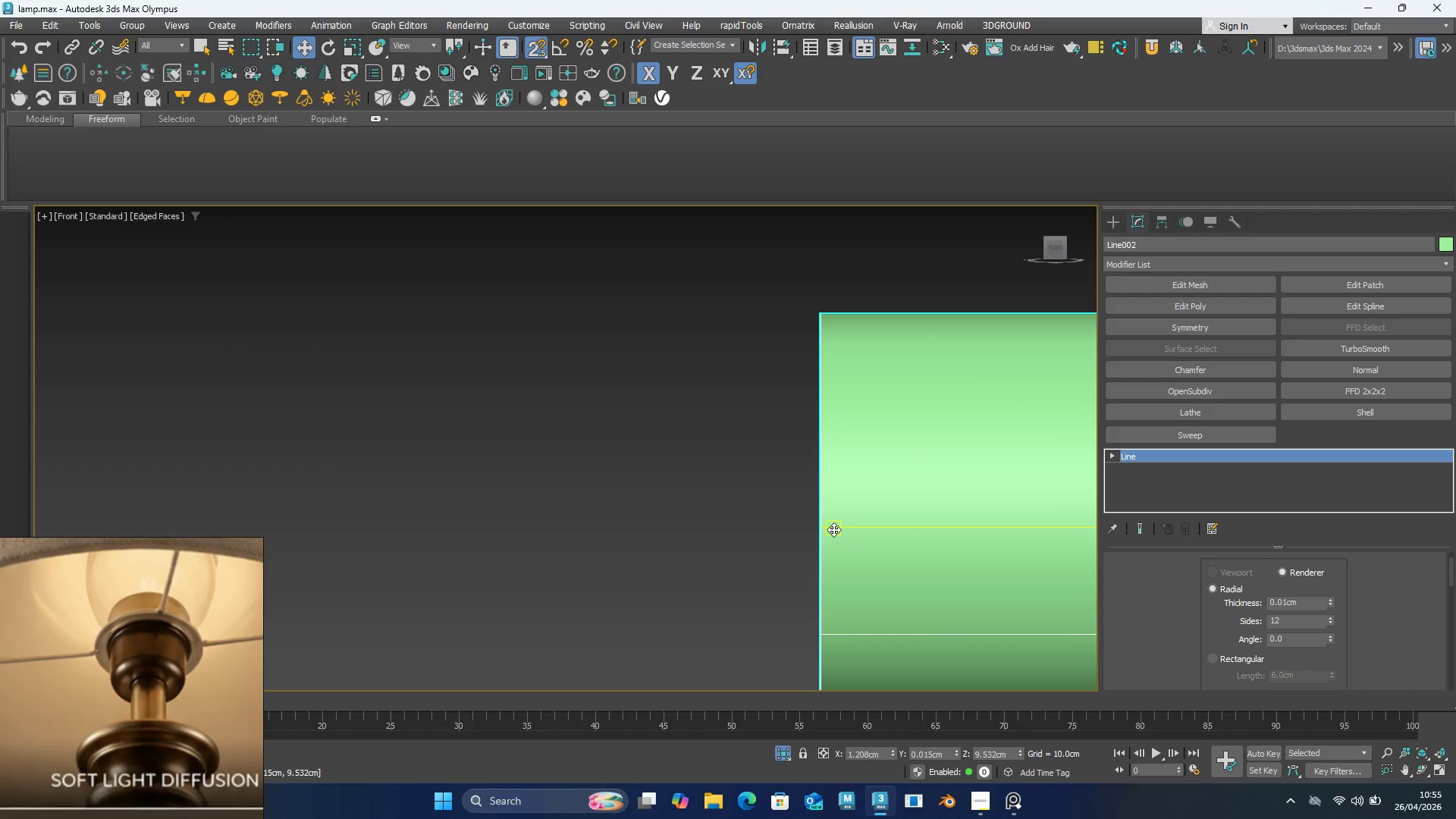 
left_click_drag(start_coordinate=[833, 529], to_coordinate=[426, 567])
 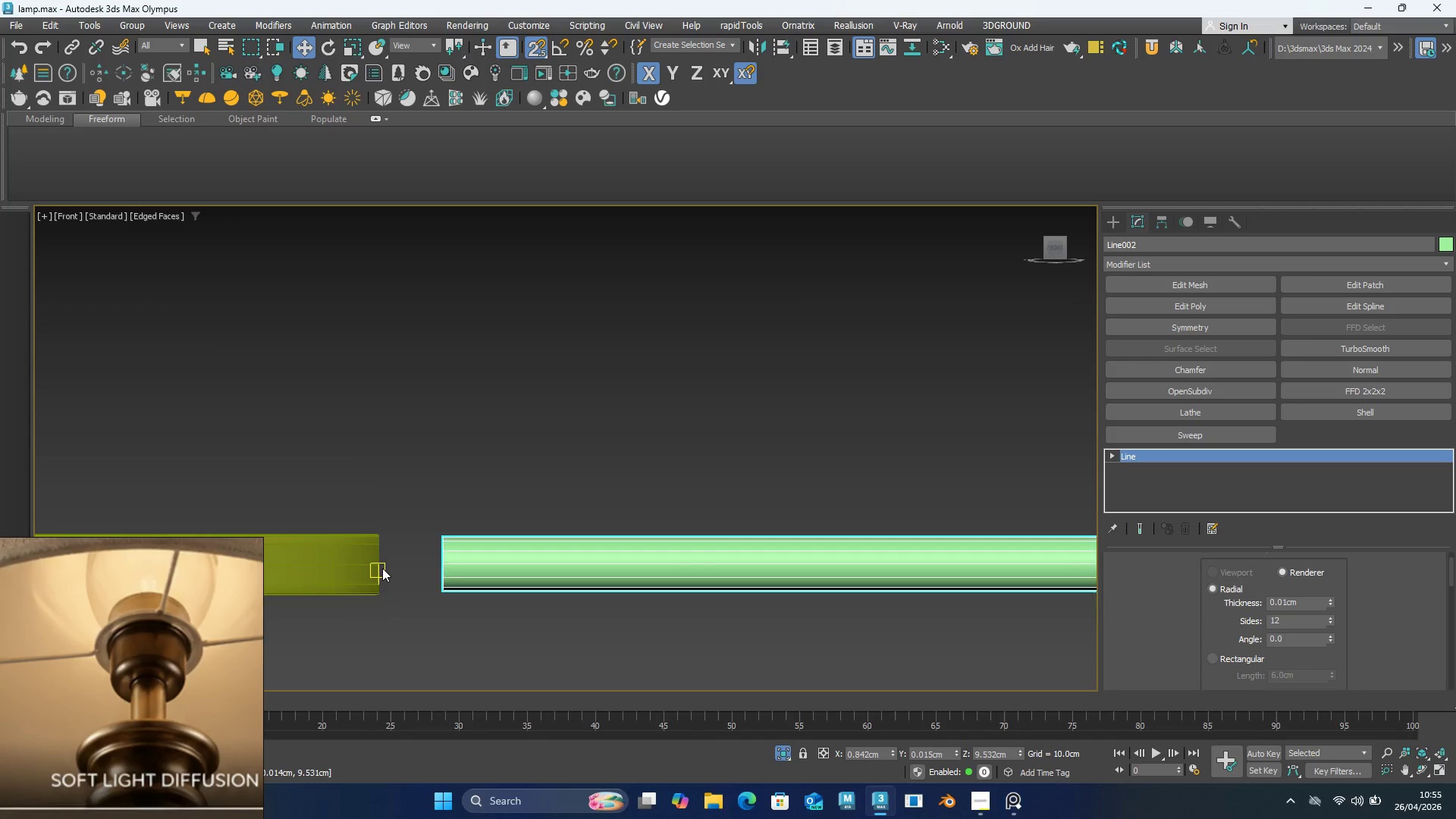 
scroll: coordinate [838, 513], scroll_direction: down, amount: 12.0
 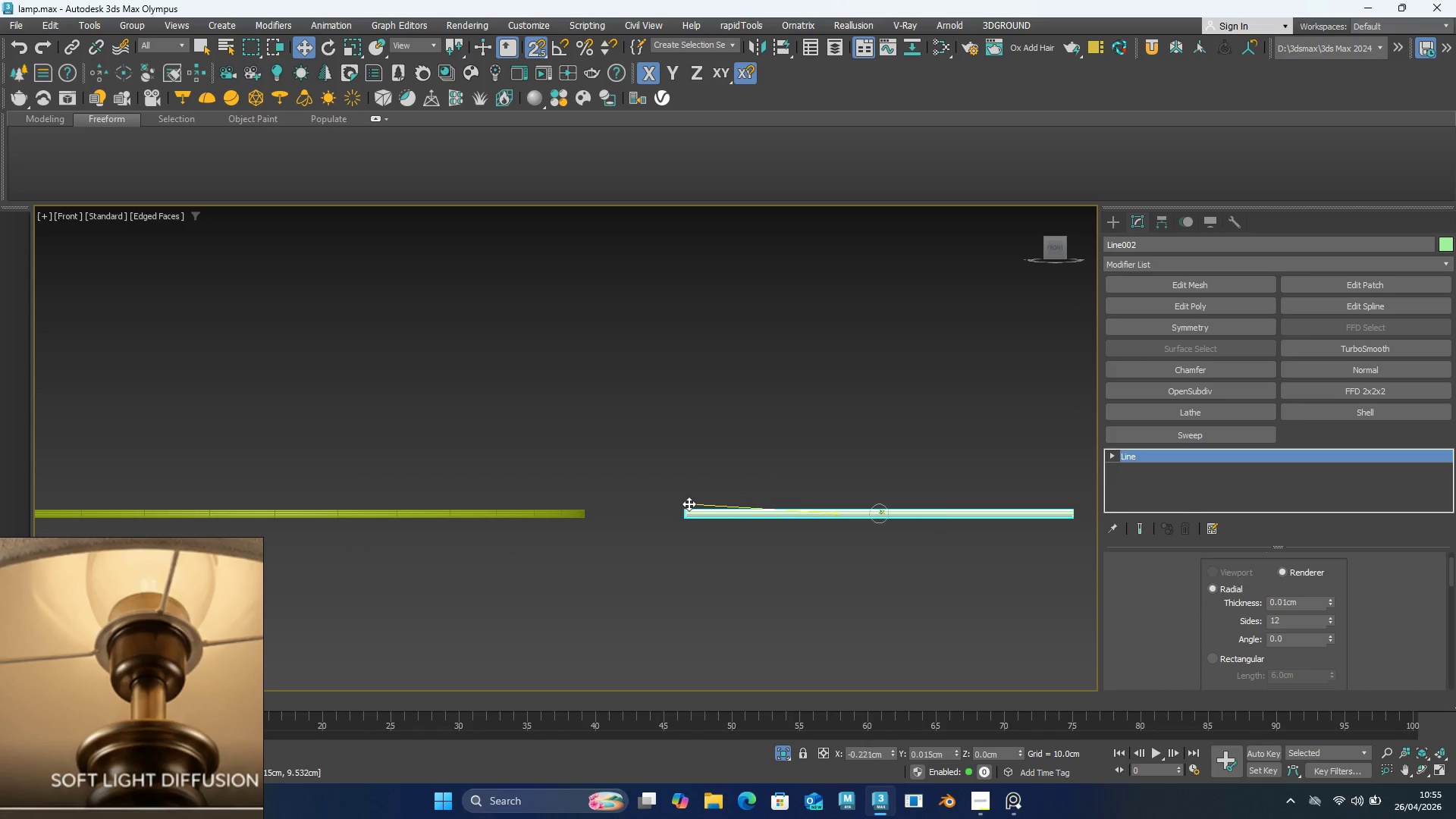 
scroll: coordinate [382, 568], scroll_direction: up, amount: 10.0
 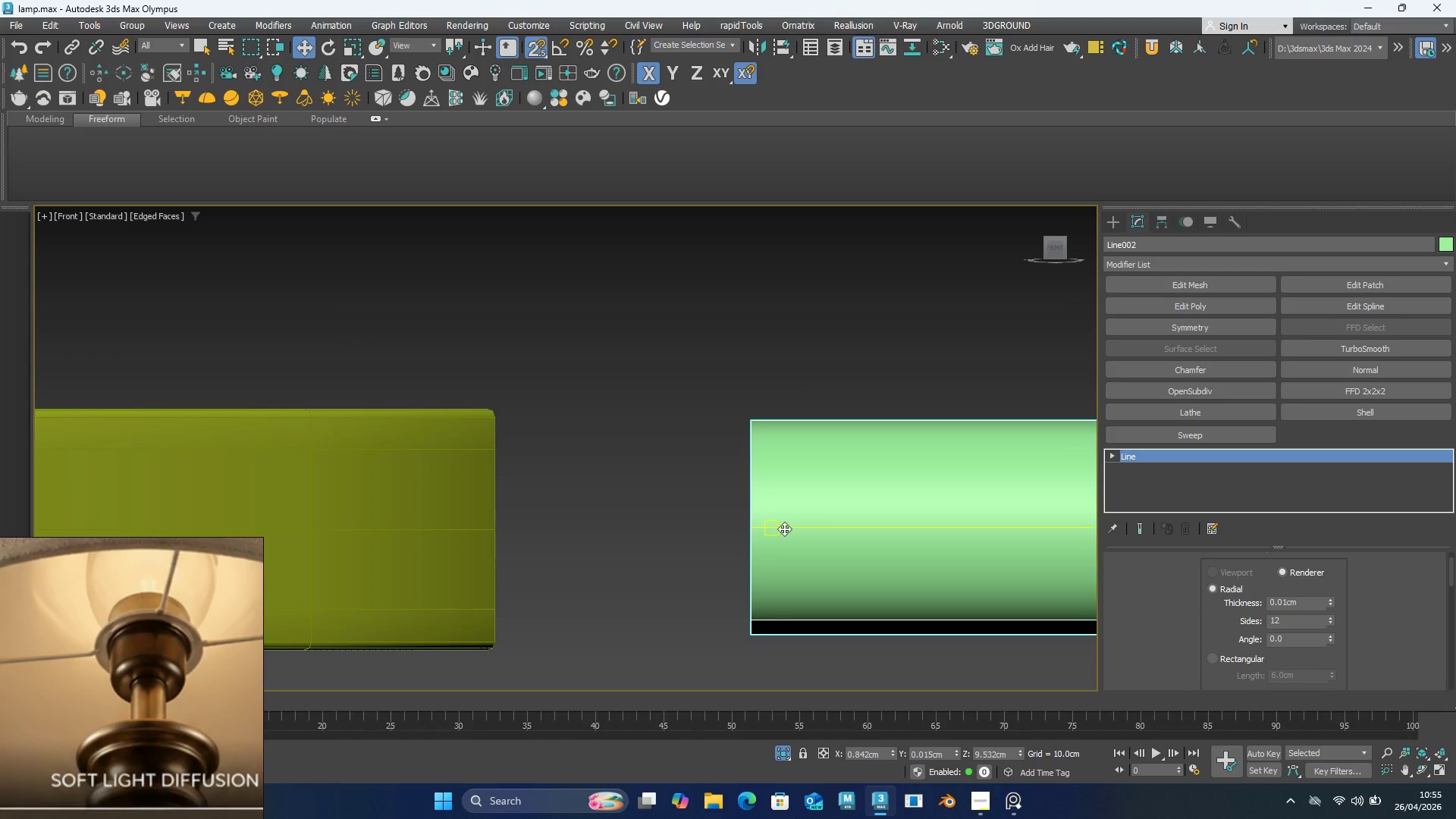 
left_click_drag(start_coordinate=[752, 521], to_coordinate=[510, 521])
 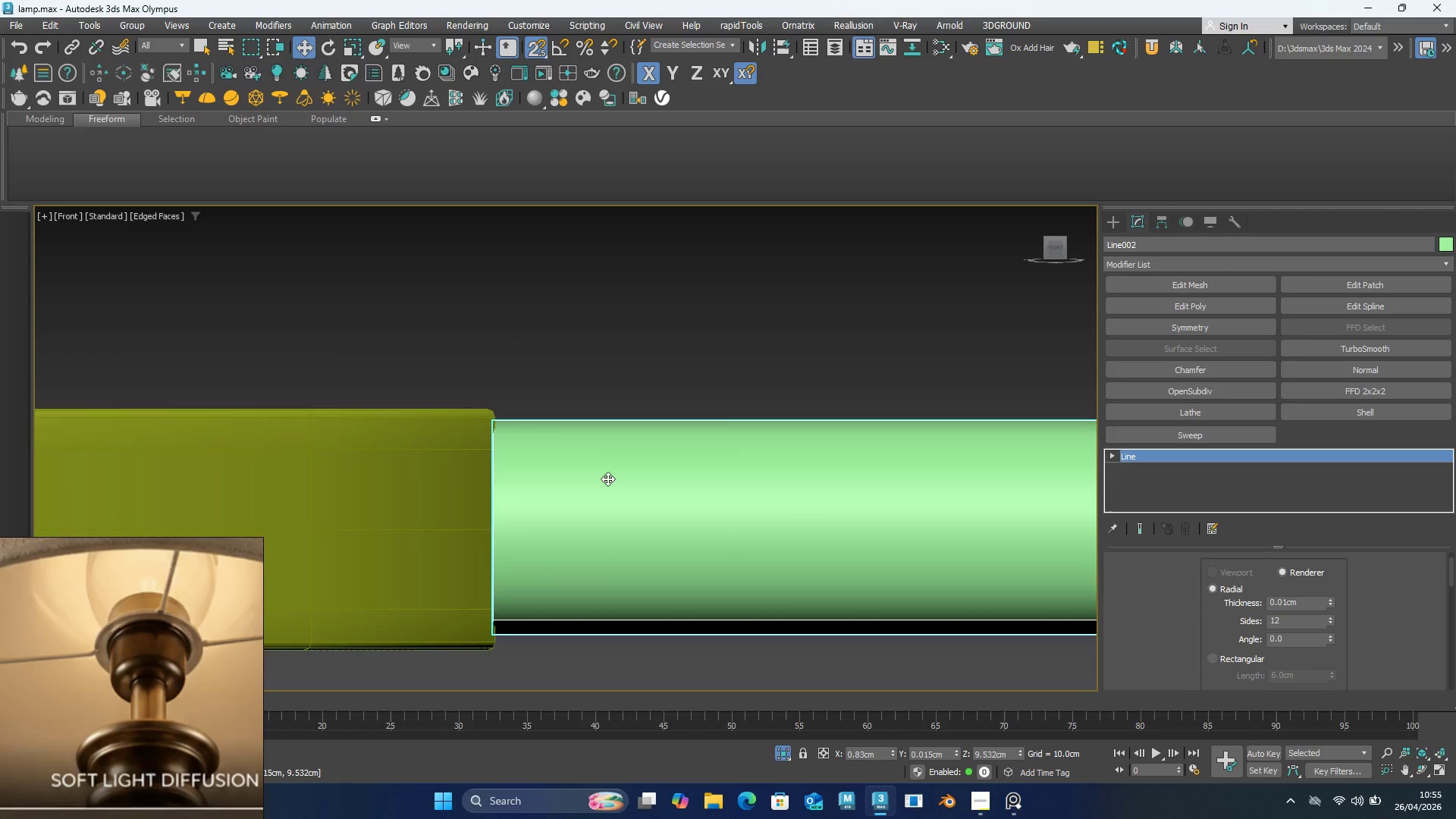 
hold_key(key=AltLeft, duration=1.52)
 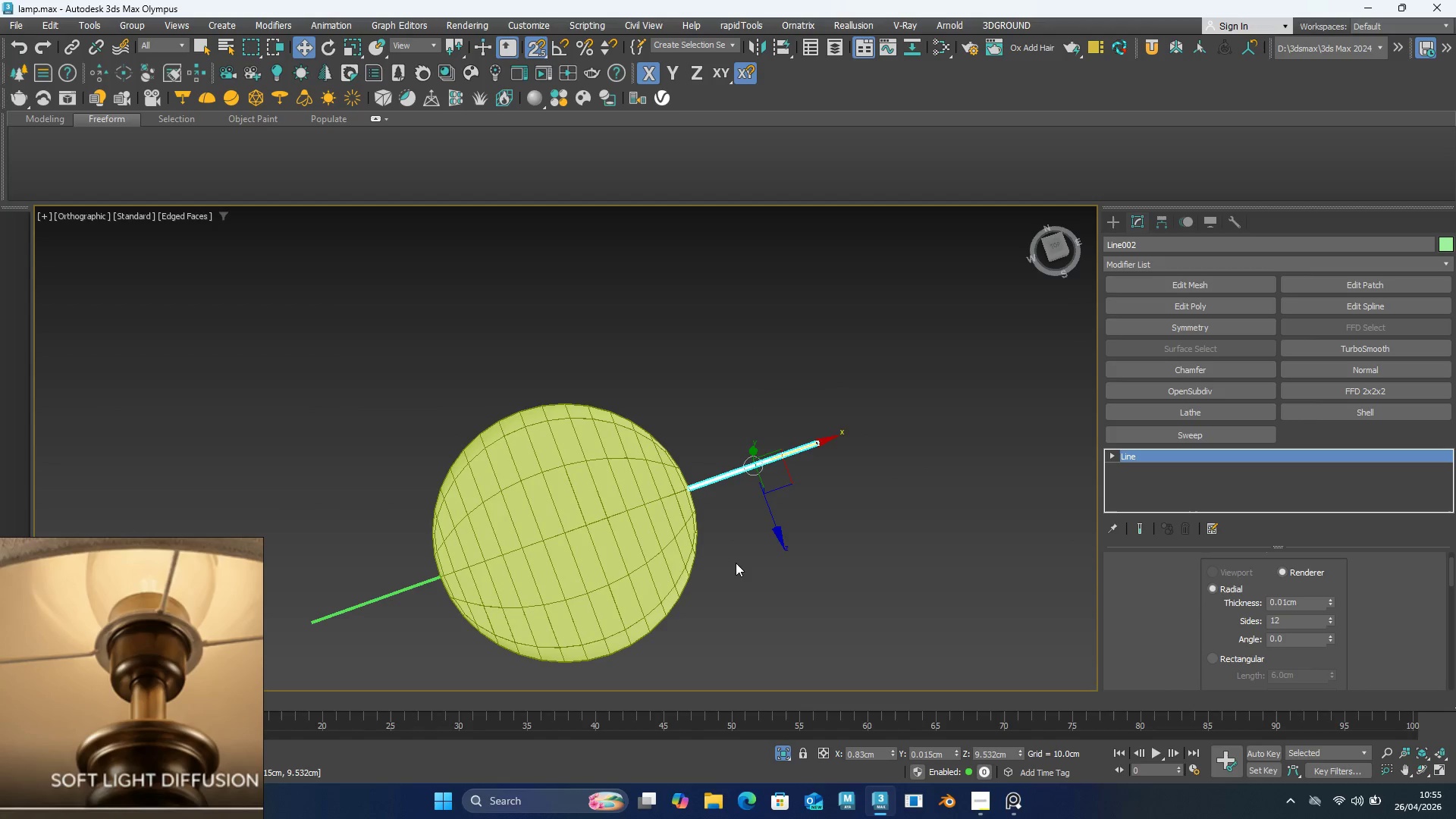 
scroll: coordinate [710, 462], scroll_direction: down, amount: 15.0
 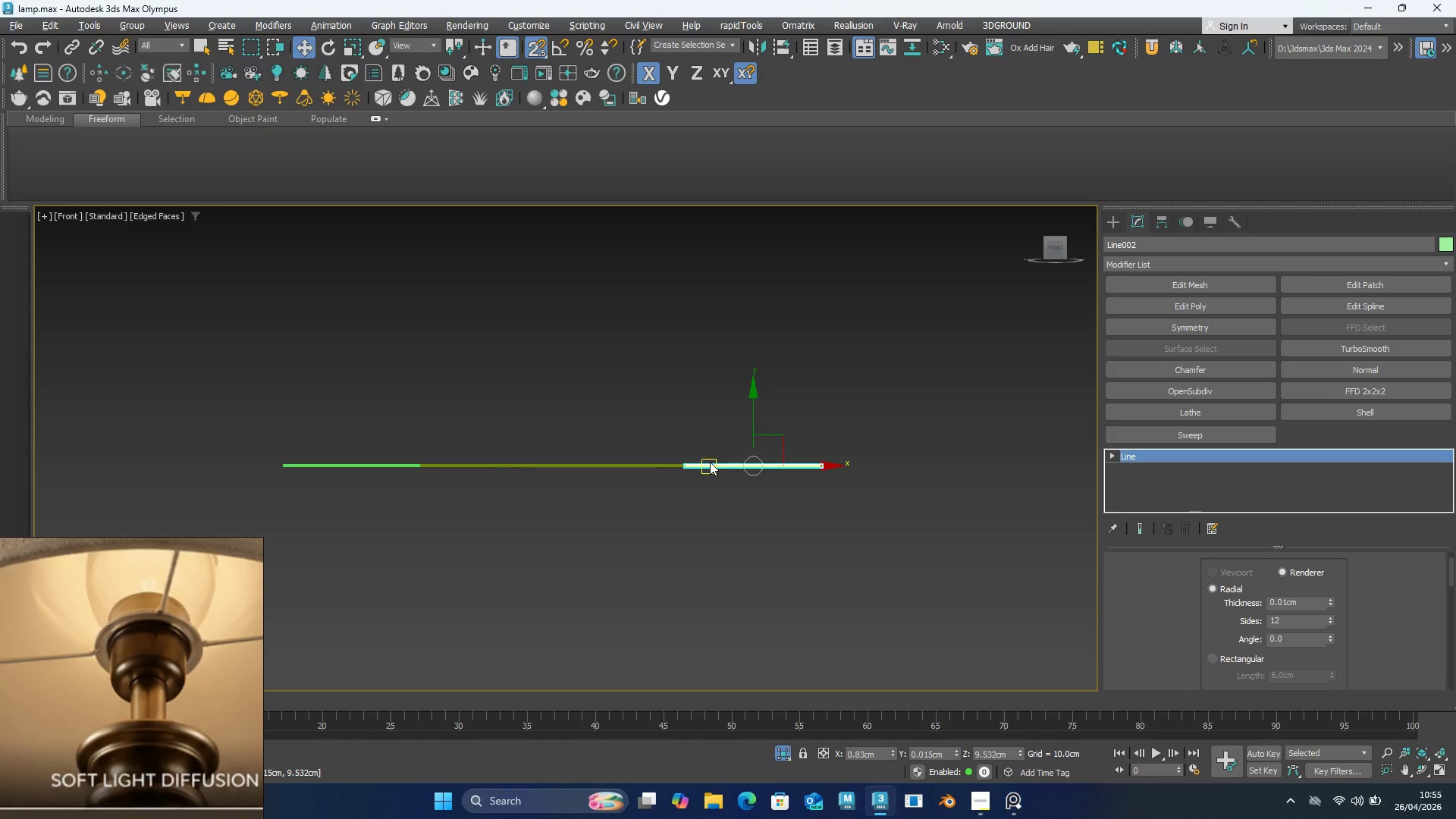 
type(tz)
 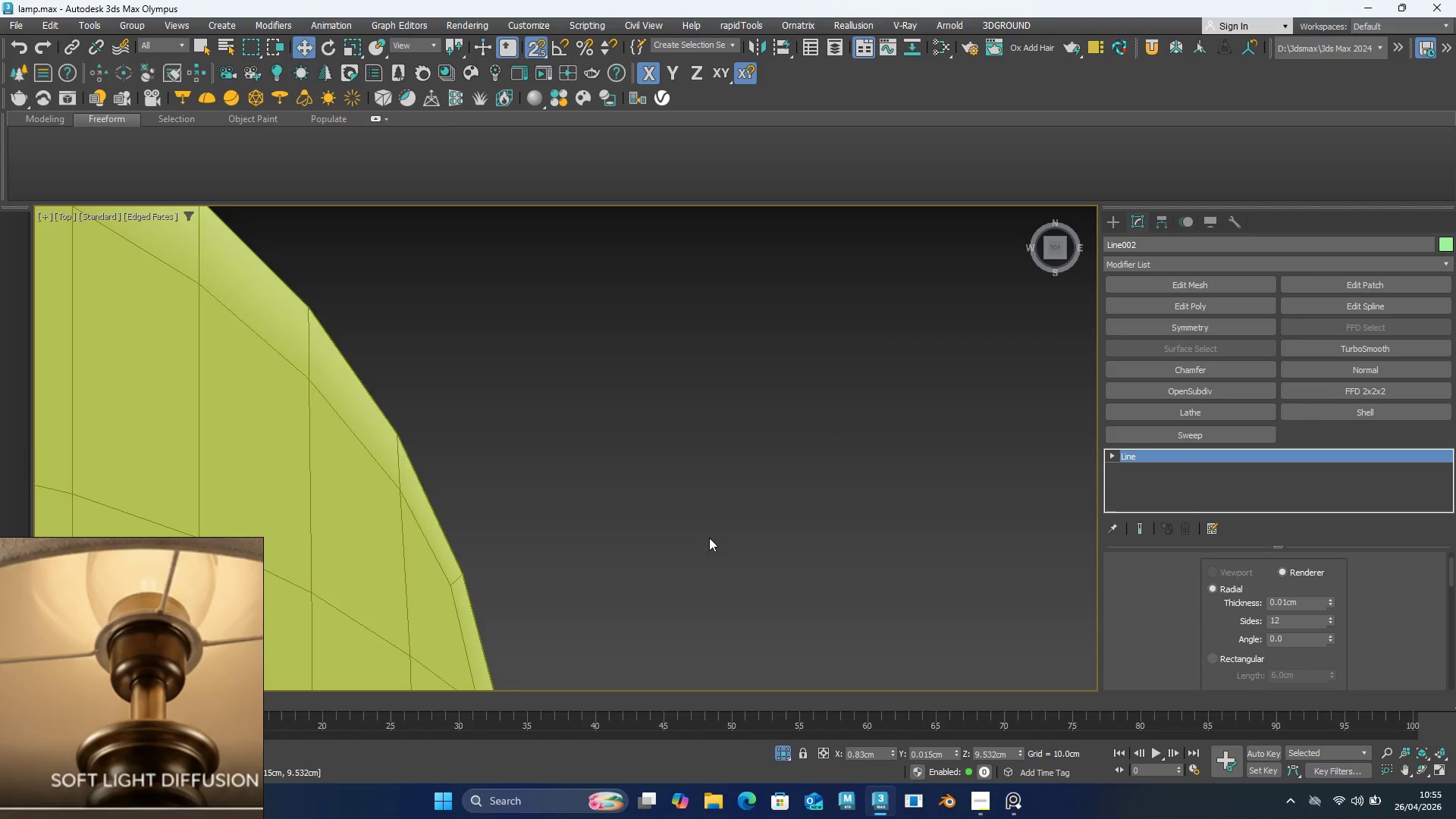 
scroll: coordinate [100, 641], scroll_direction: down, amount: 10.0
 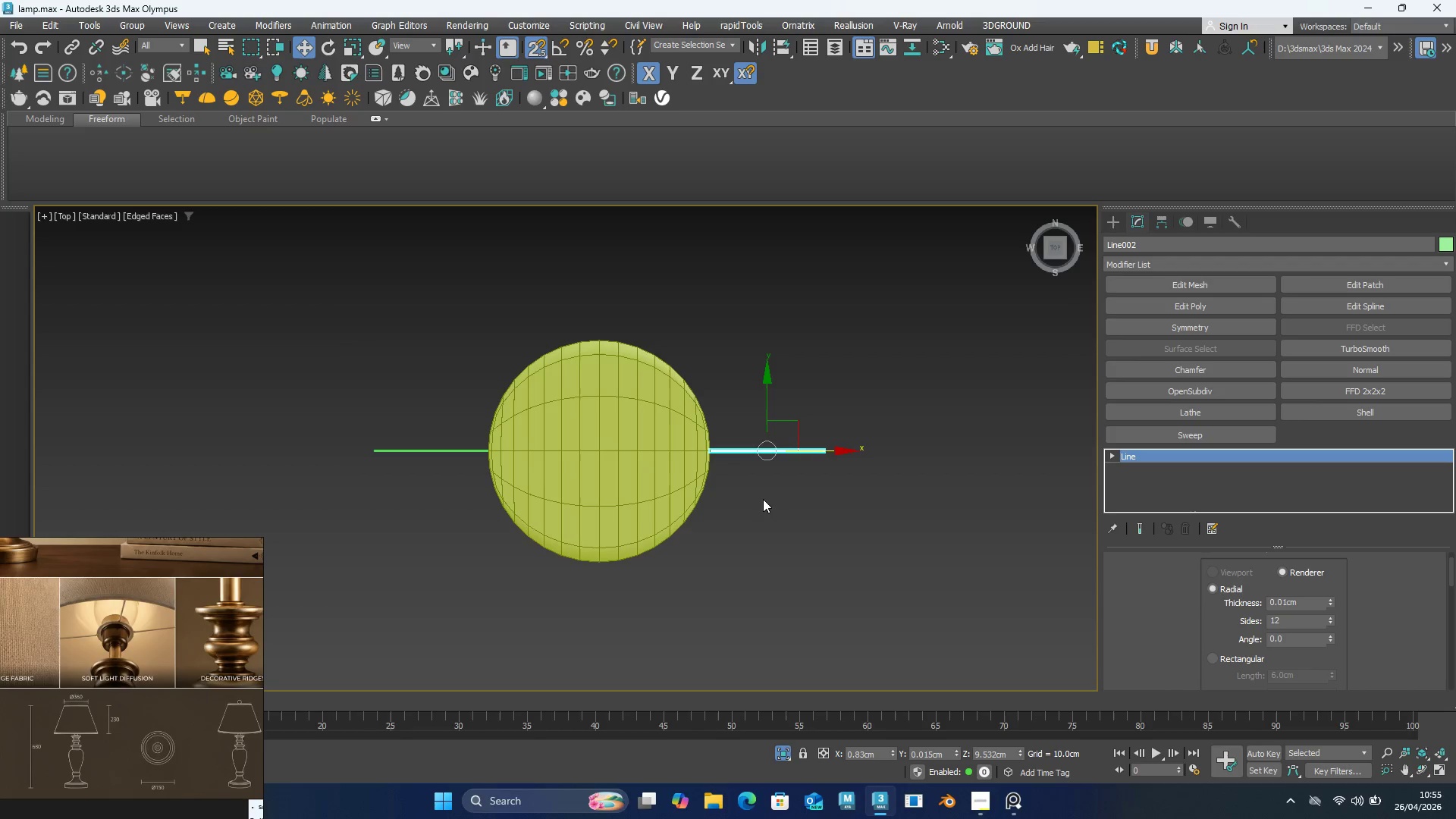 
hold_key(key=ControlLeft, duration=0.73)
left_click([423, 451])
 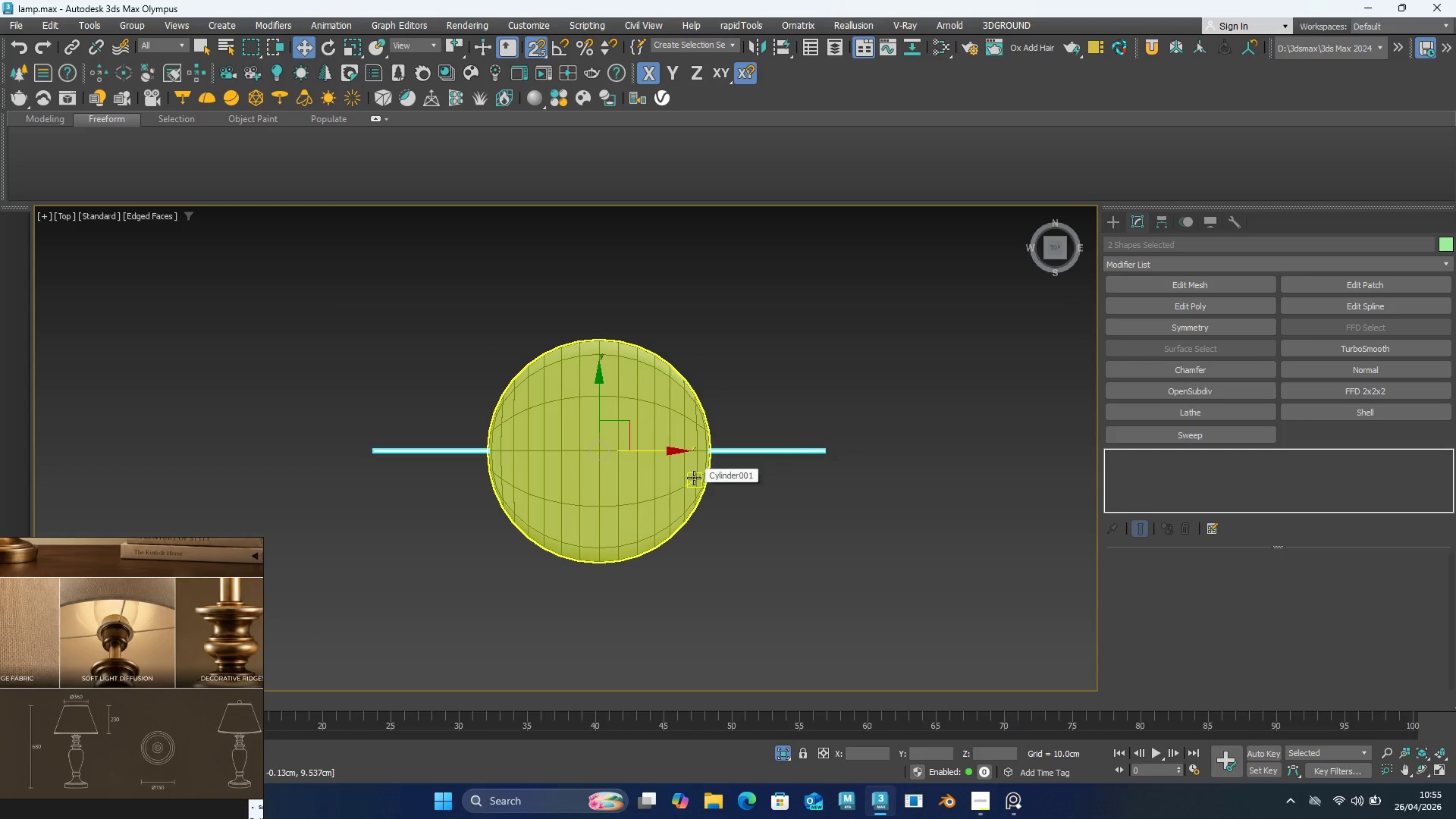 
key(E)
 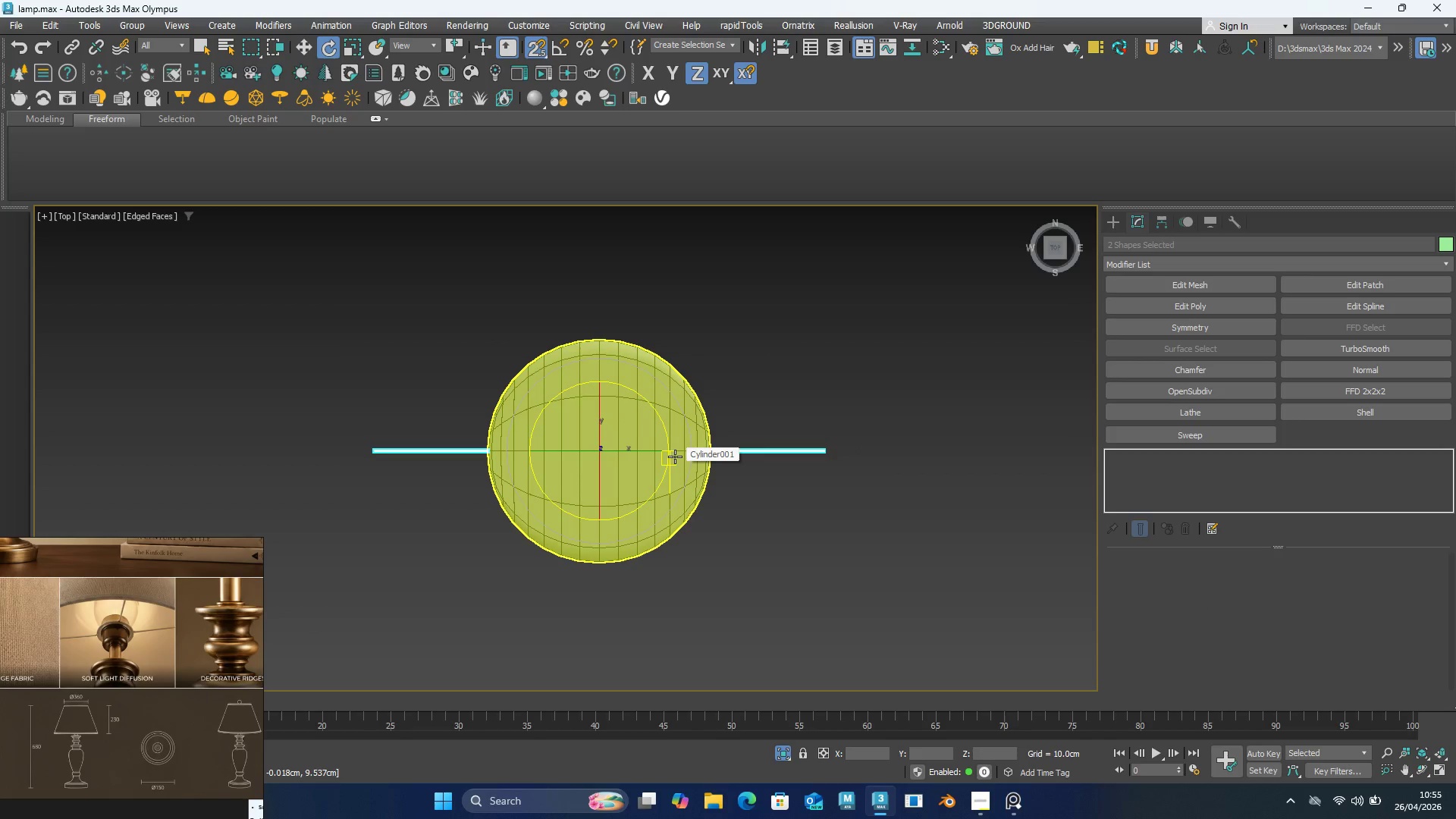 
key(S)
 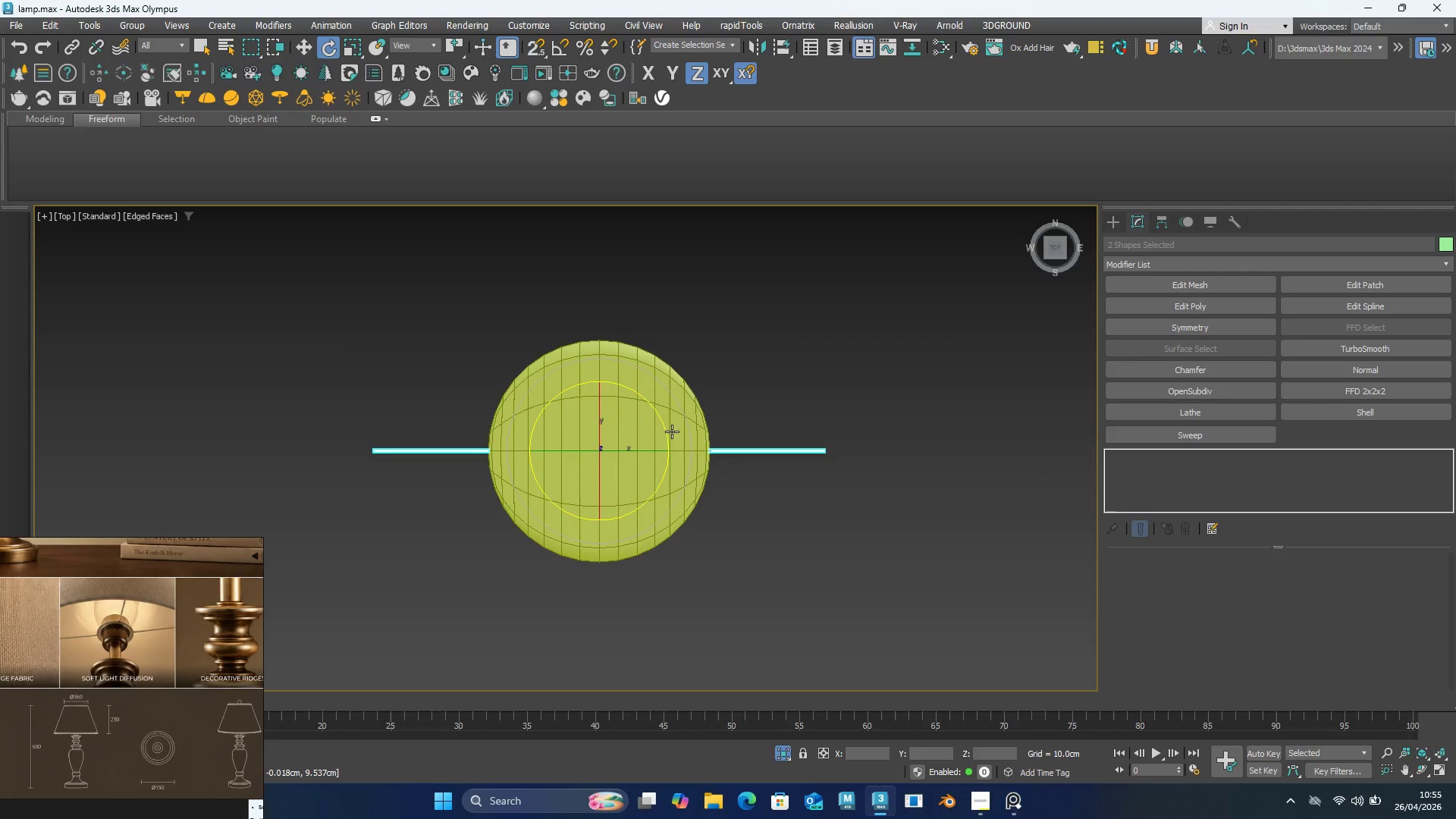 
hold_key(key=ShiftLeft, duration=1.5)
left_click_drag(start_coordinate=[664, 431], to_coordinate=[623, 349])
 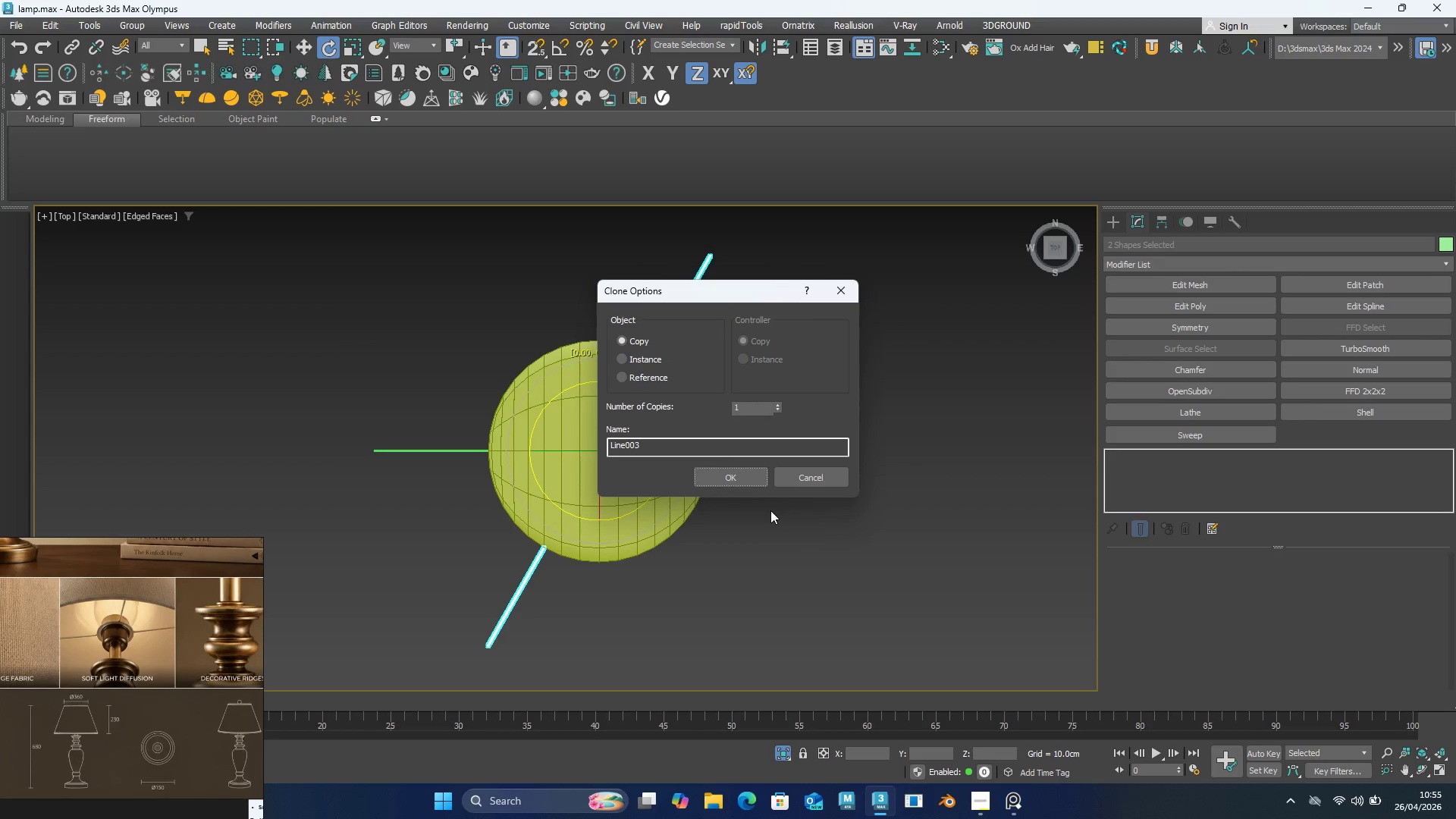 
hold_key(key=ShiftLeft, duration=1.5)
 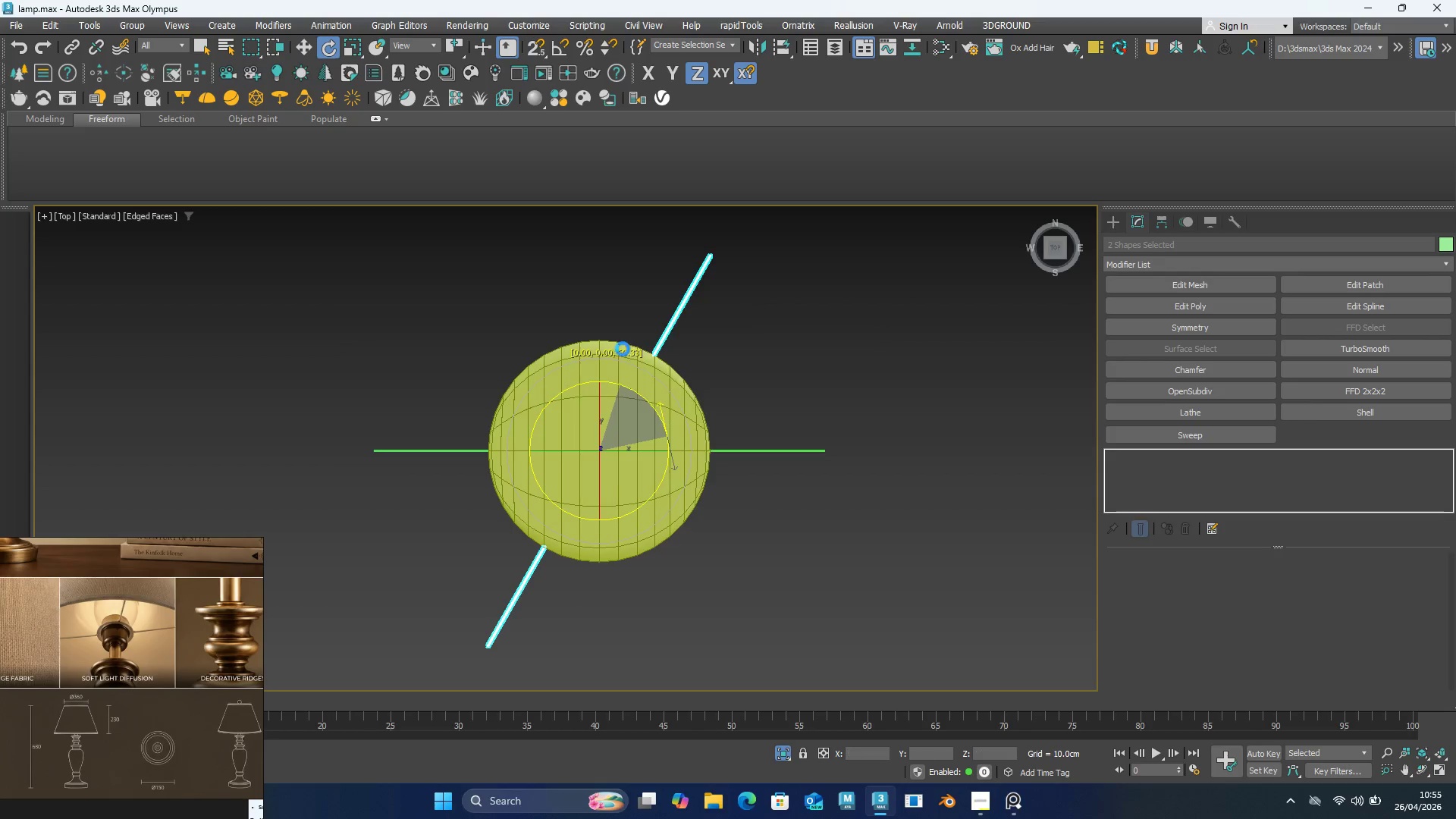 
hold_key(key=ShiftLeft, duration=0.47)
 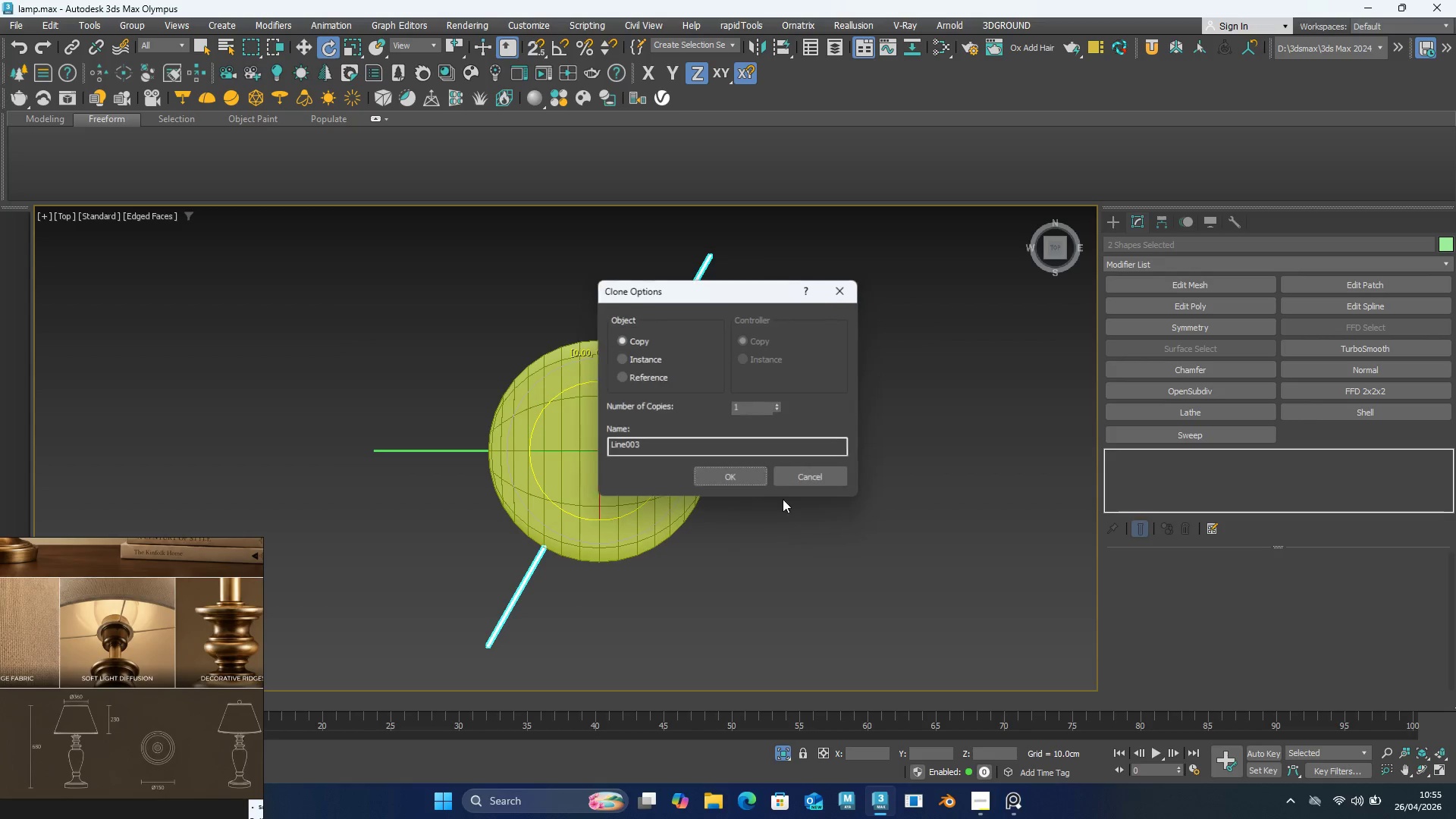 
key(Alt+AltLeft)
 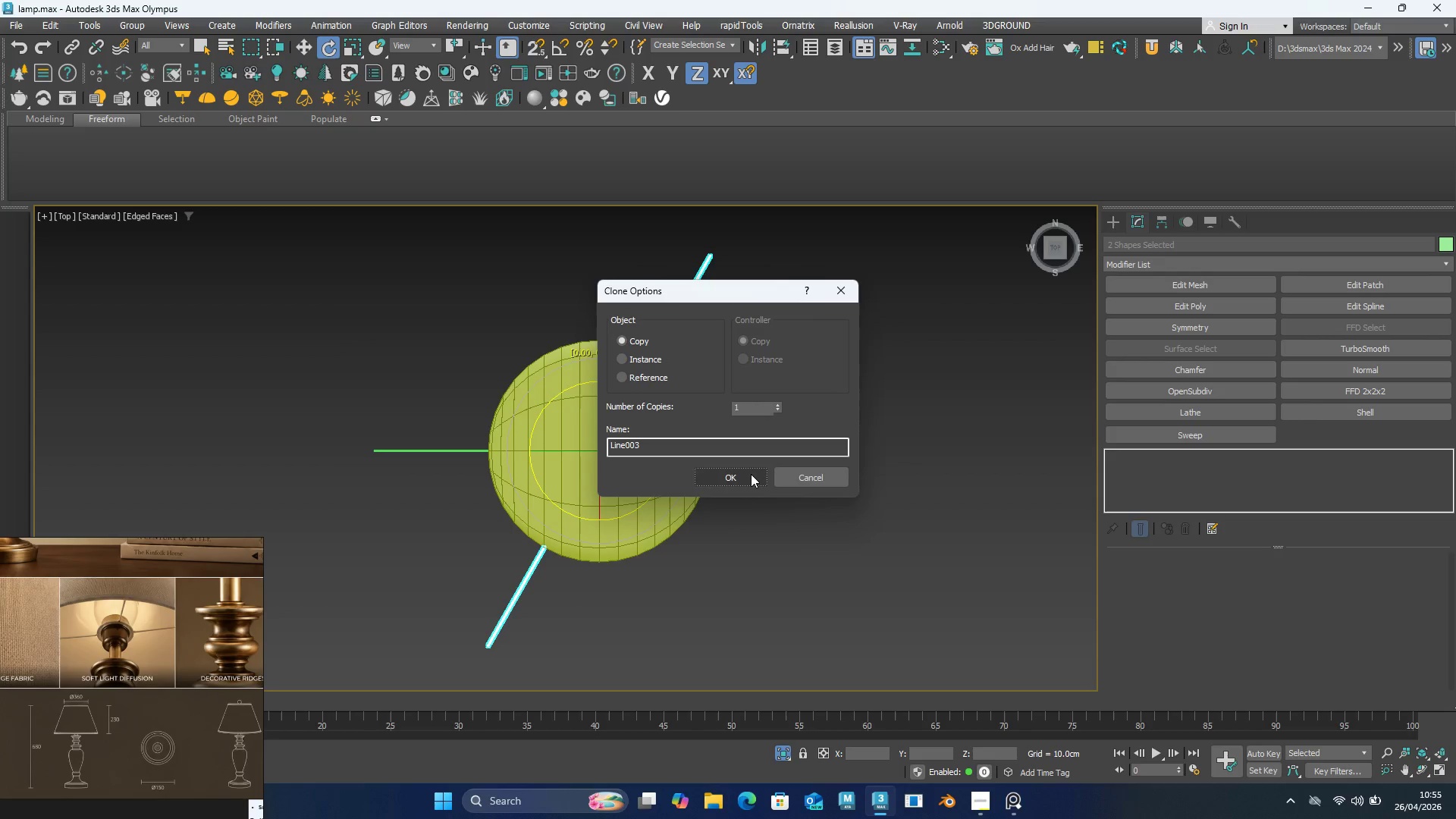 
left_click([752, 476])
 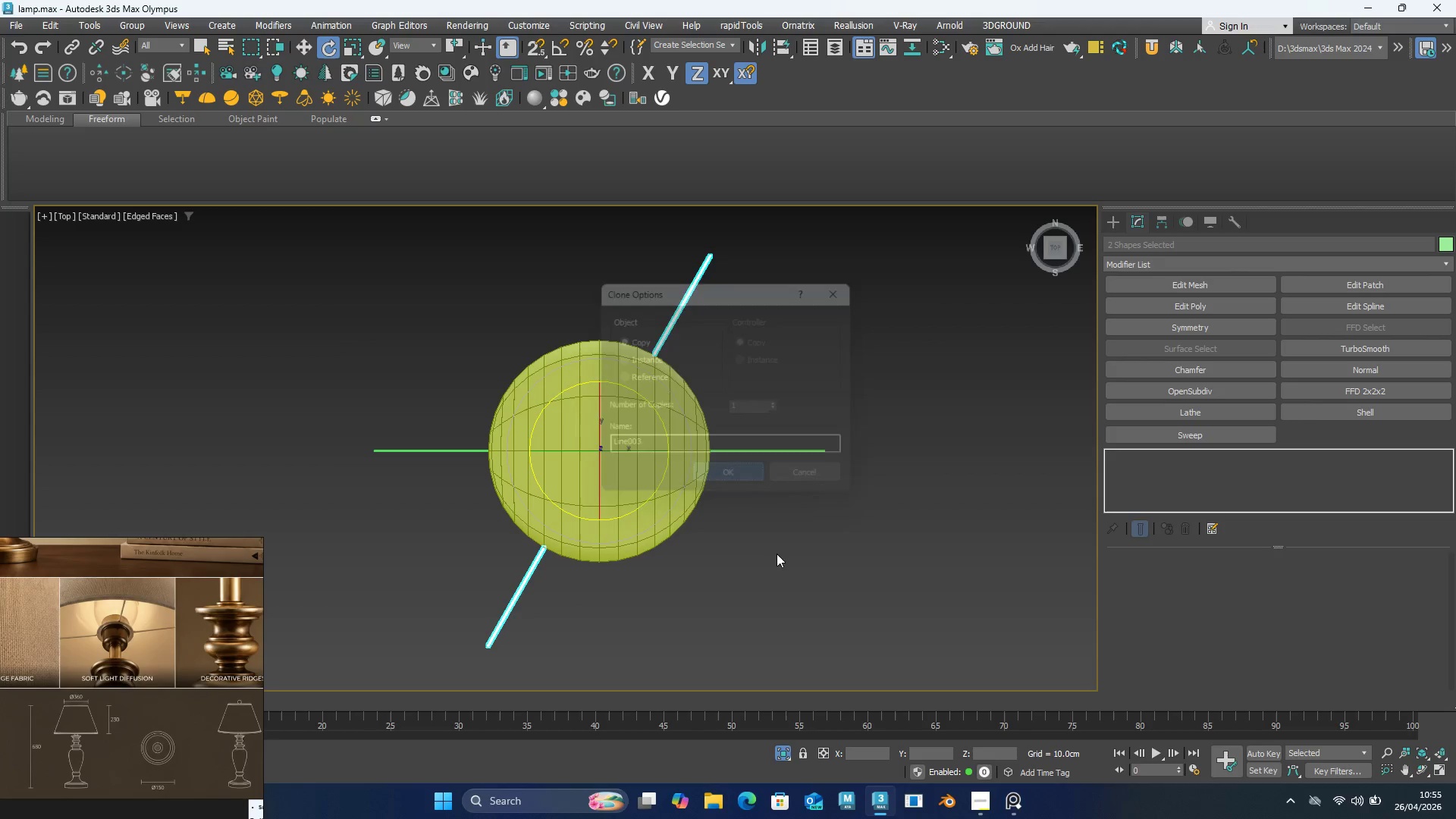 
hold_key(key=AltLeft, duration=1.5)
 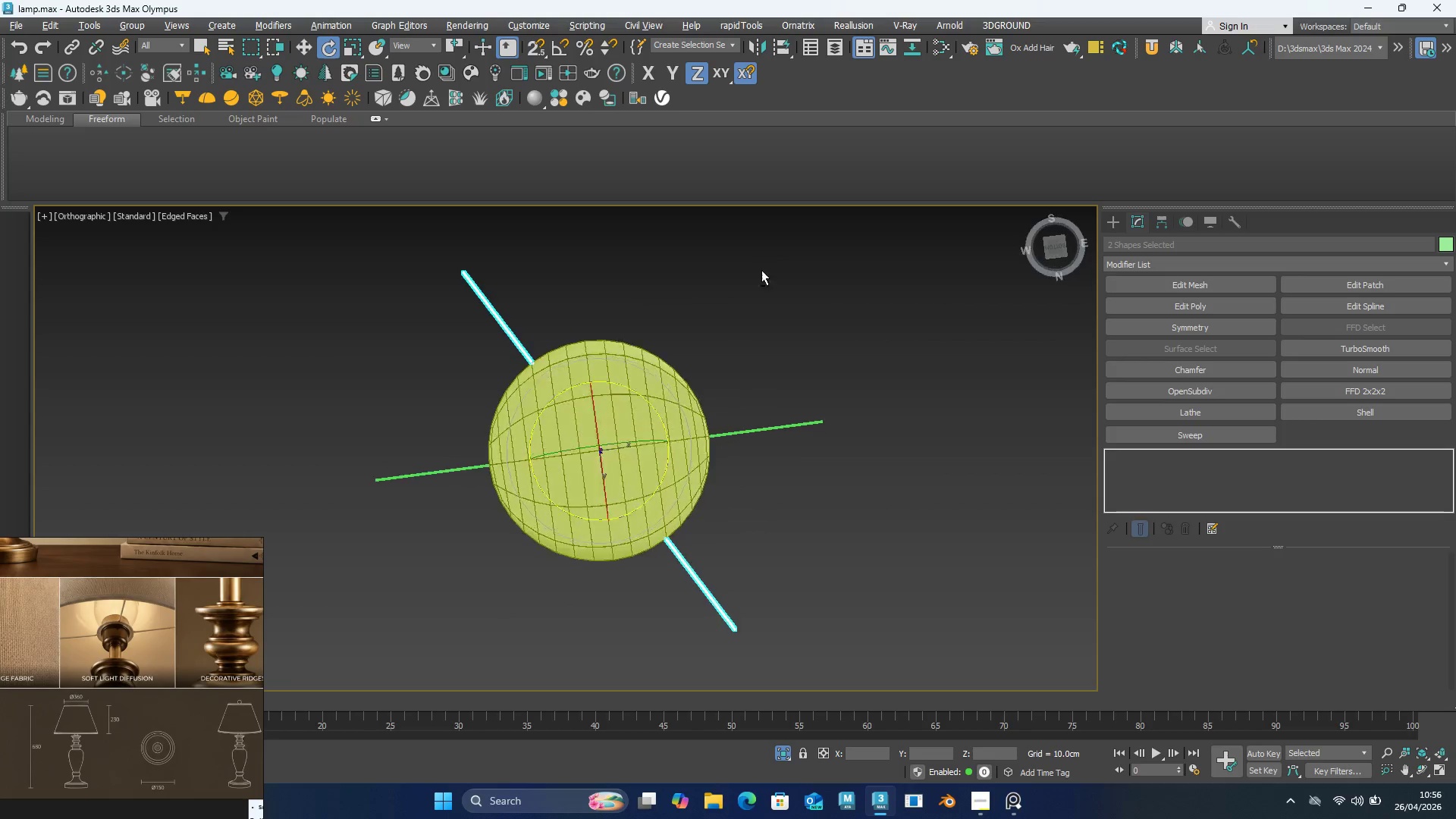 
hold_key(key=AltLeft, duration=0.97)
 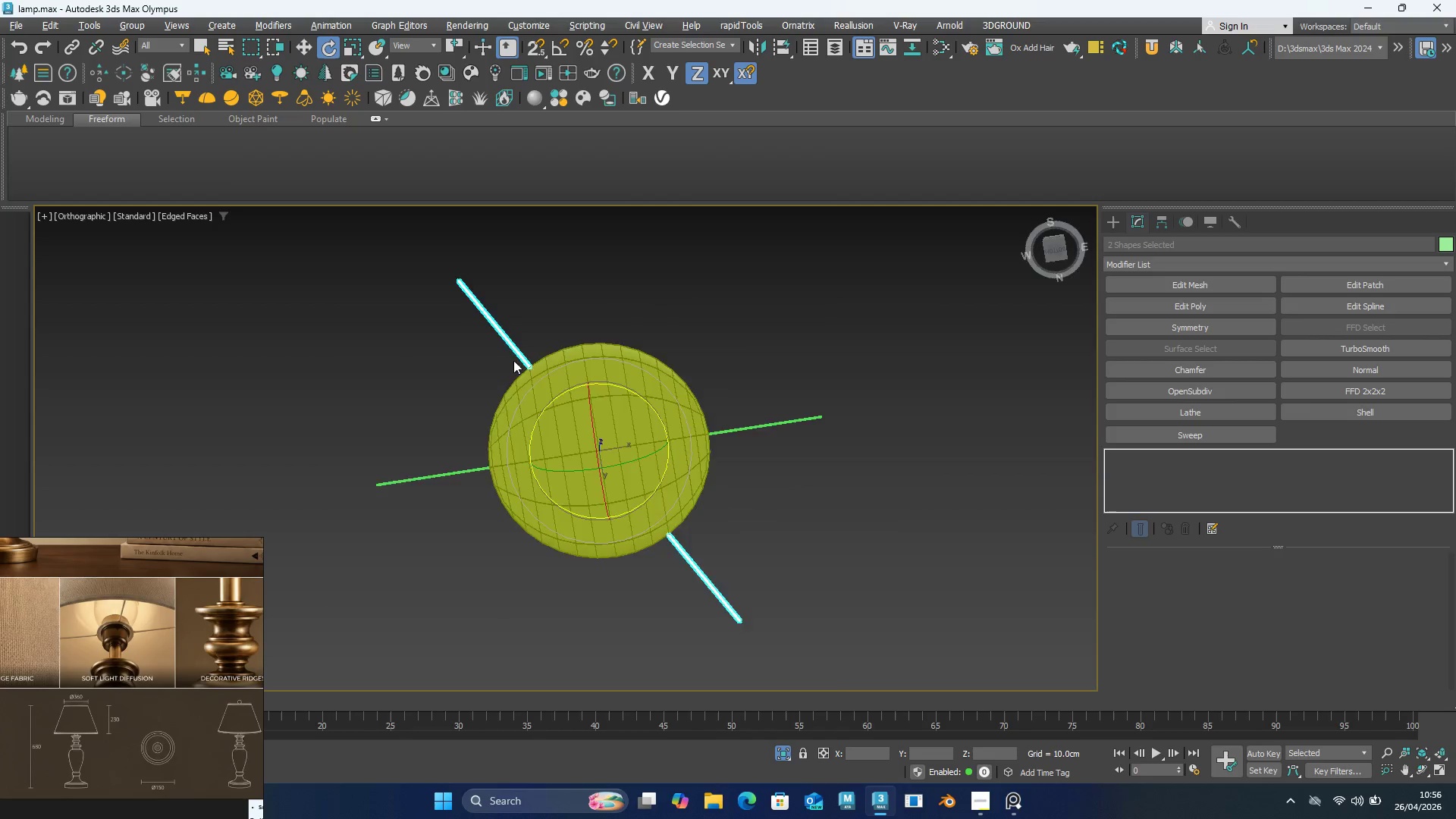 
scroll: coordinate [576, 339], scroll_direction: up, amount: 10.0
 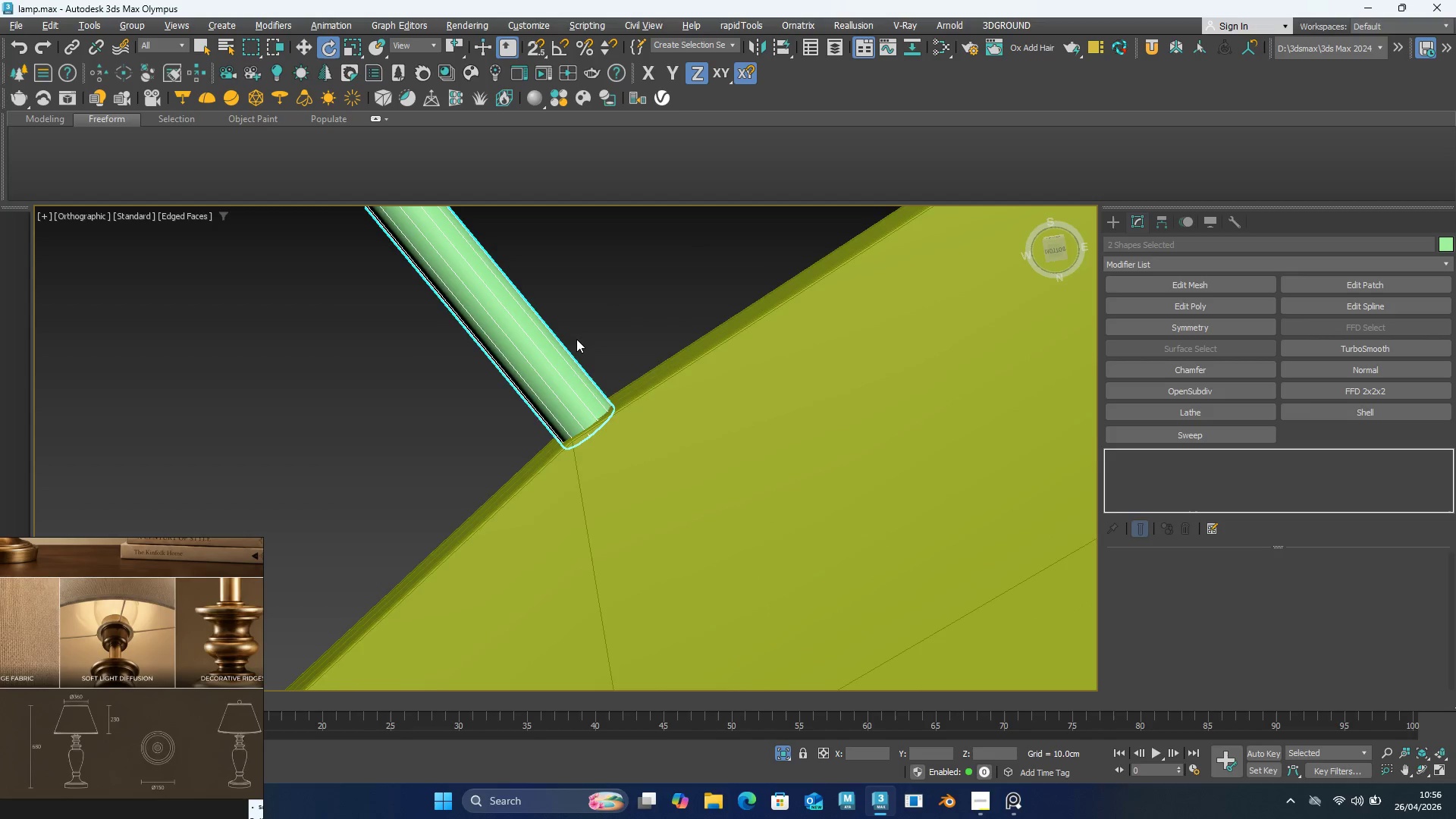 
hold_key(key=AltLeft, duration=1.52)
 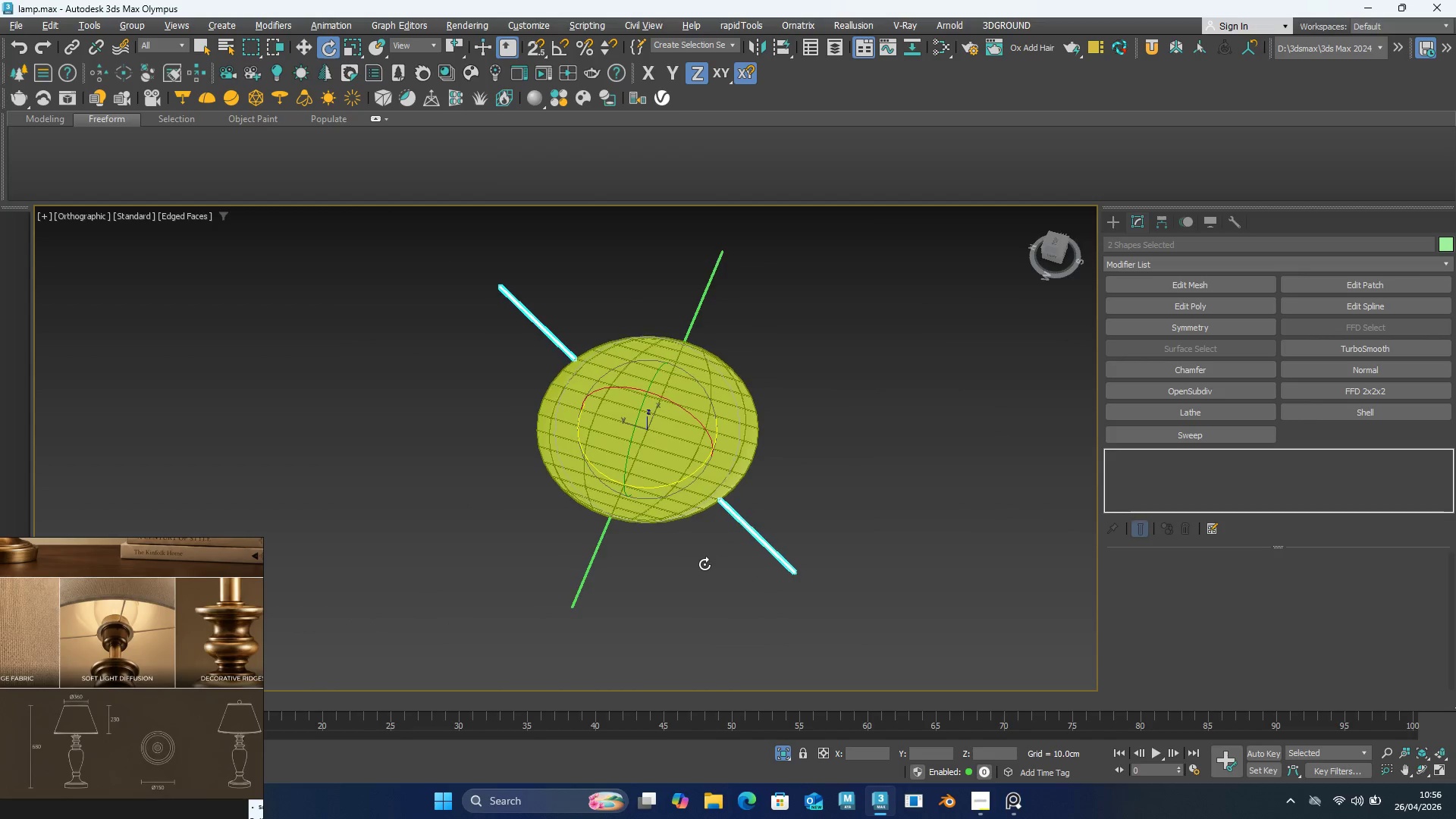 
scroll: coordinate [578, 344], scroll_direction: down, amount: 10.0
 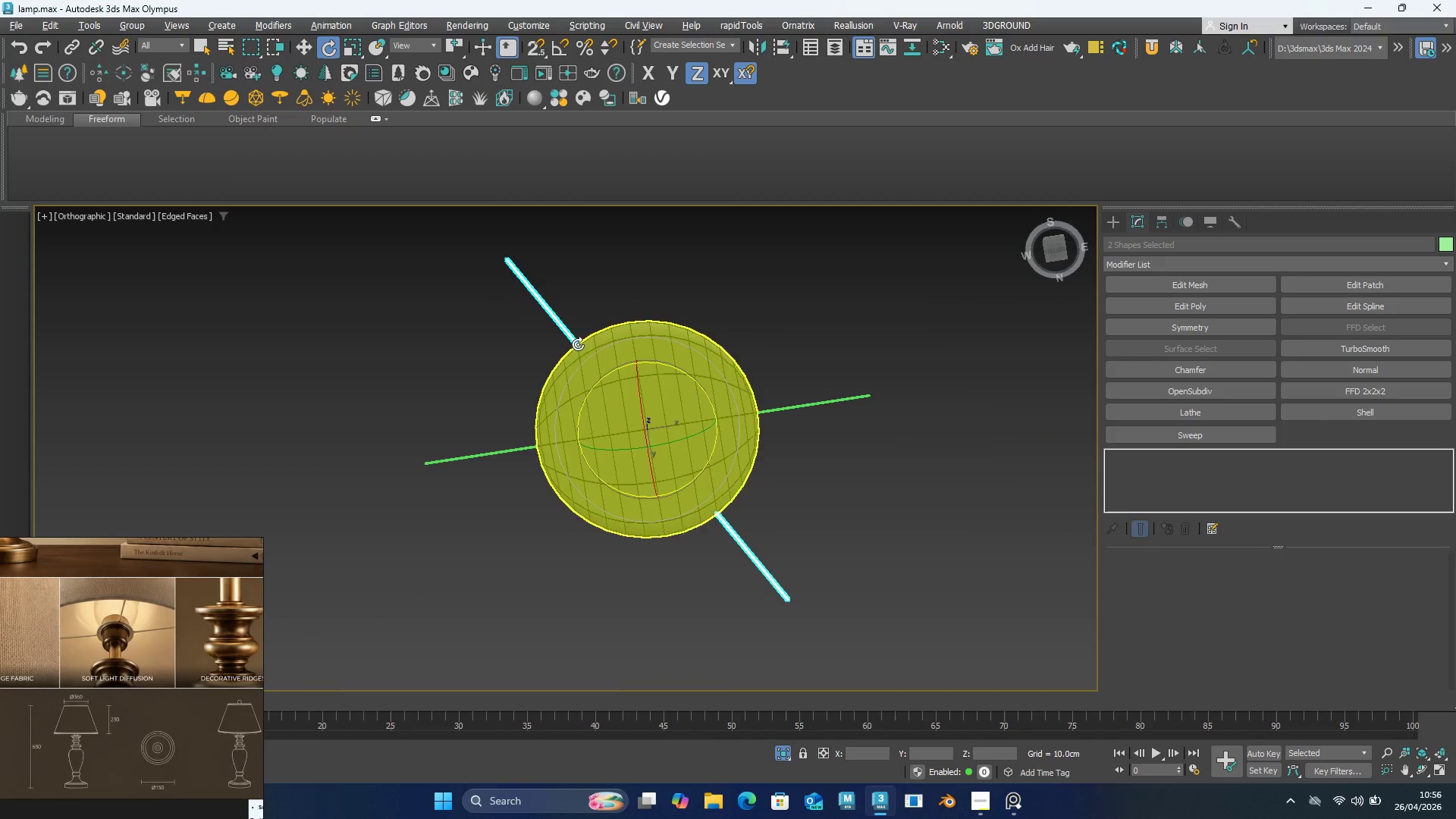 
hold_key(key=AltLeft, duration=1.44)
 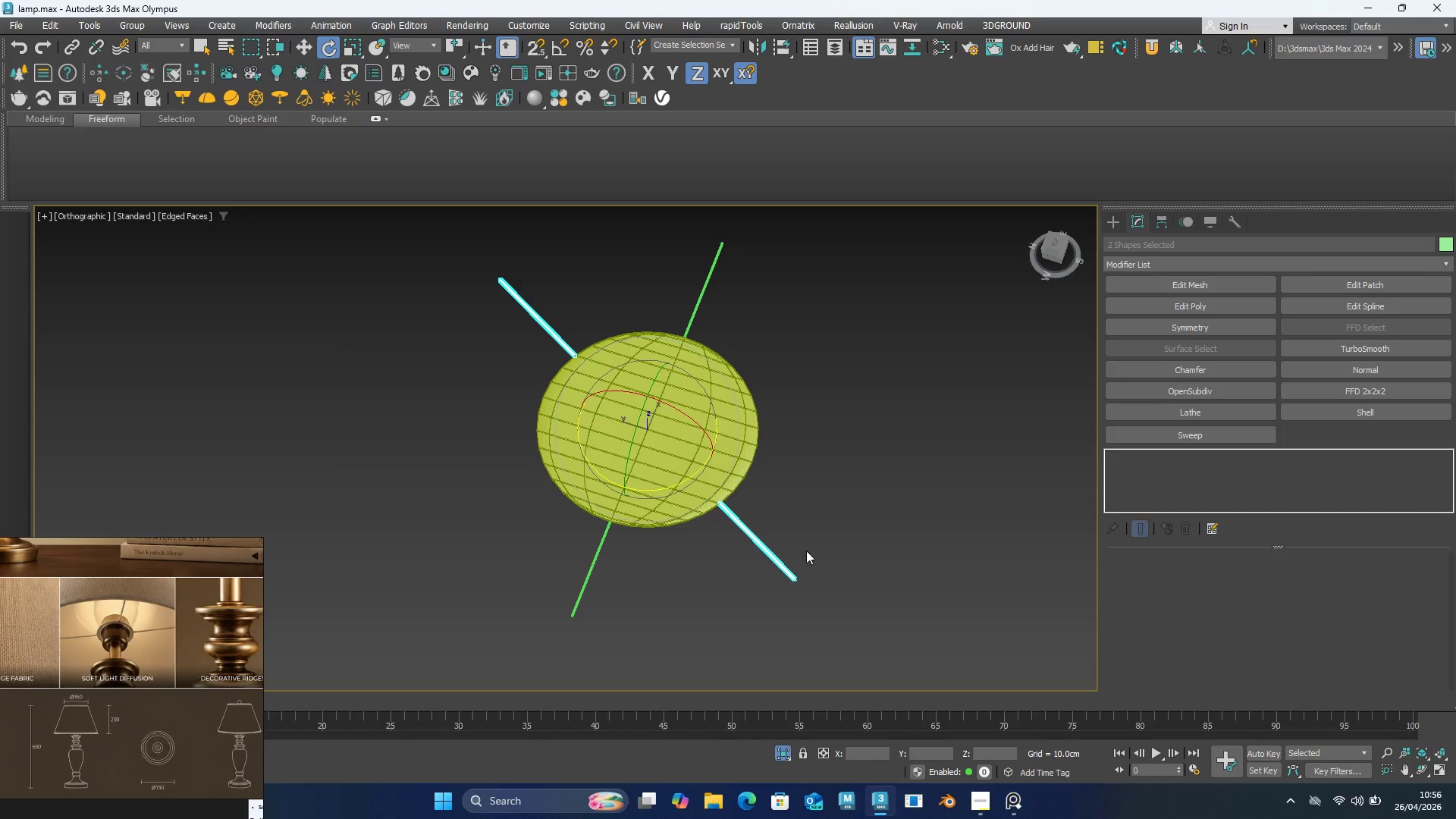 
hold_key(key=AltLeft, duration=1.12)
 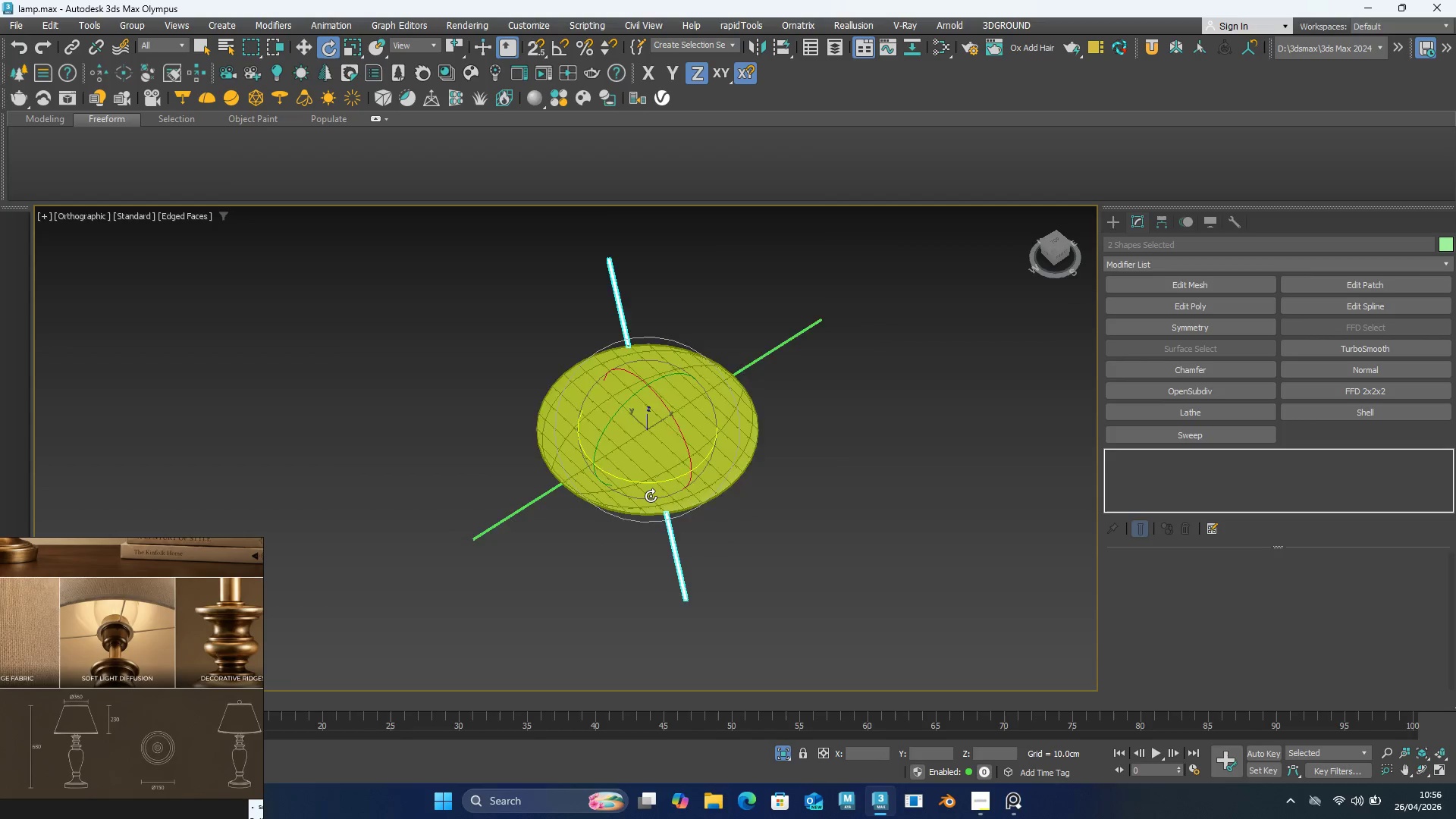 
scroll: coordinate [651, 496], scroll_direction: up, amount: 2.0
 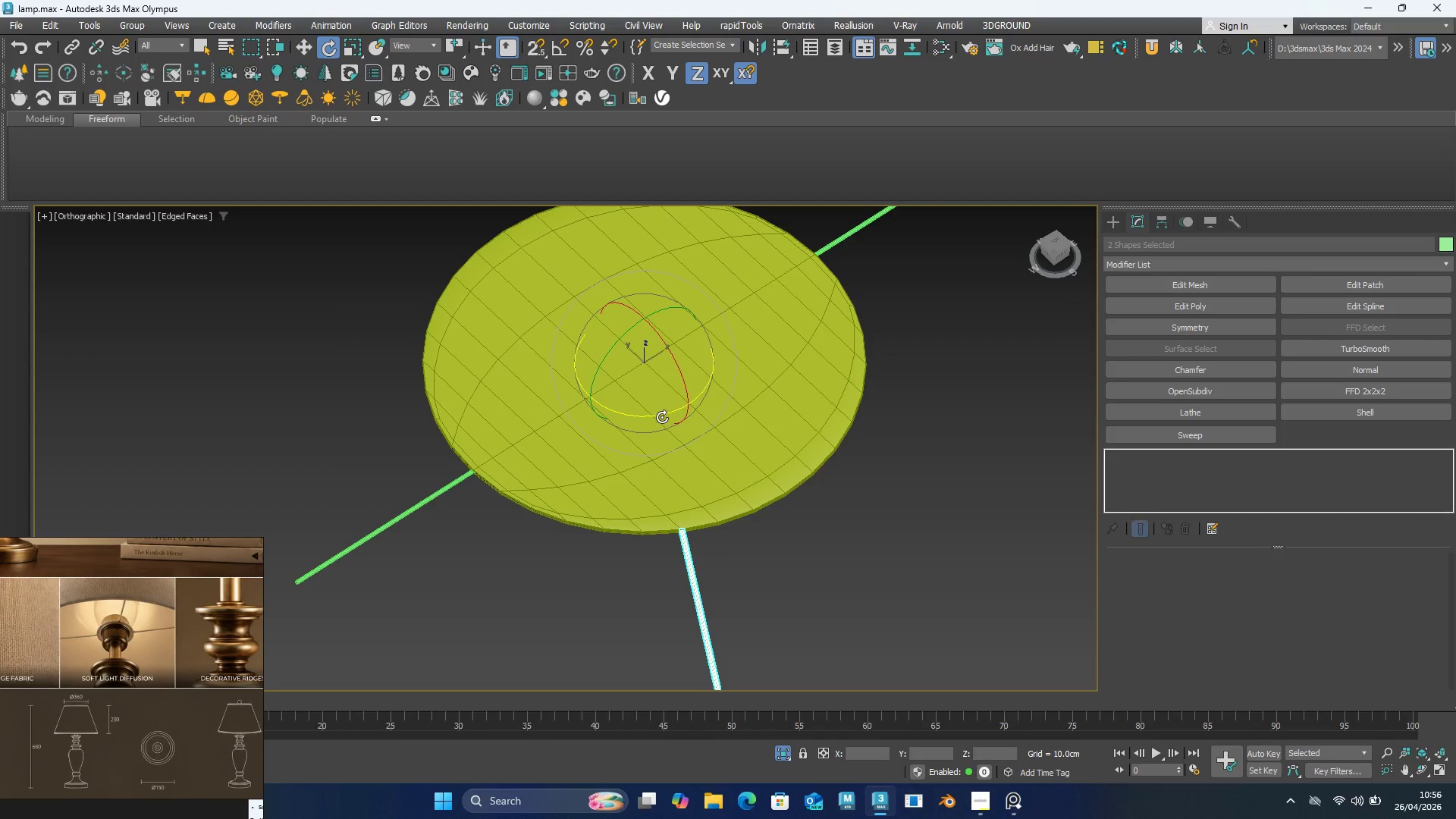 
left_click_drag(start_coordinate=[662, 416], to_coordinate=[631, 427])
 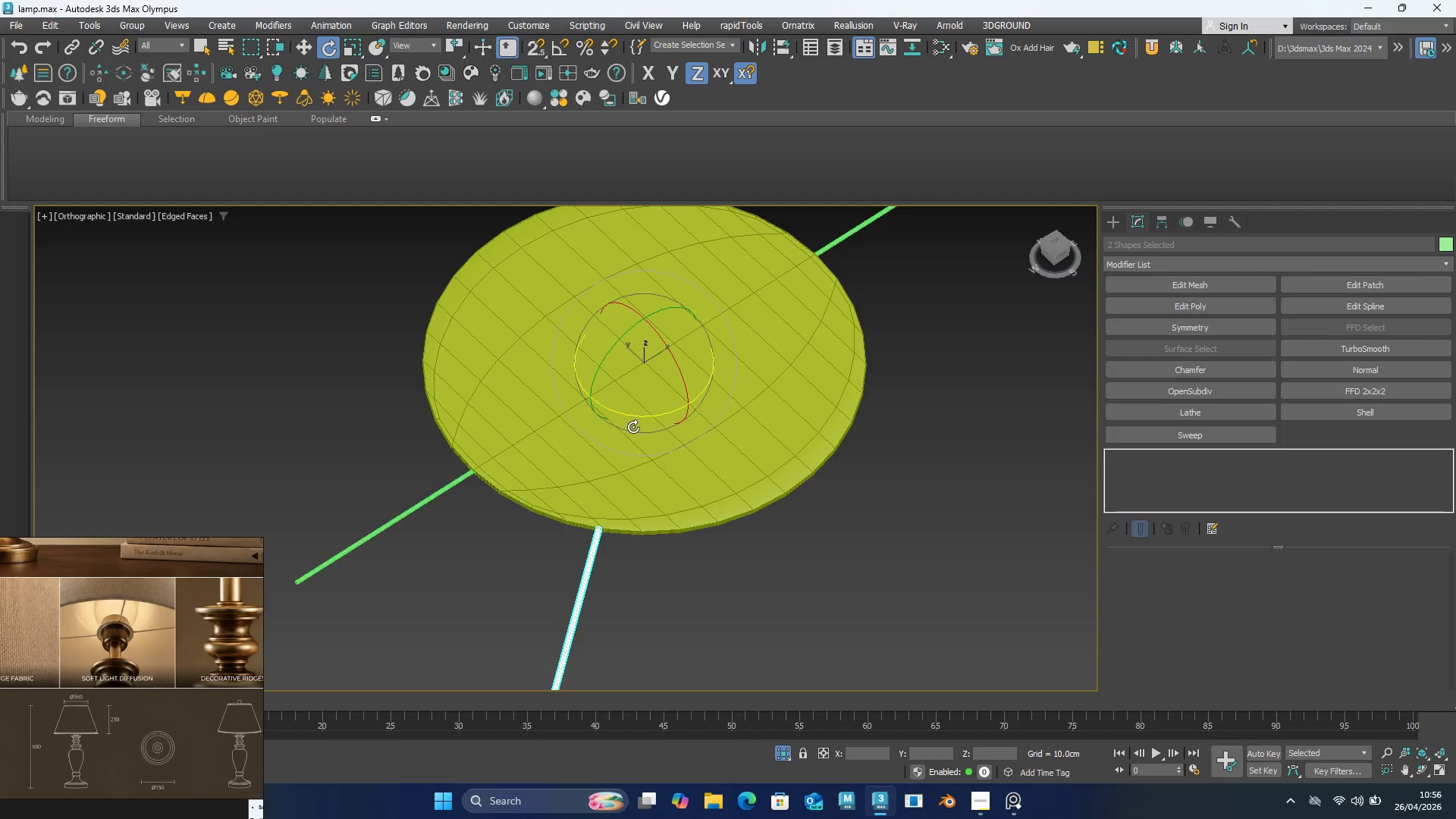 
scroll: coordinate [636, 432], scroll_direction: down, amount: 2.0
 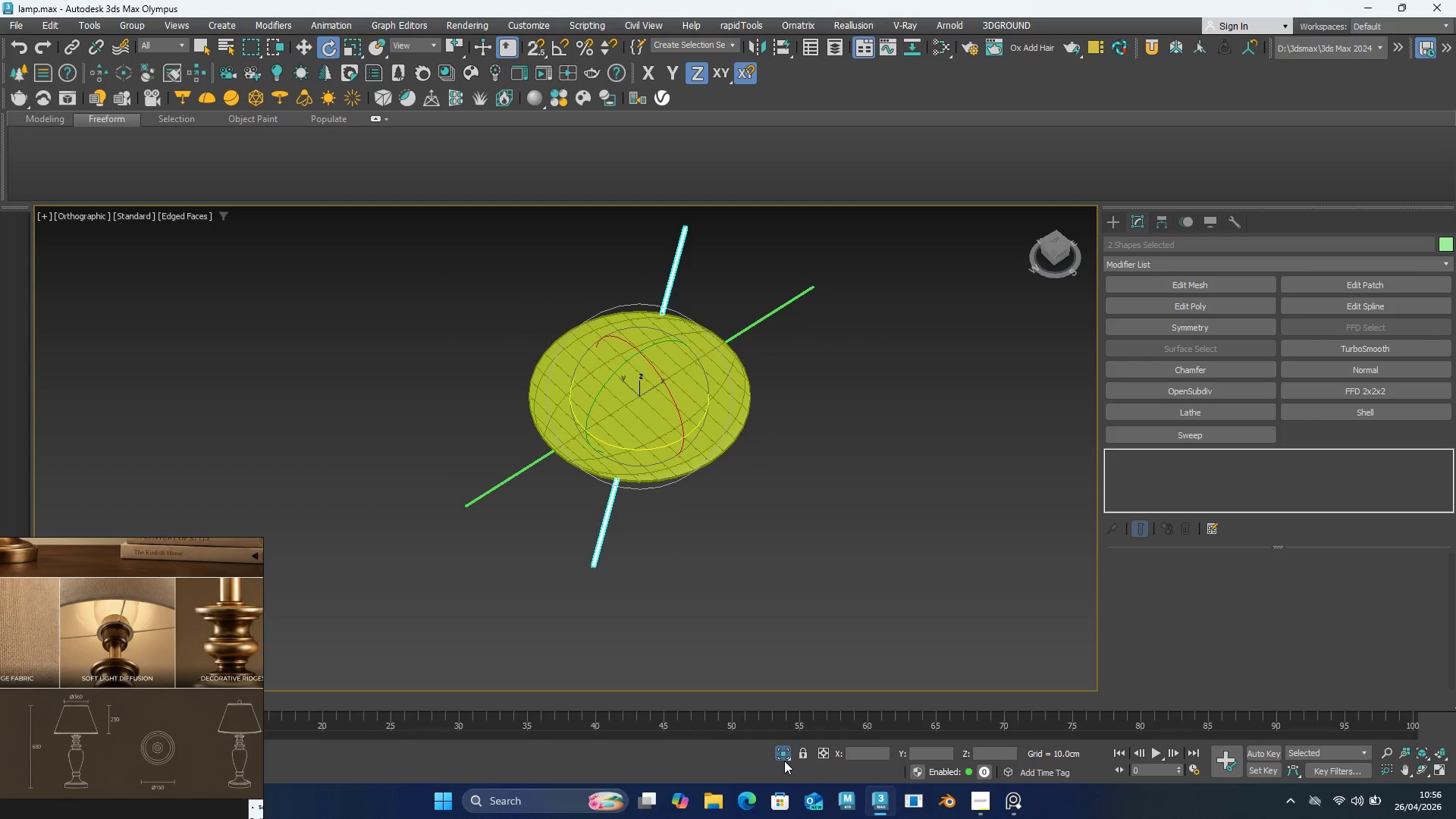 
left_click([785, 754])
 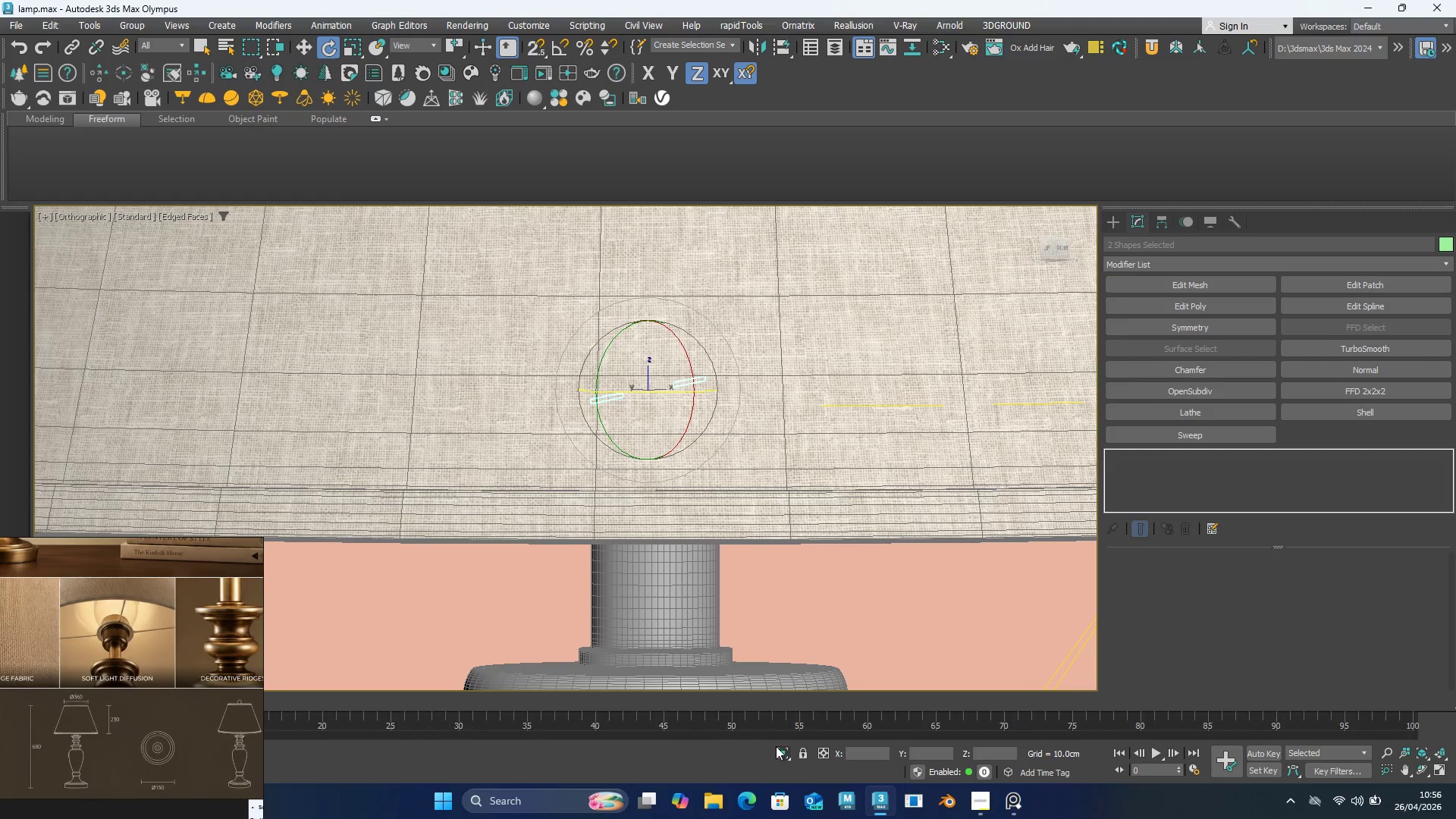 
hold_key(key=AltLeft, duration=0.73)
 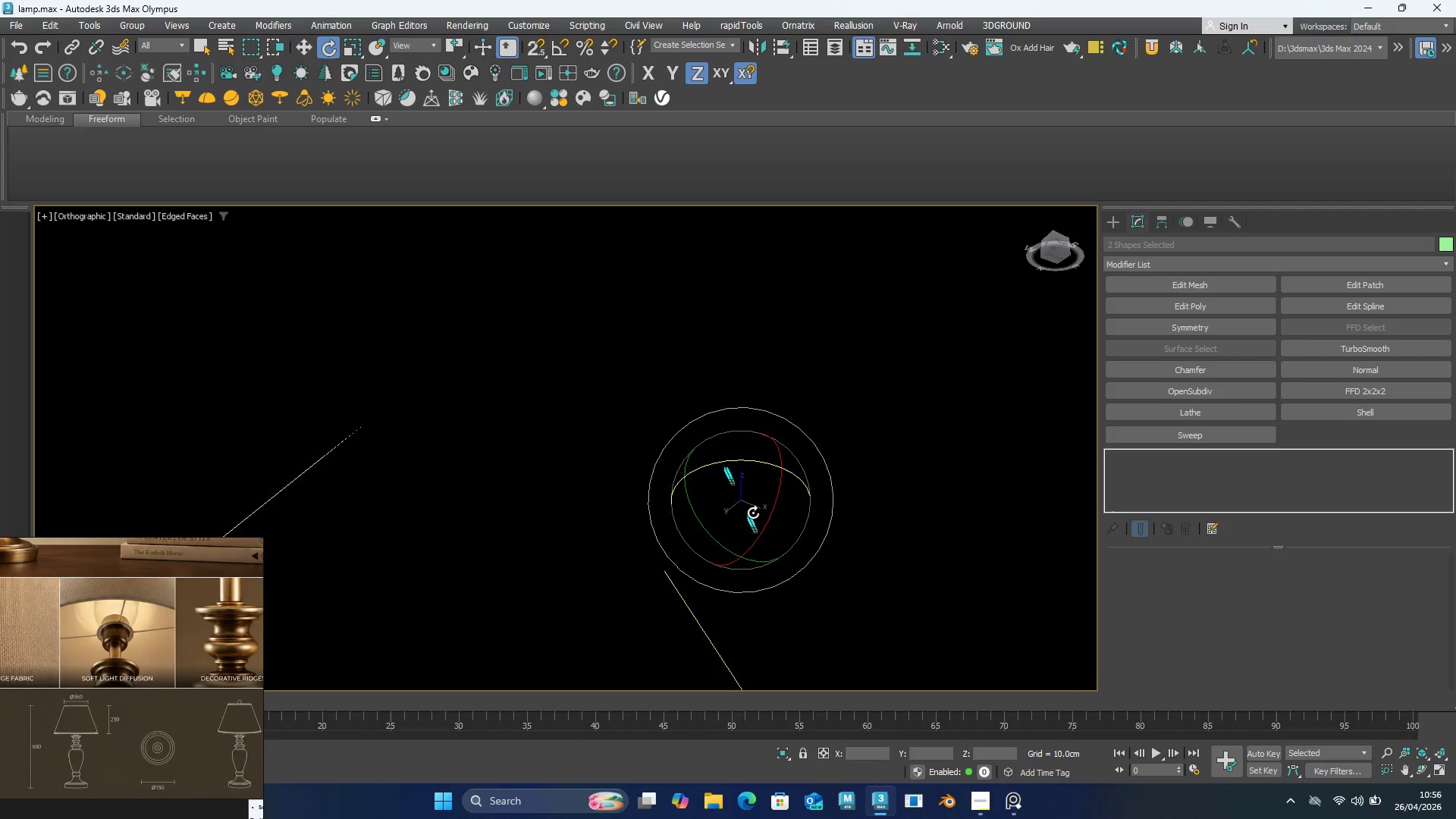 
hold_key(key=AltLeft, duration=0.5)
 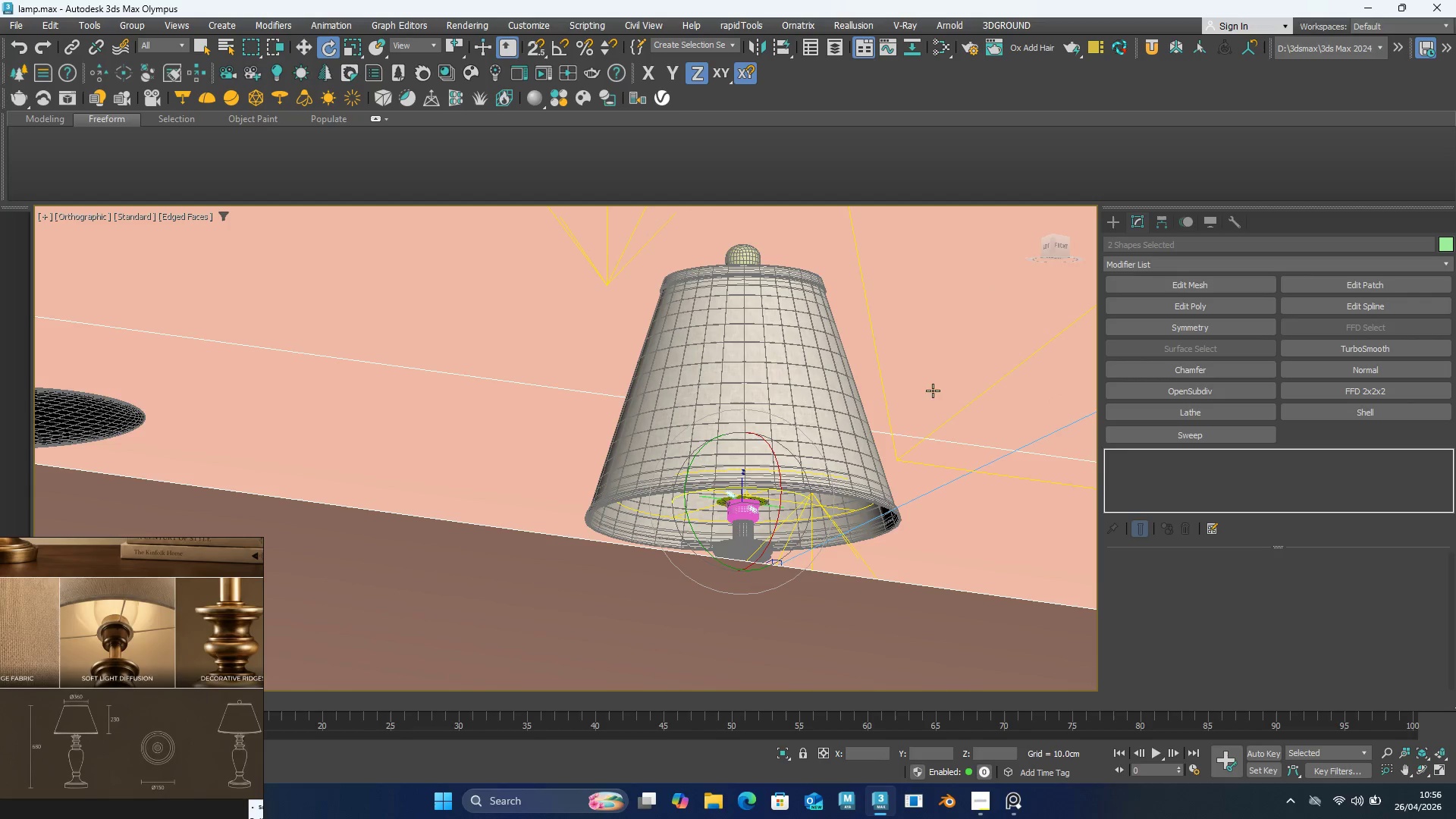 
hold_key(key=AltLeft, duration=2.56)
 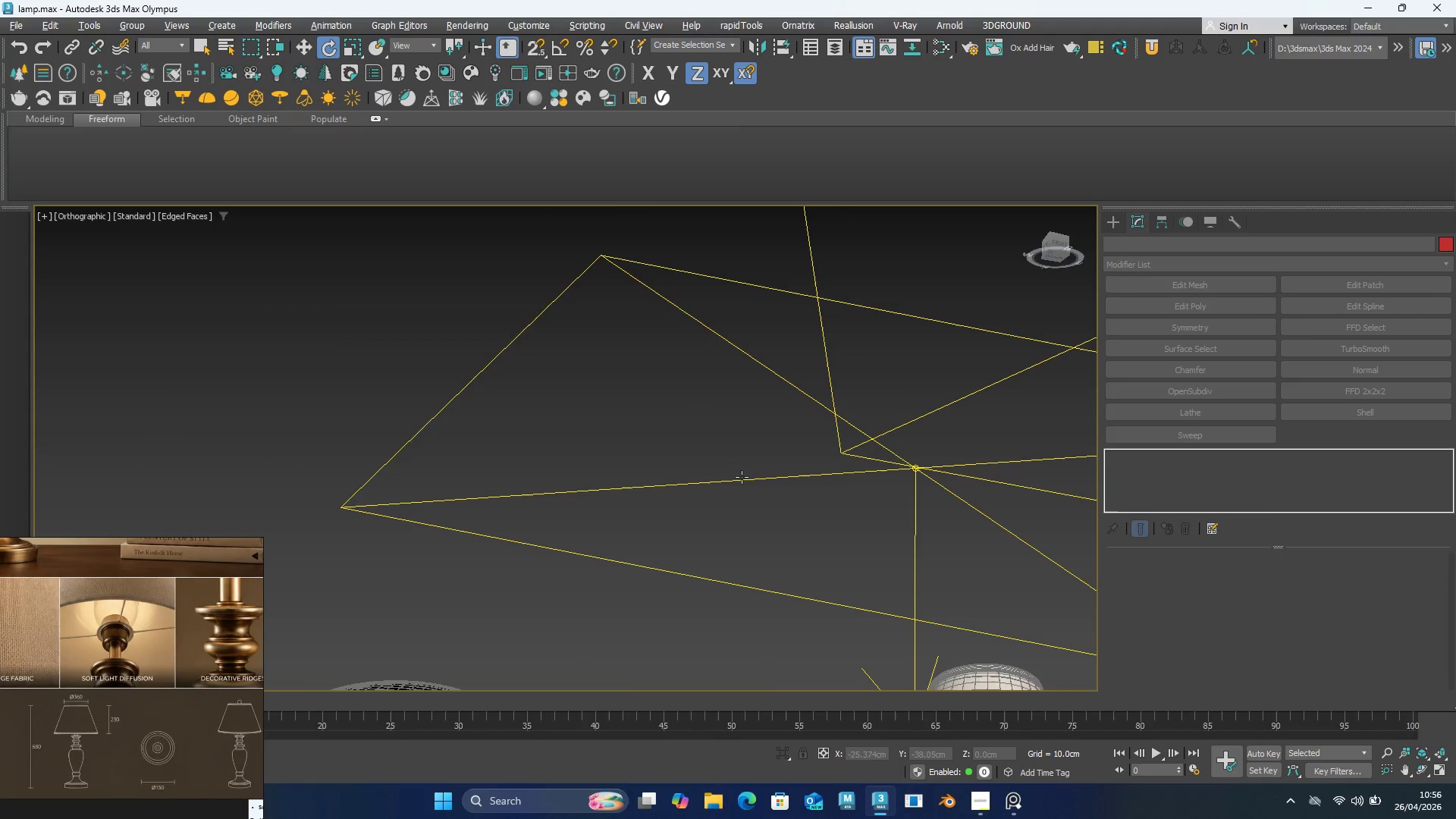 
scroll: coordinate [750, 516], scroll_direction: down, amount: 8.0
 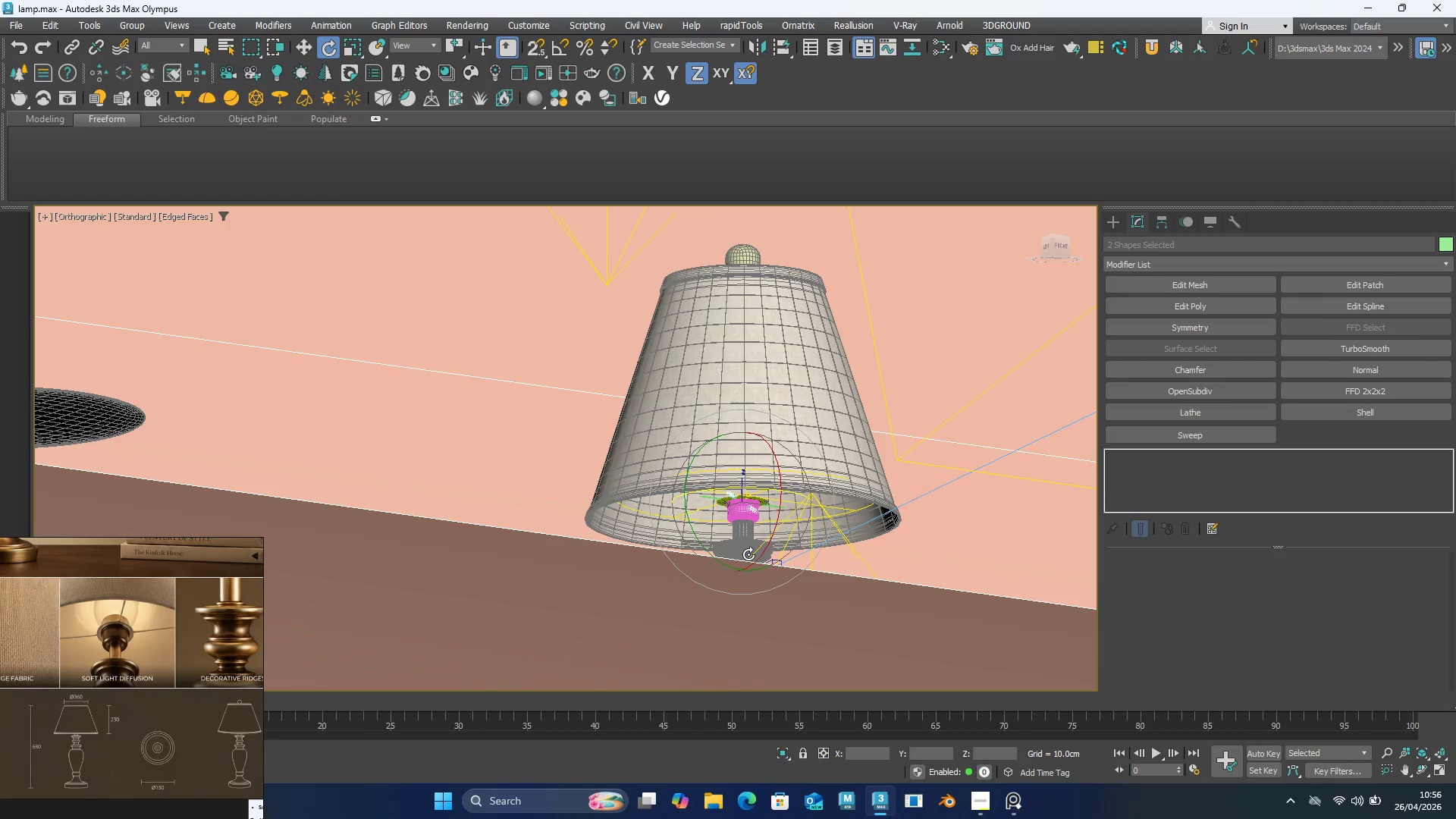 
left_click([949, 378])
 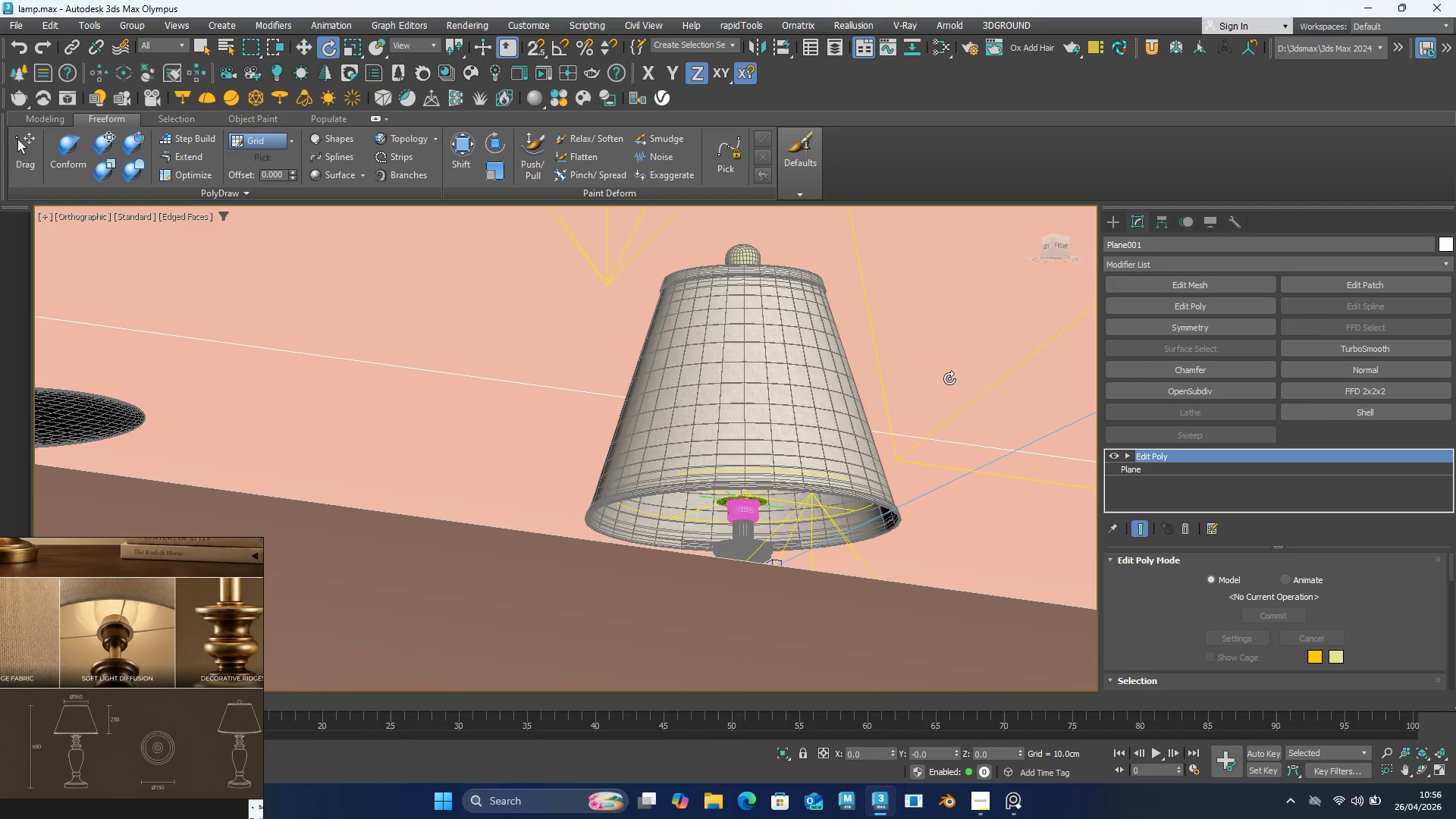 
right_click([949, 378])
 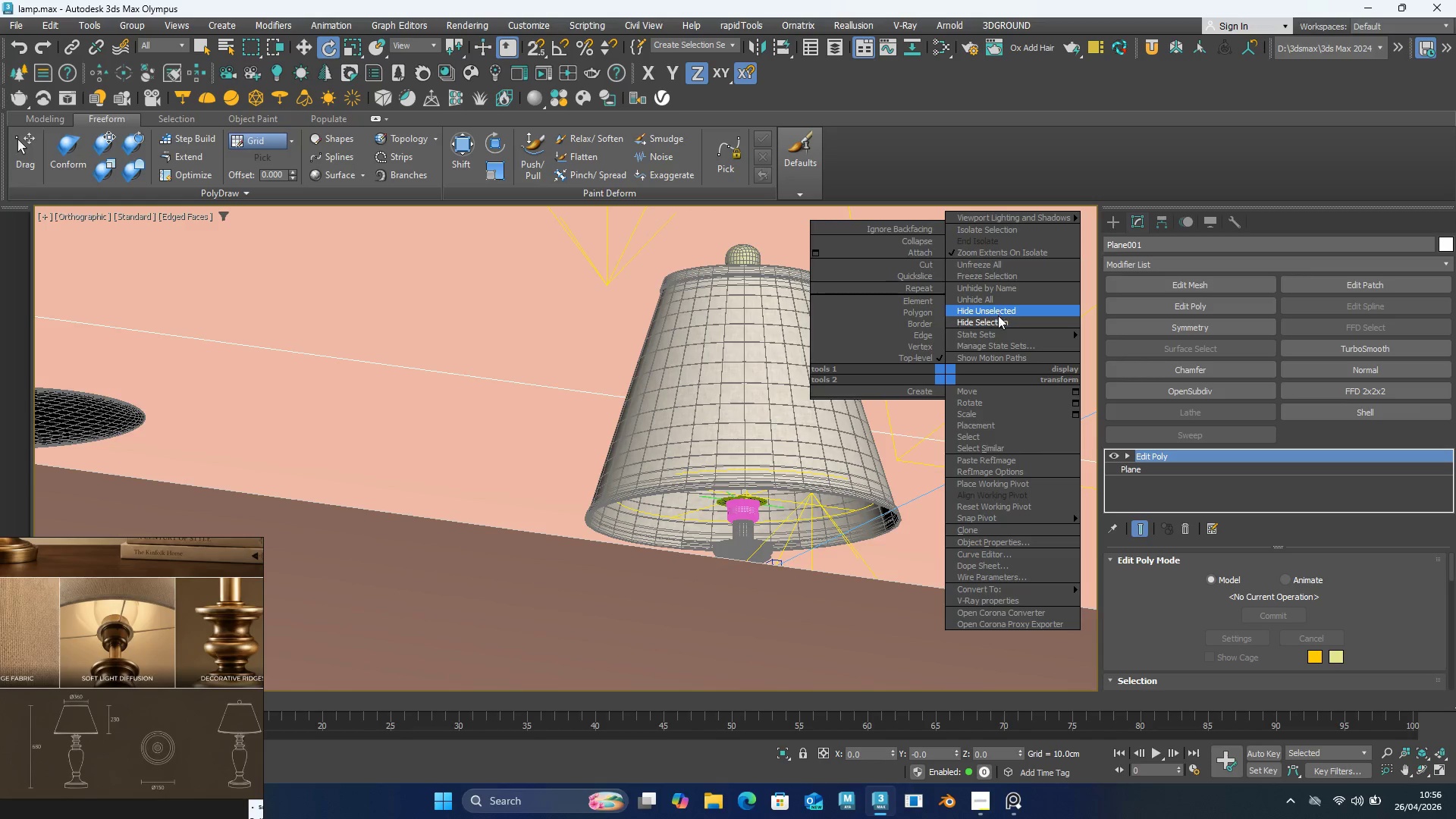 
left_click([998, 322])
 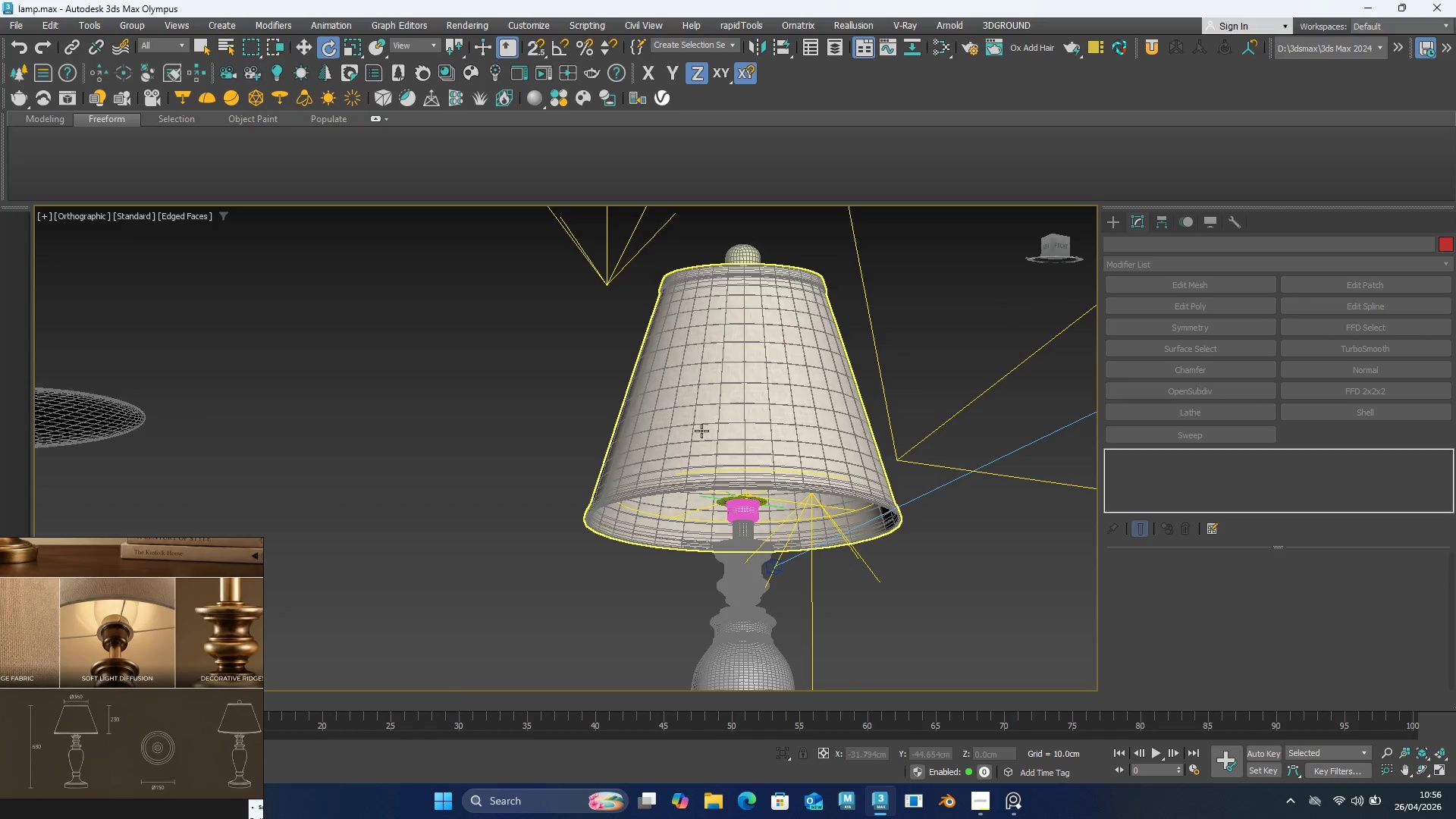 
hold_key(key=AltLeft, duration=0.61)
 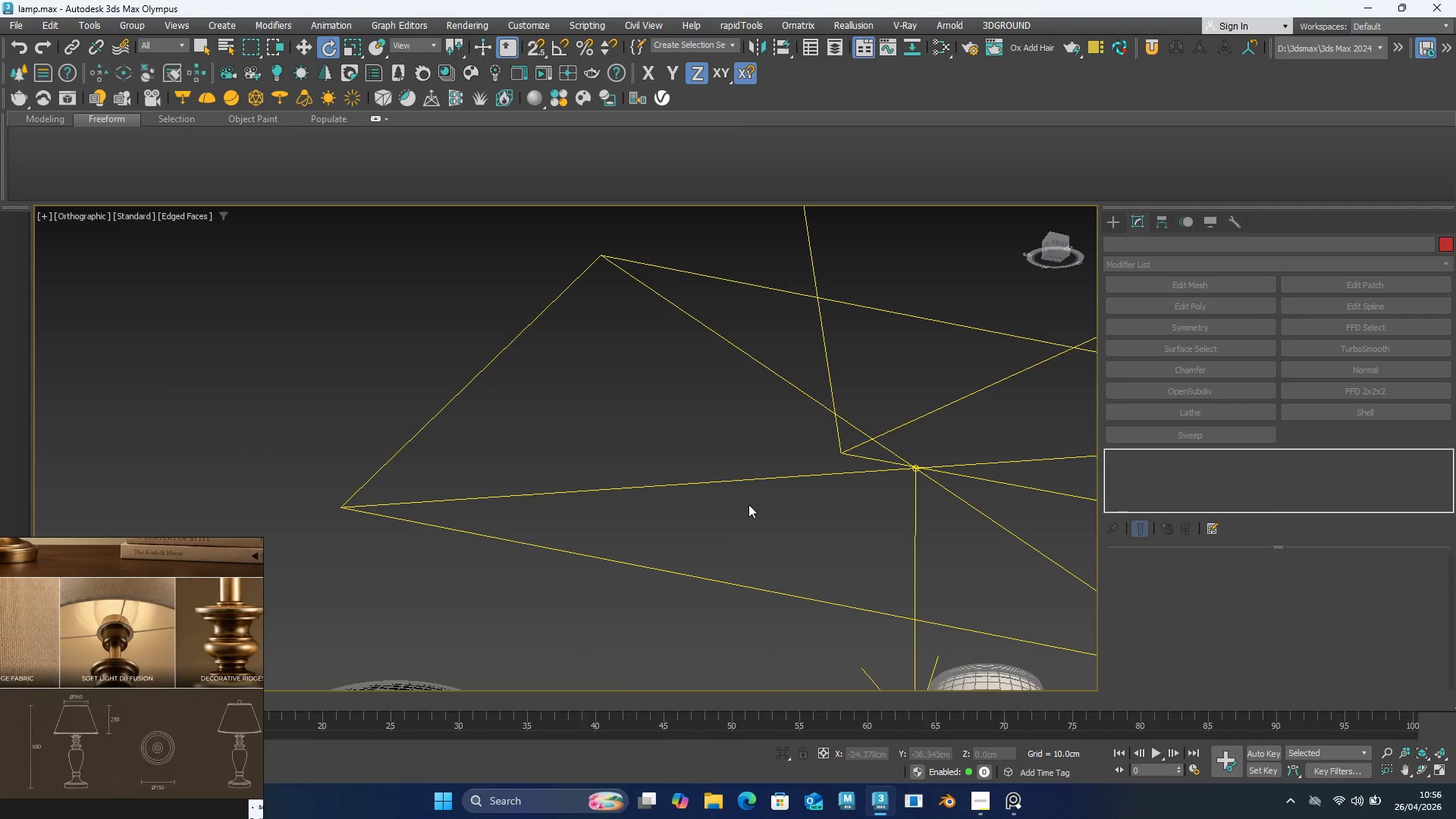 
scroll: coordinate [701, 431], scroll_direction: down, amount: 1.0
 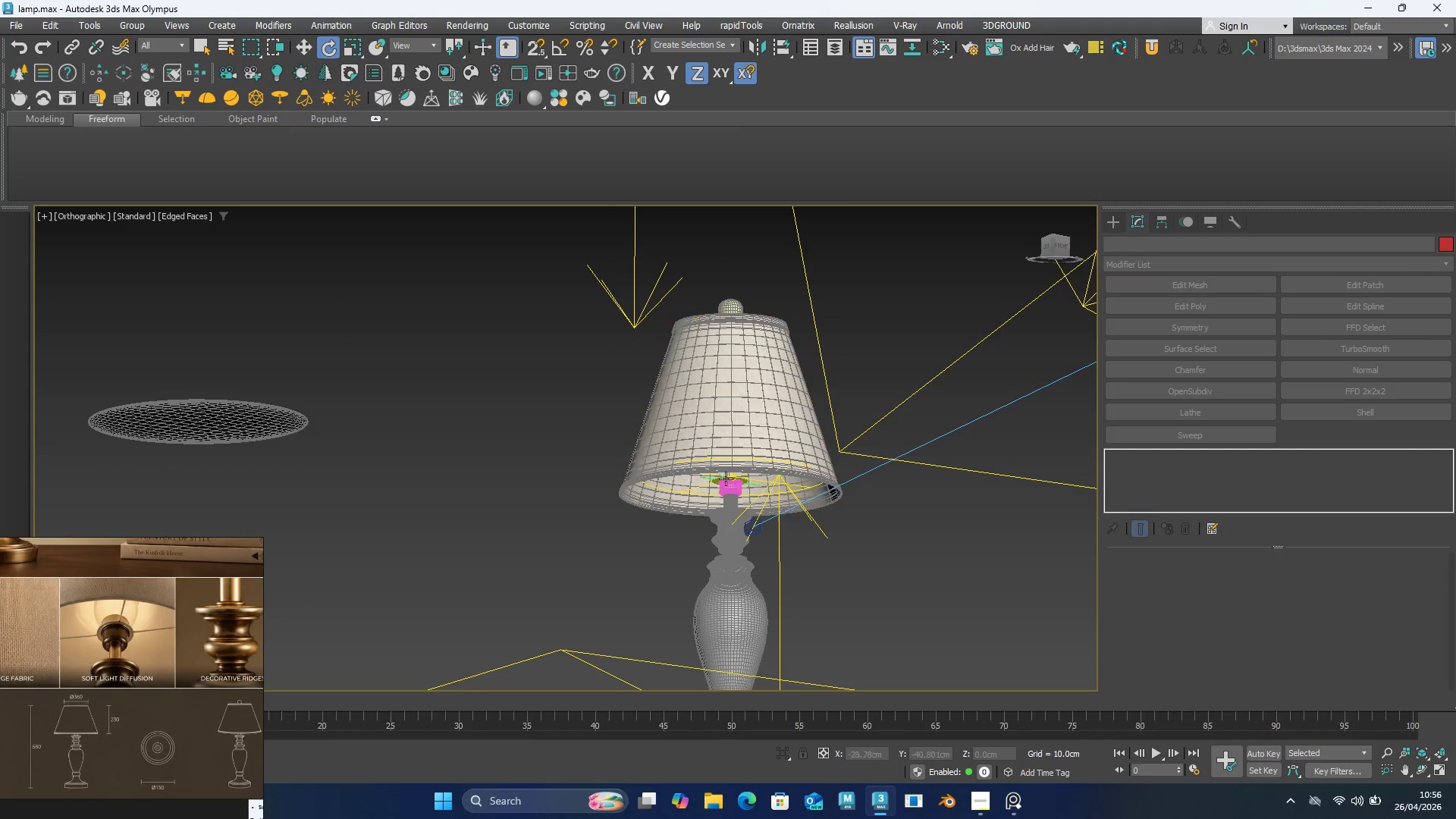 
key(Z)
 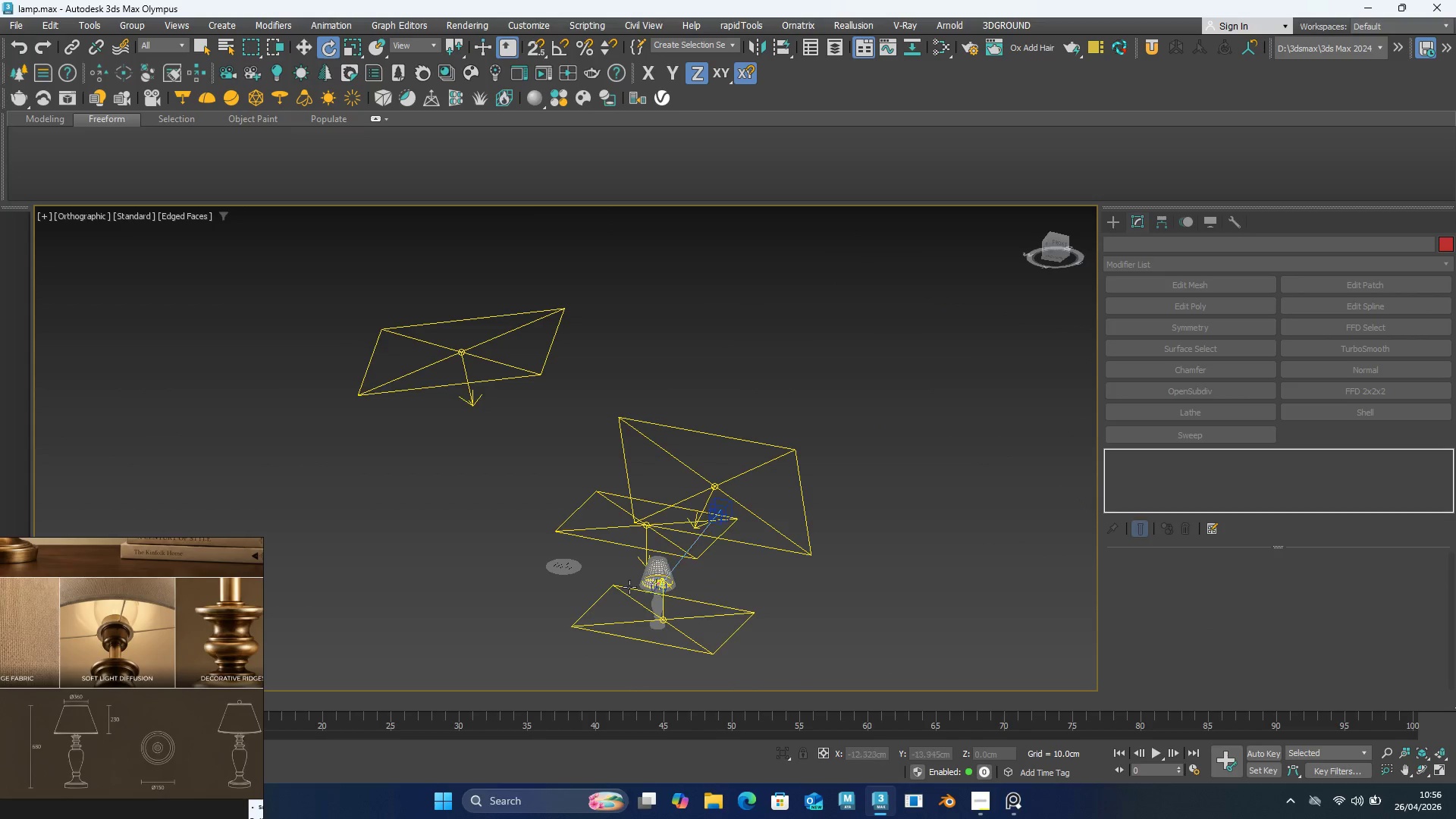 
scroll: coordinate [761, 538], scroll_direction: down, amount: 3.0
 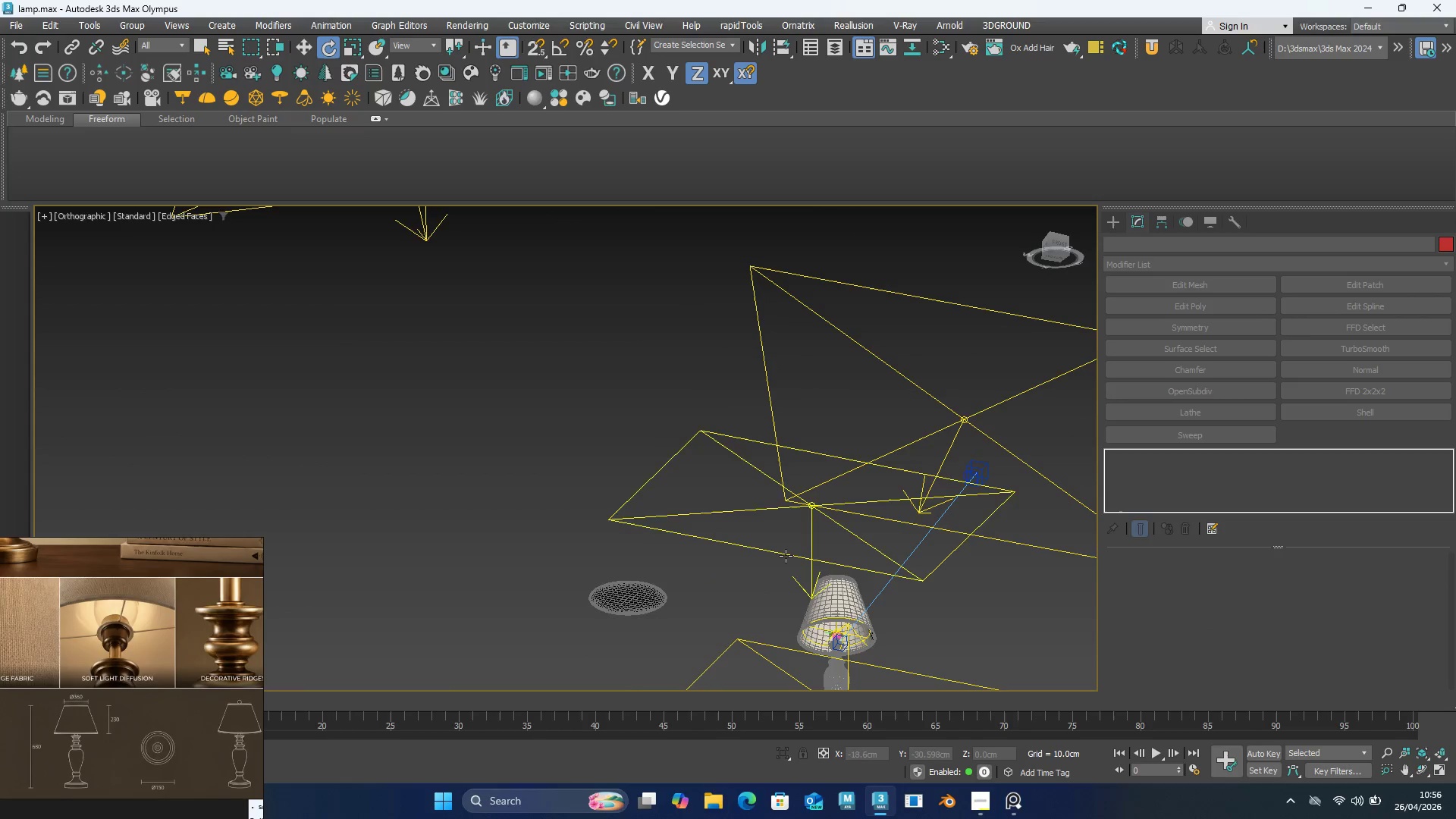 
left_click([717, 555])
 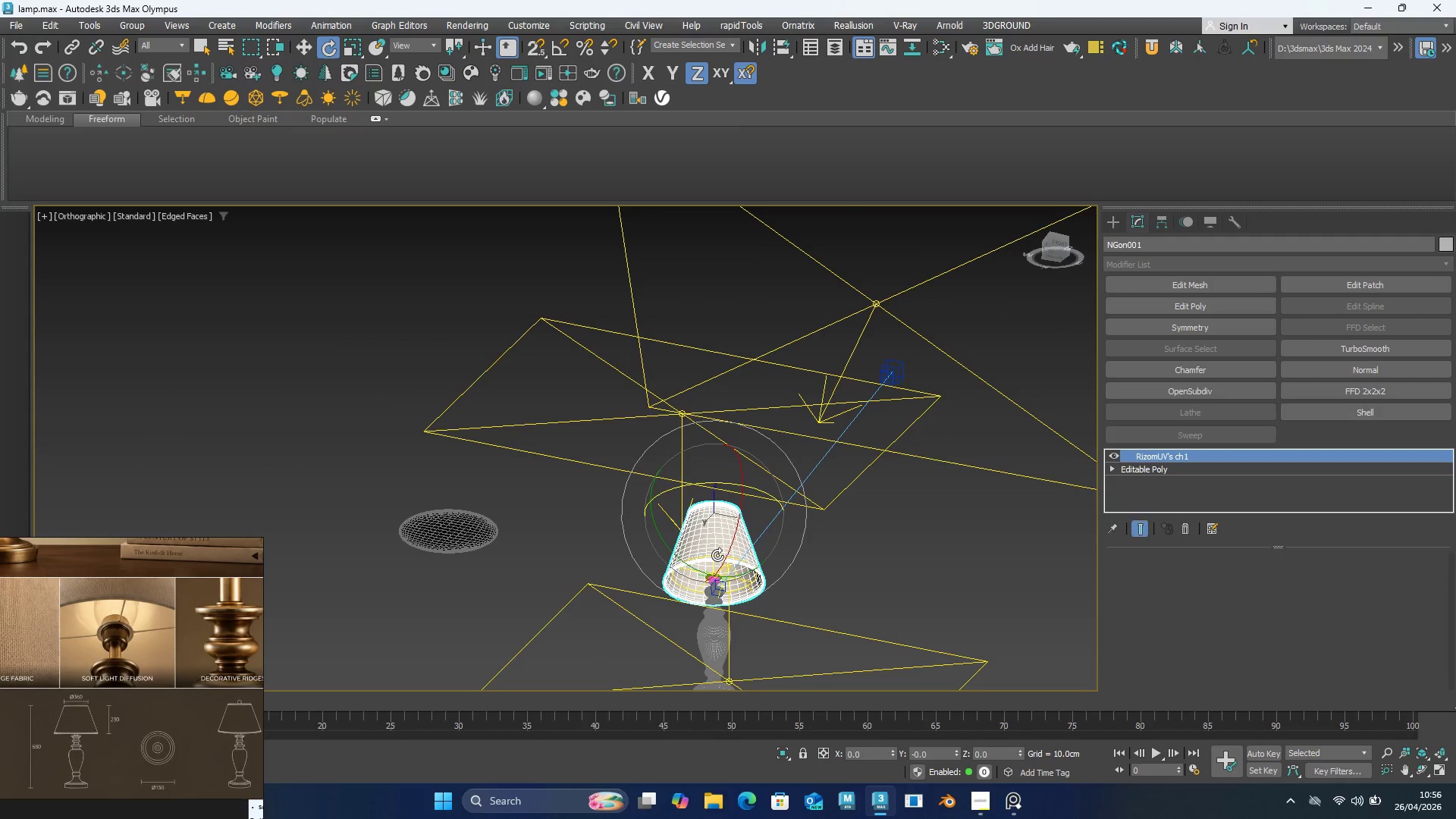 
scroll: coordinate [635, 588], scroll_direction: up, amount: 3.0
 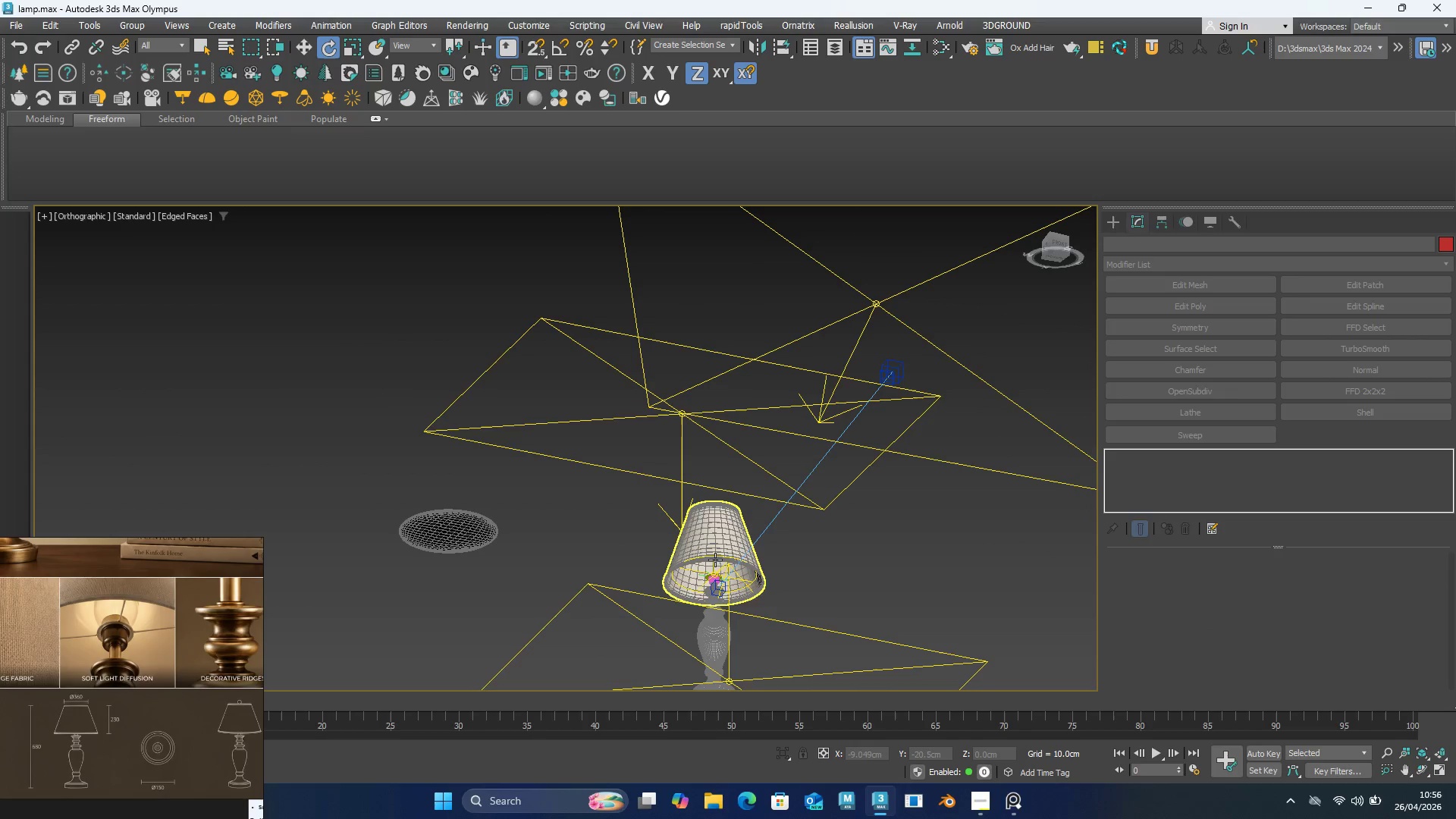 
key(Z)
 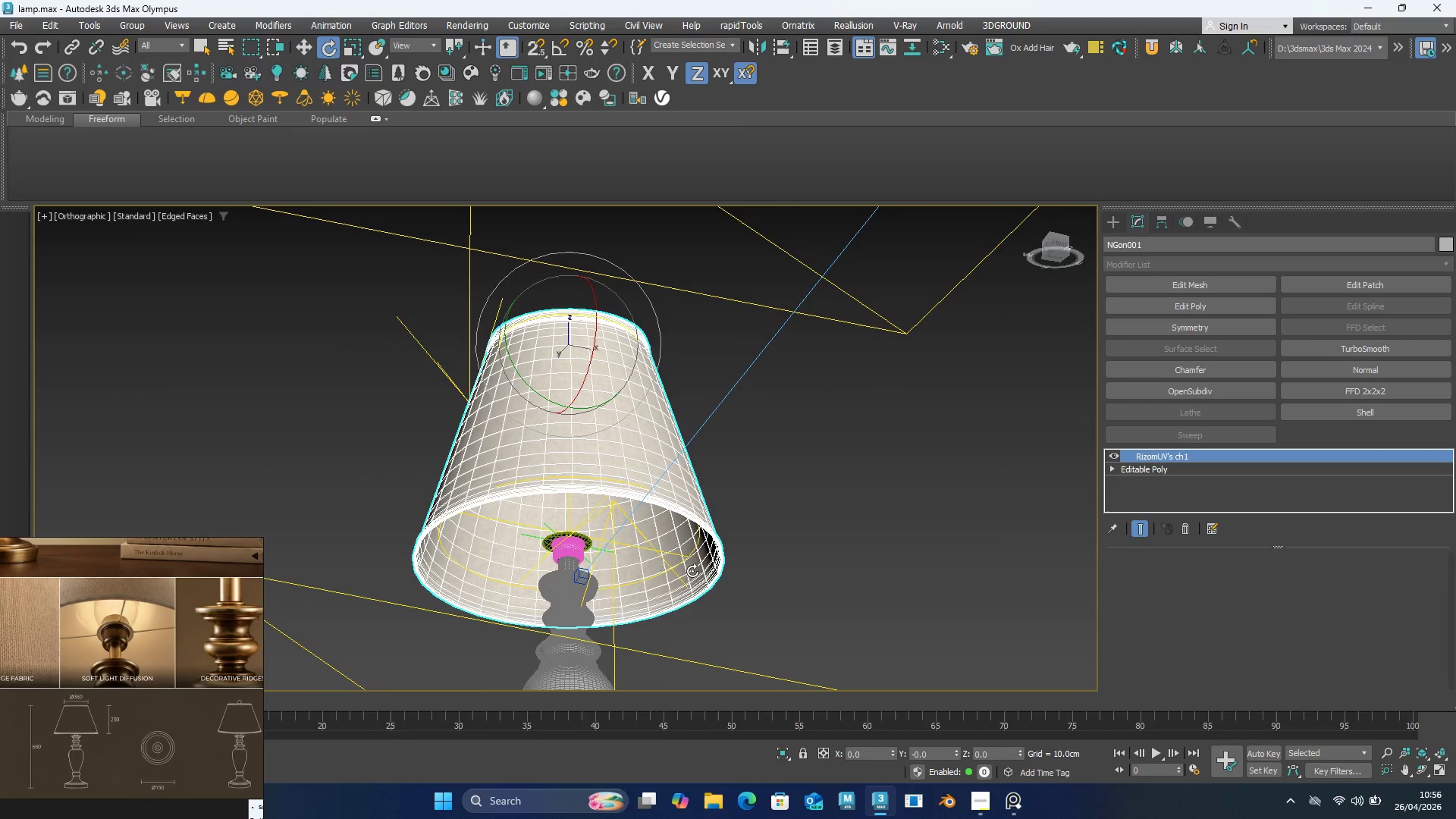 
scroll: coordinate [570, 545], scroll_direction: up, amount: 4.0
 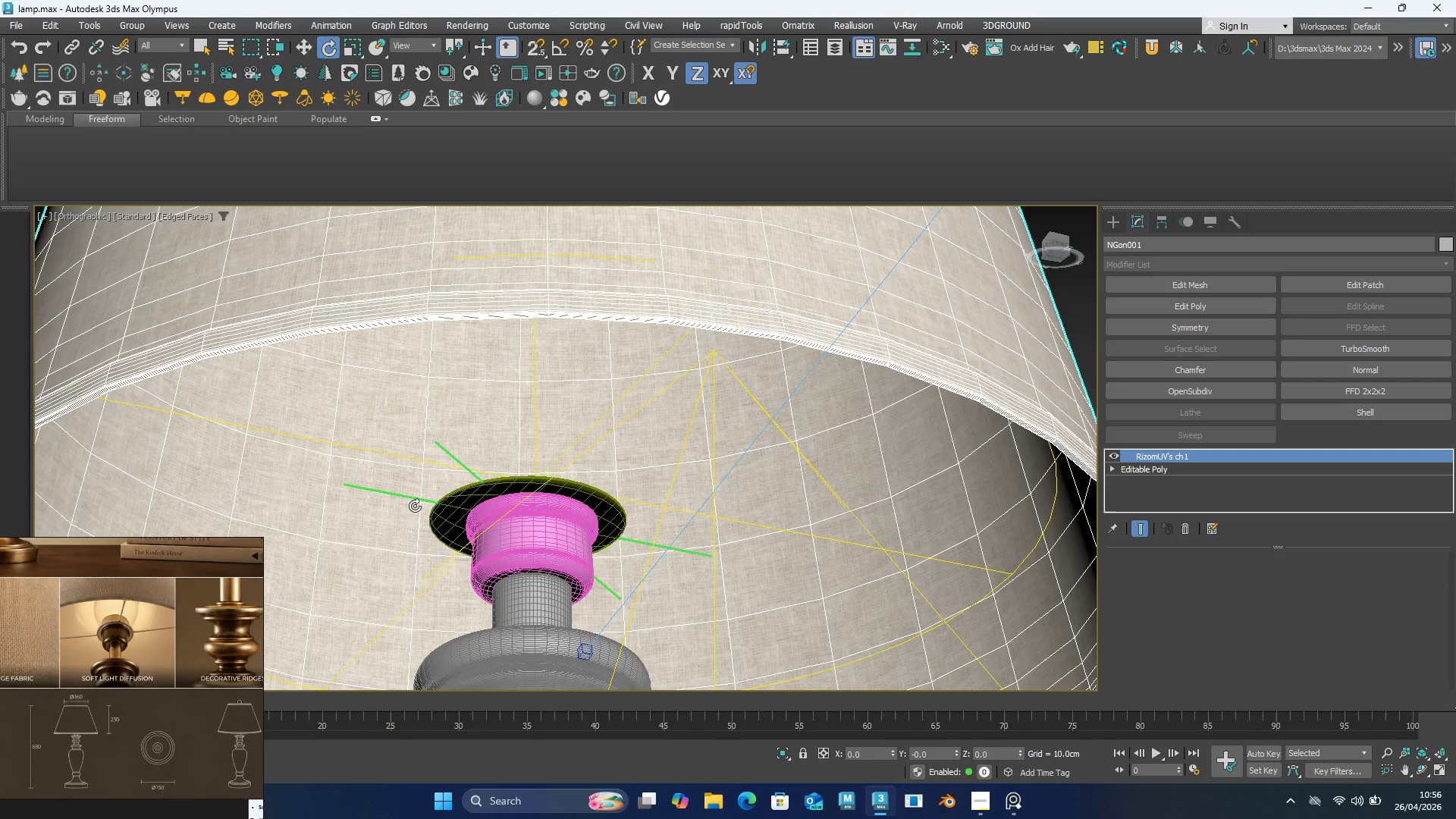 
left_click([397, 494])
 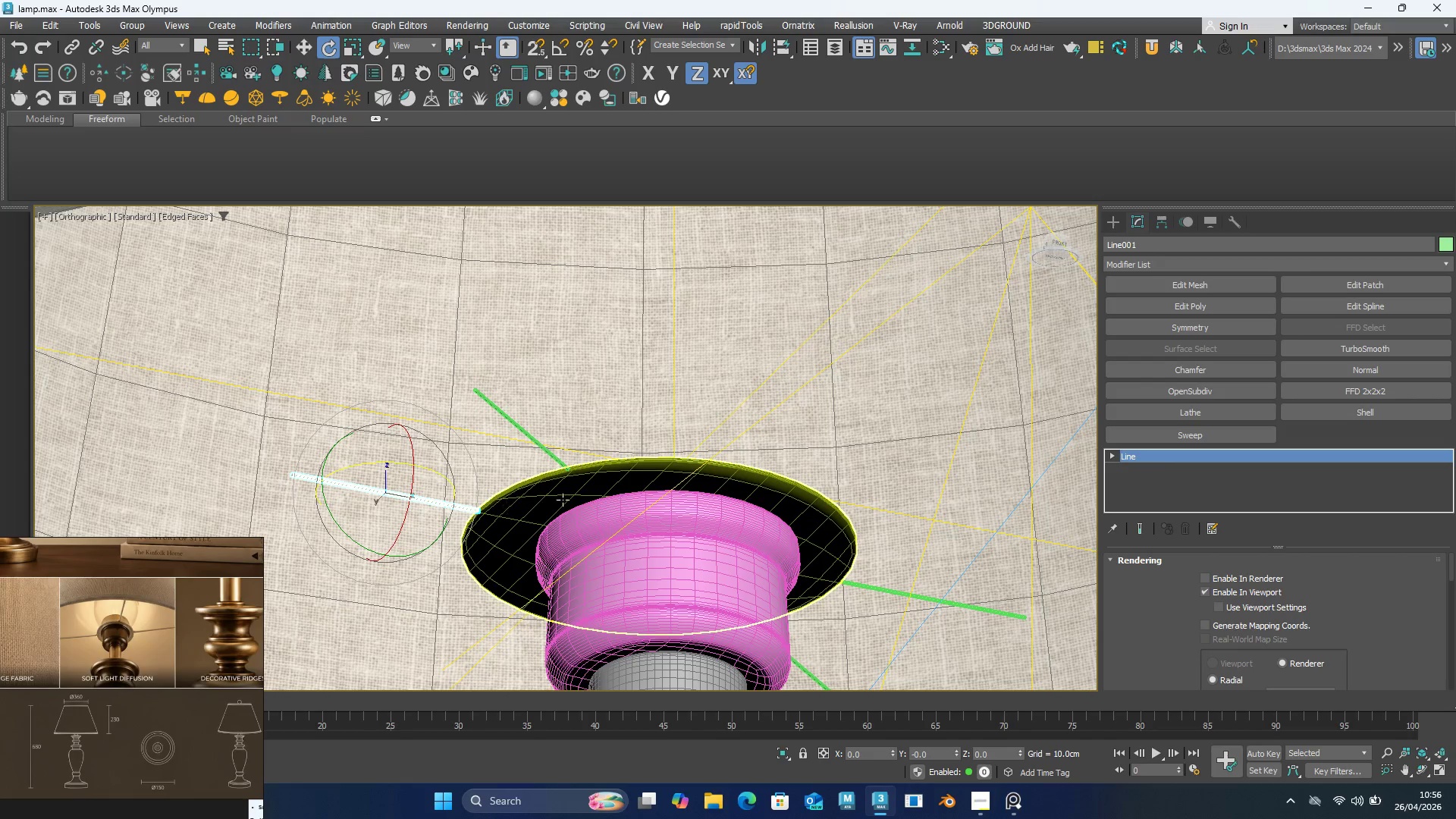 
scroll: coordinate [397, 494], scroll_direction: up, amount: 2.0
 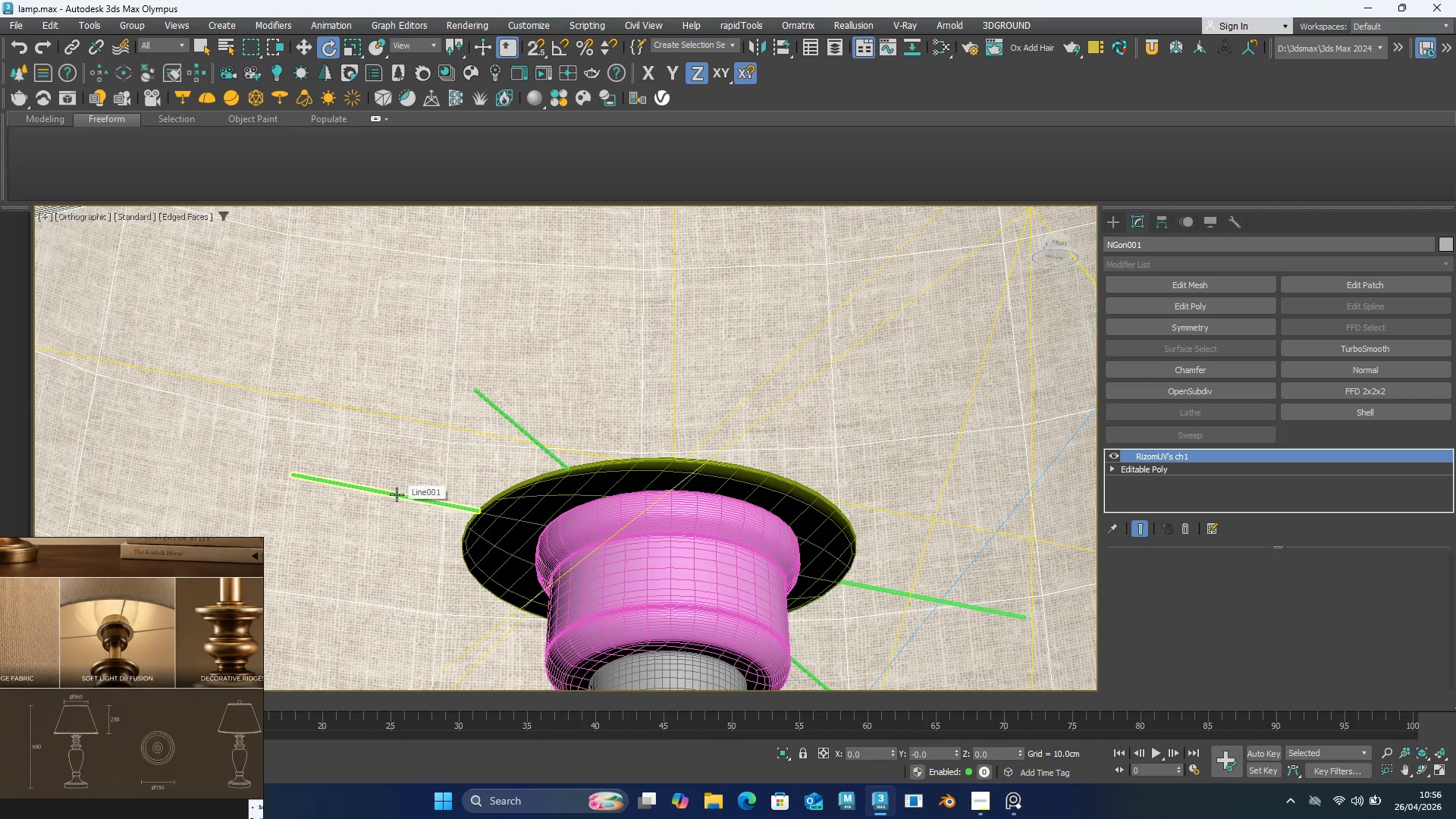 
hold_key(key=AltLeft, duration=1.22)
 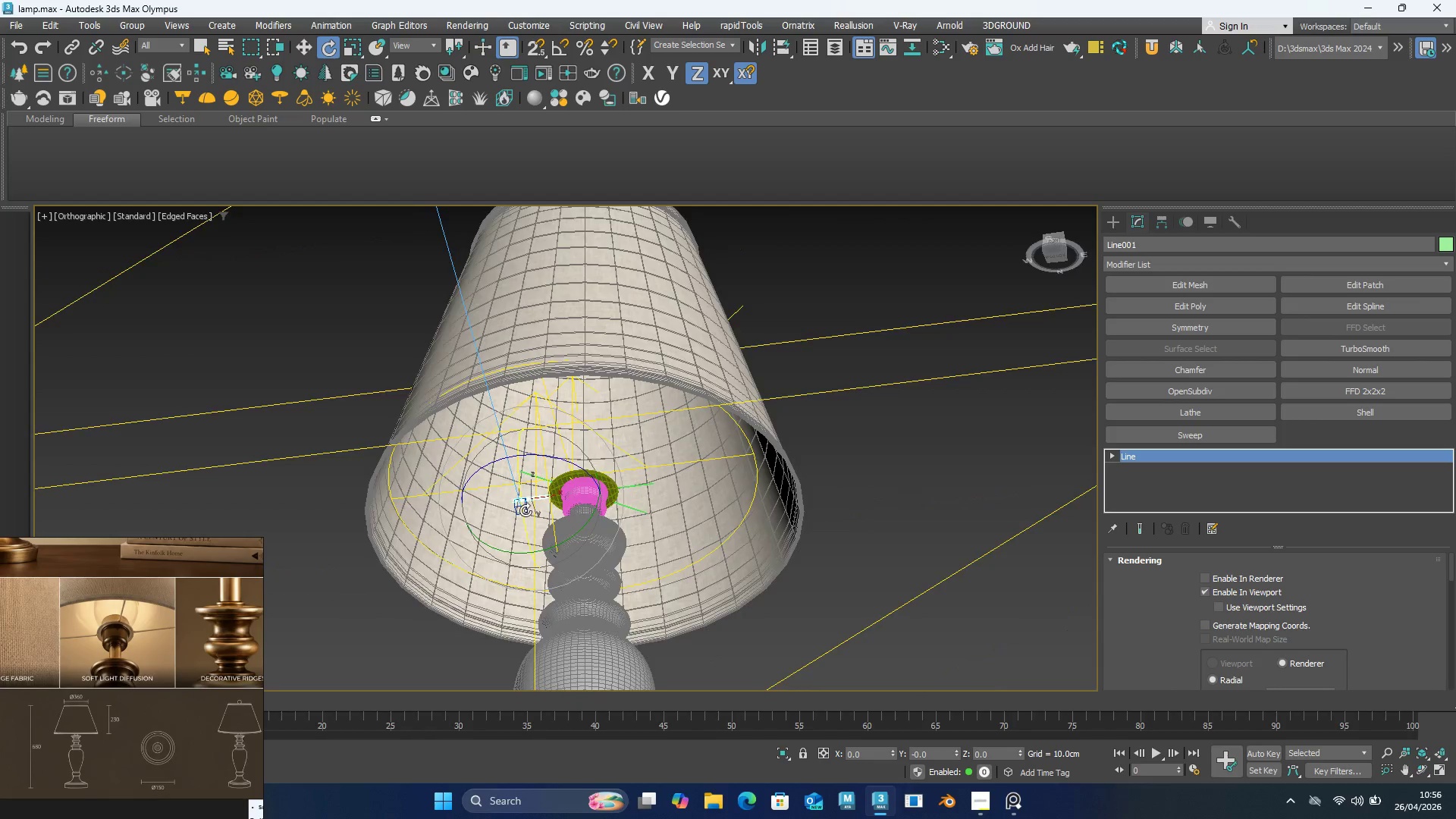 
scroll: coordinate [563, 500], scroll_direction: down, amount: 5.0
 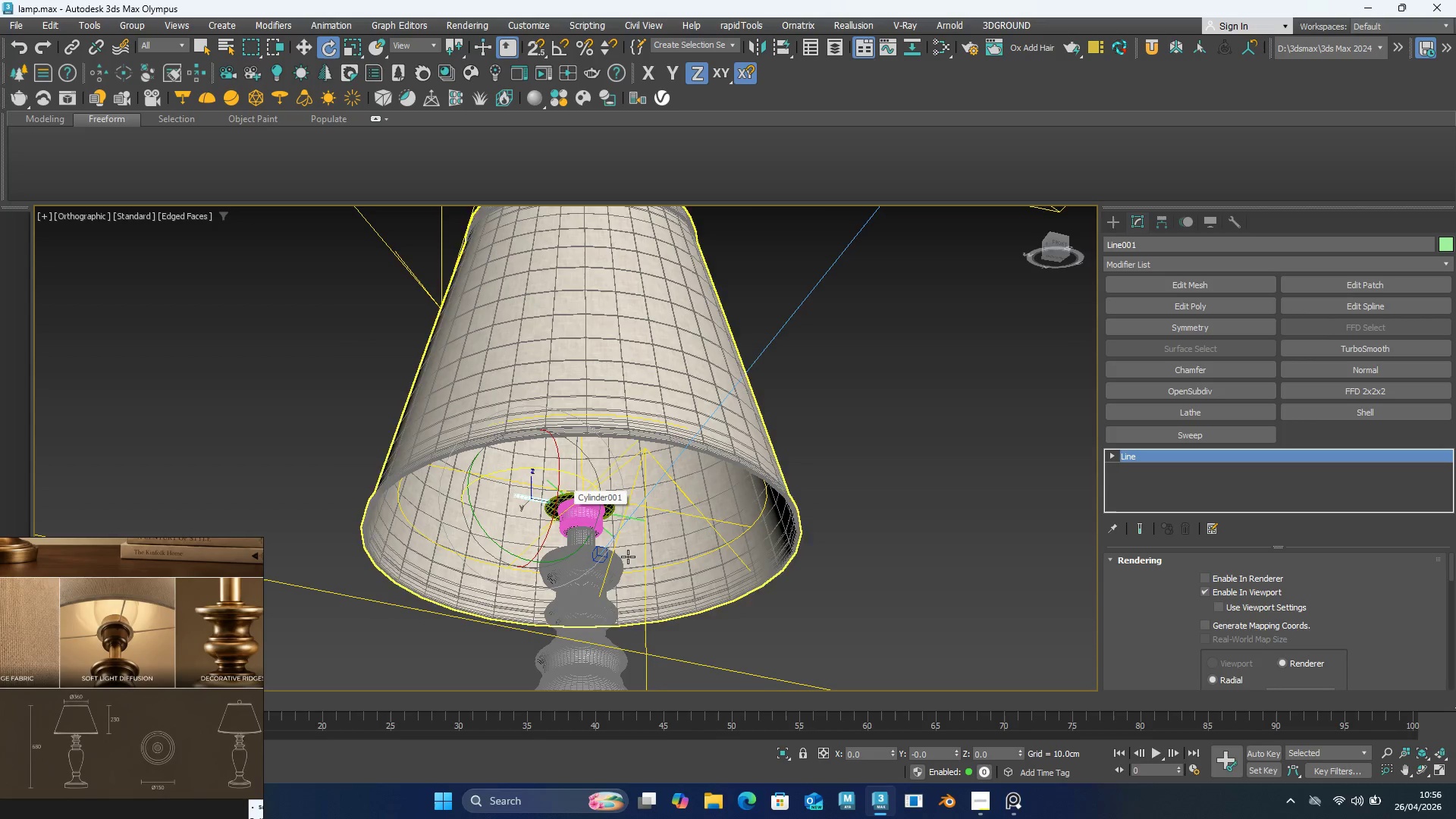 
scroll: coordinate [526, 510], scroll_direction: up, amount: 3.0
 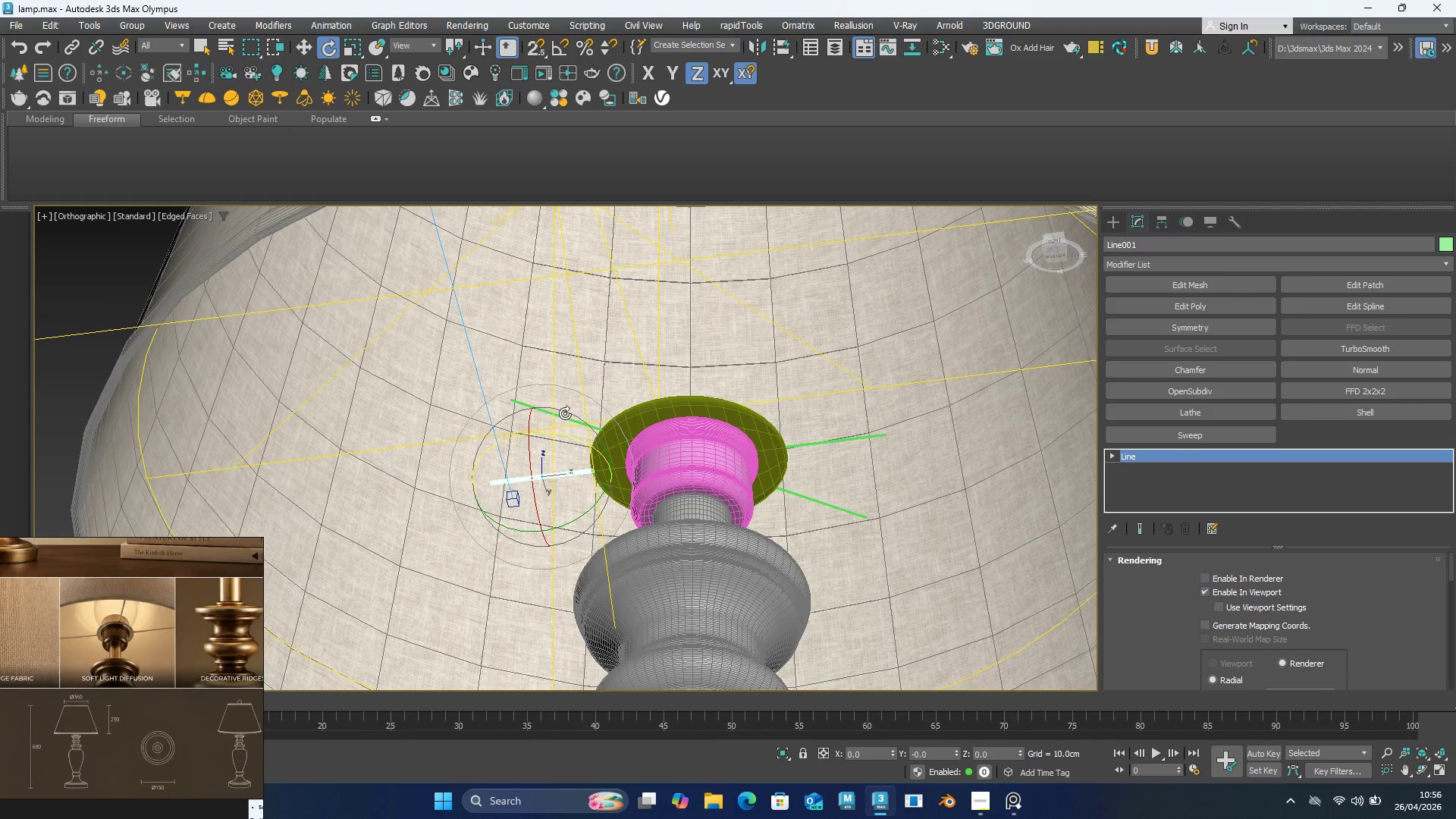 
left_click([561, 416])
 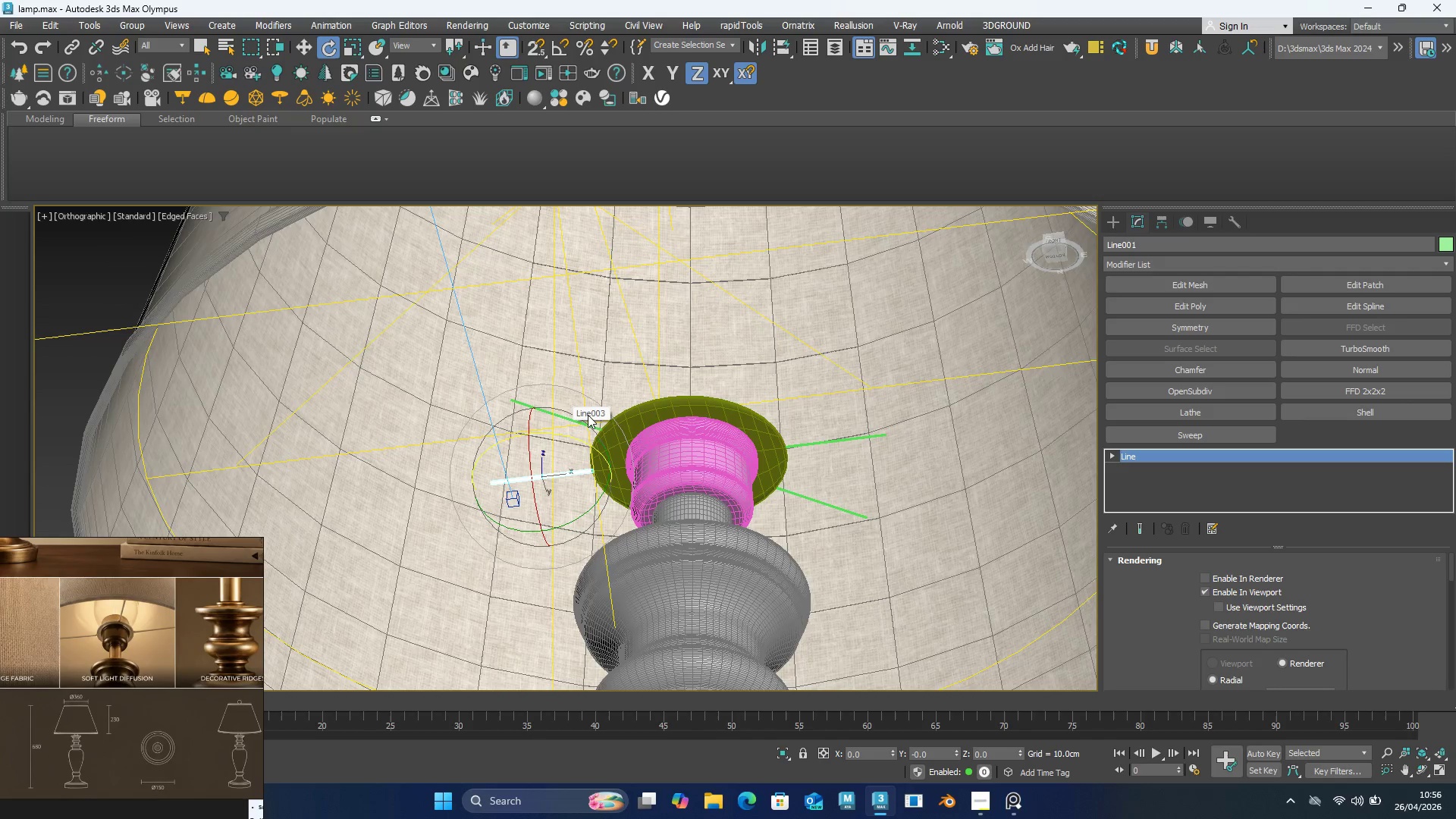 
left_click([510, 387])
 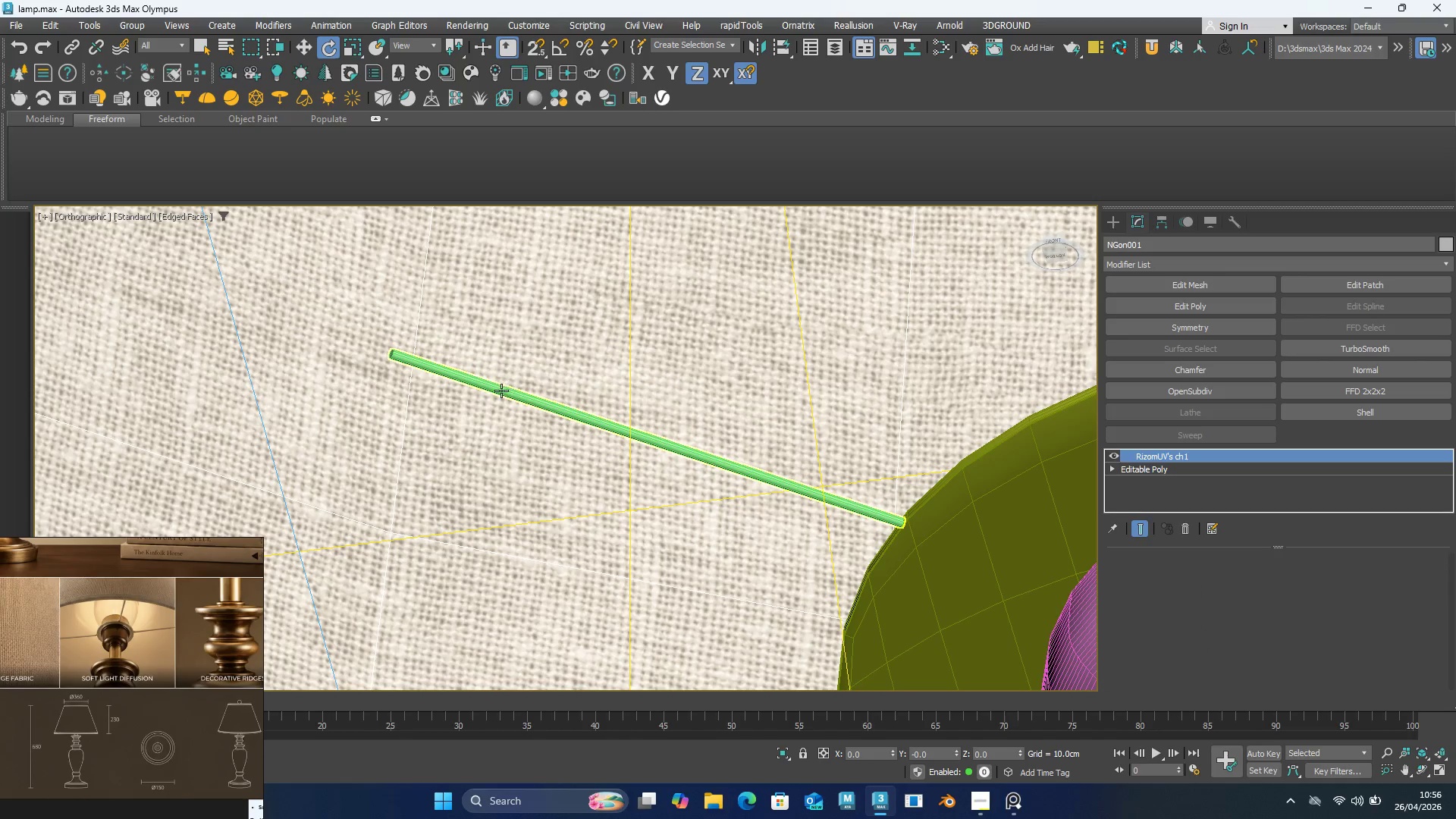 
scroll: coordinate [532, 407], scroll_direction: up, amount: 5.0
 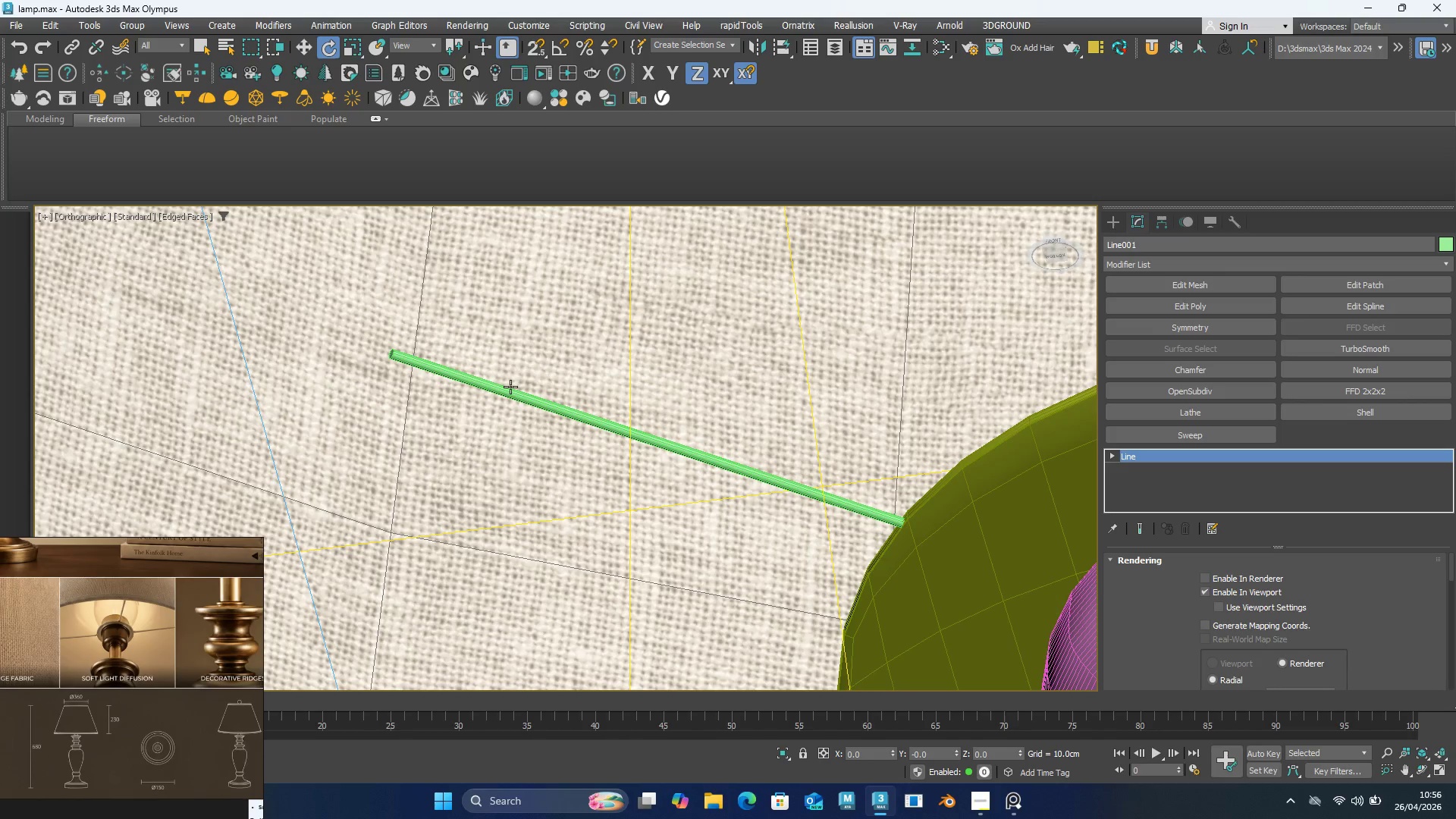 
left_click([500, 391])
 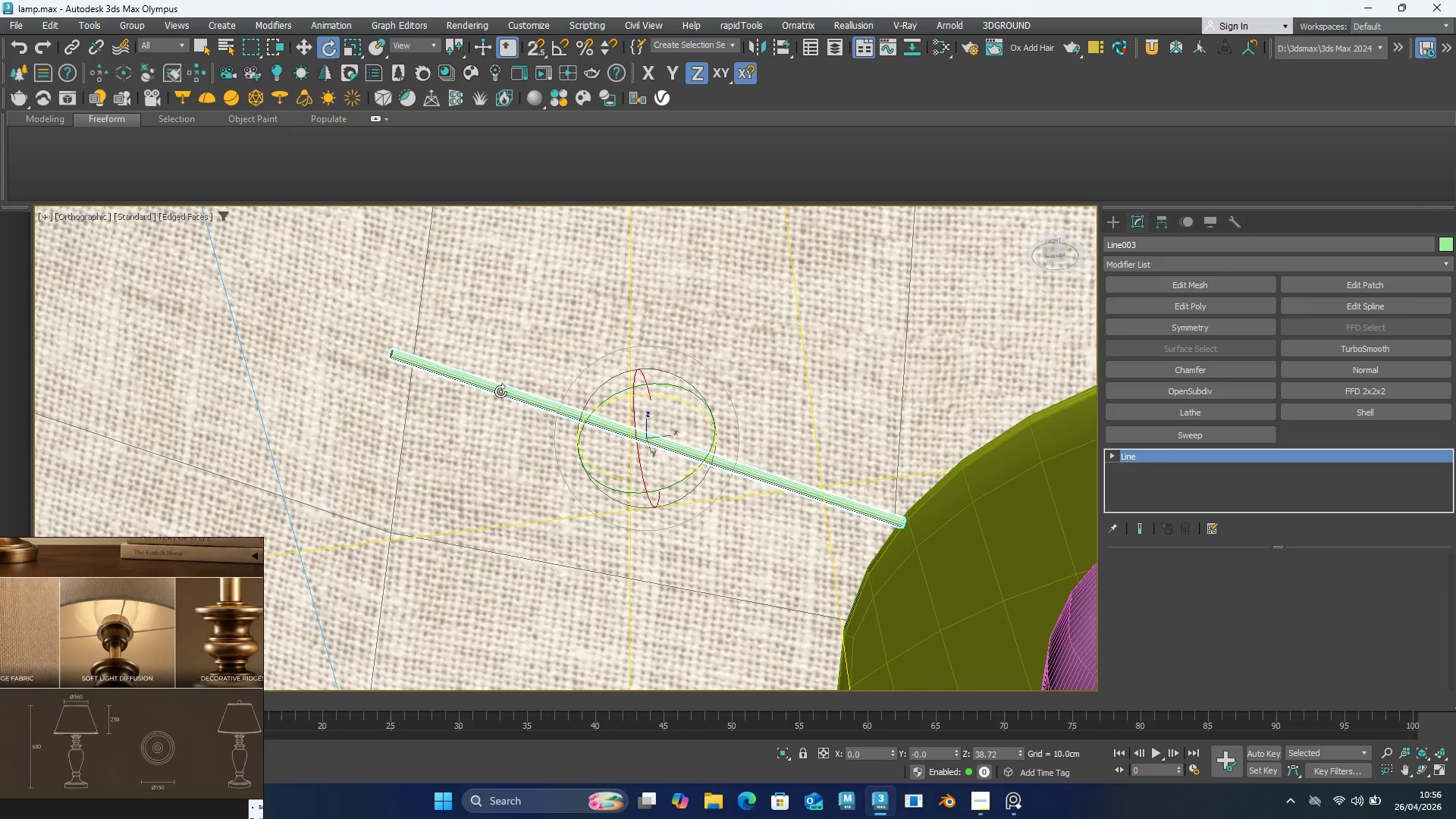 
scroll: coordinate [500, 391], scroll_direction: down, amount: 3.0
 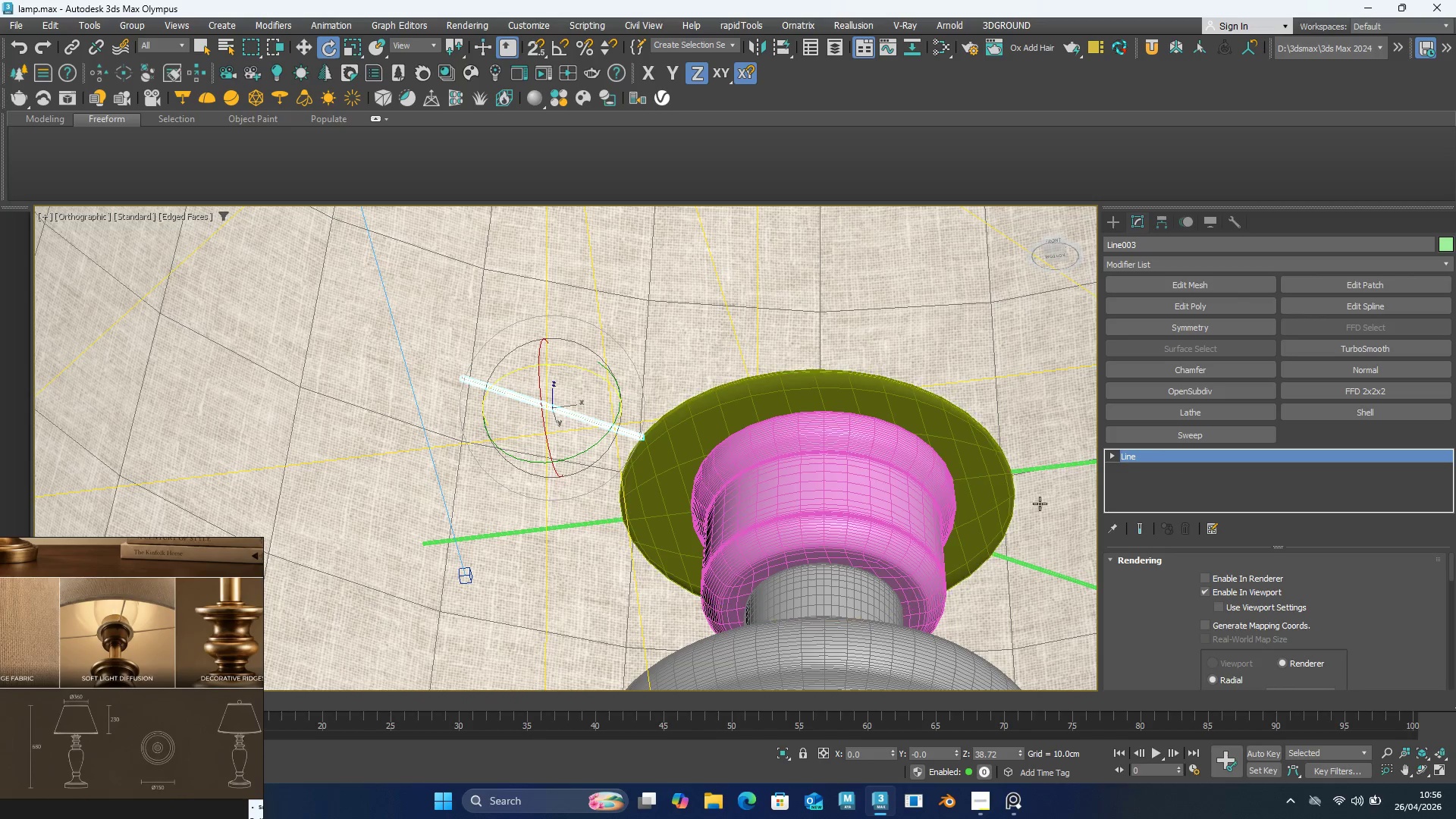 
hold_key(key=ControlLeft, duration=1.5)
left_click([1041, 470])
 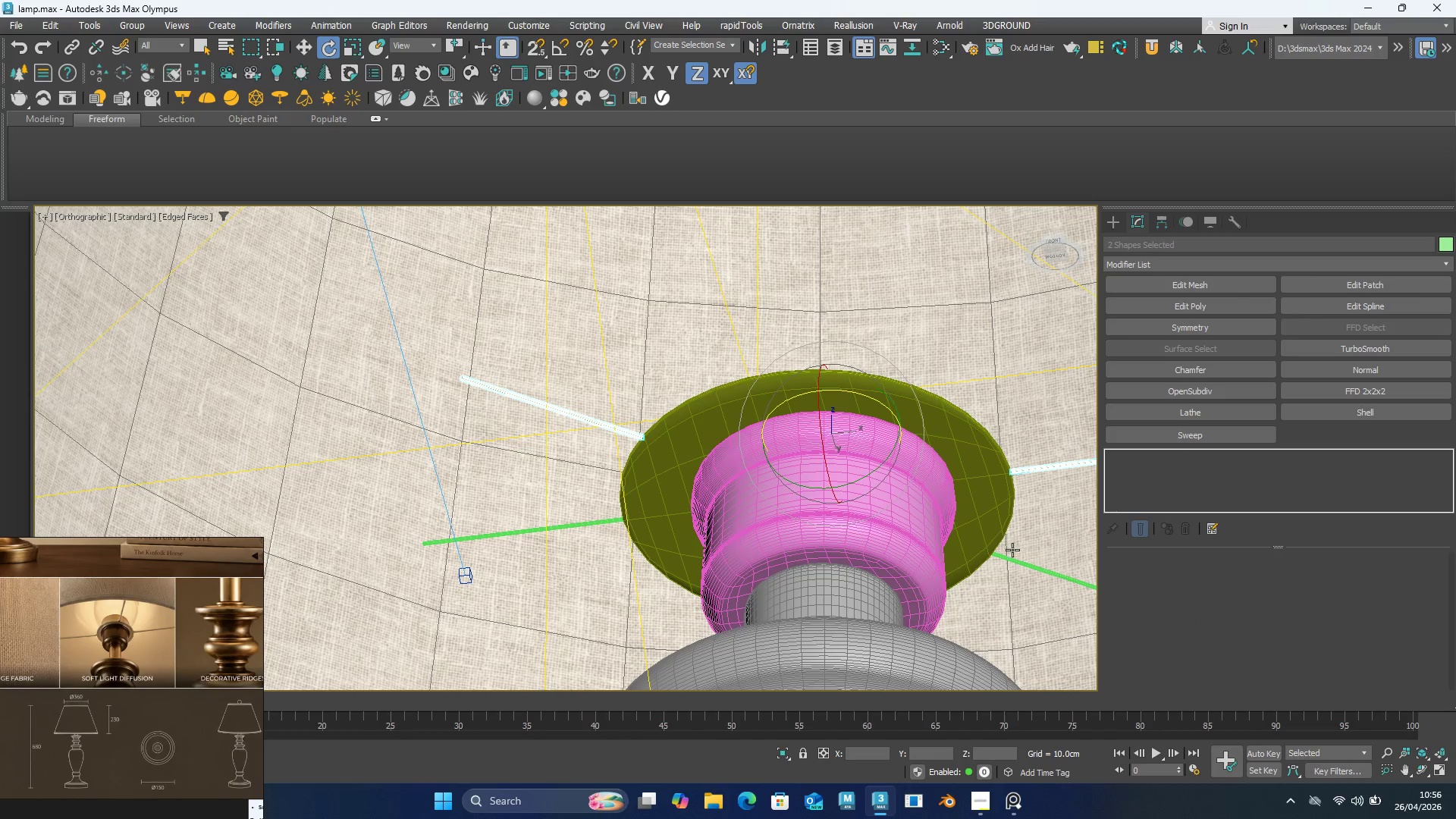 
hold_key(key=ControlLeft, duration=0.59)
left_click([1008, 559])
 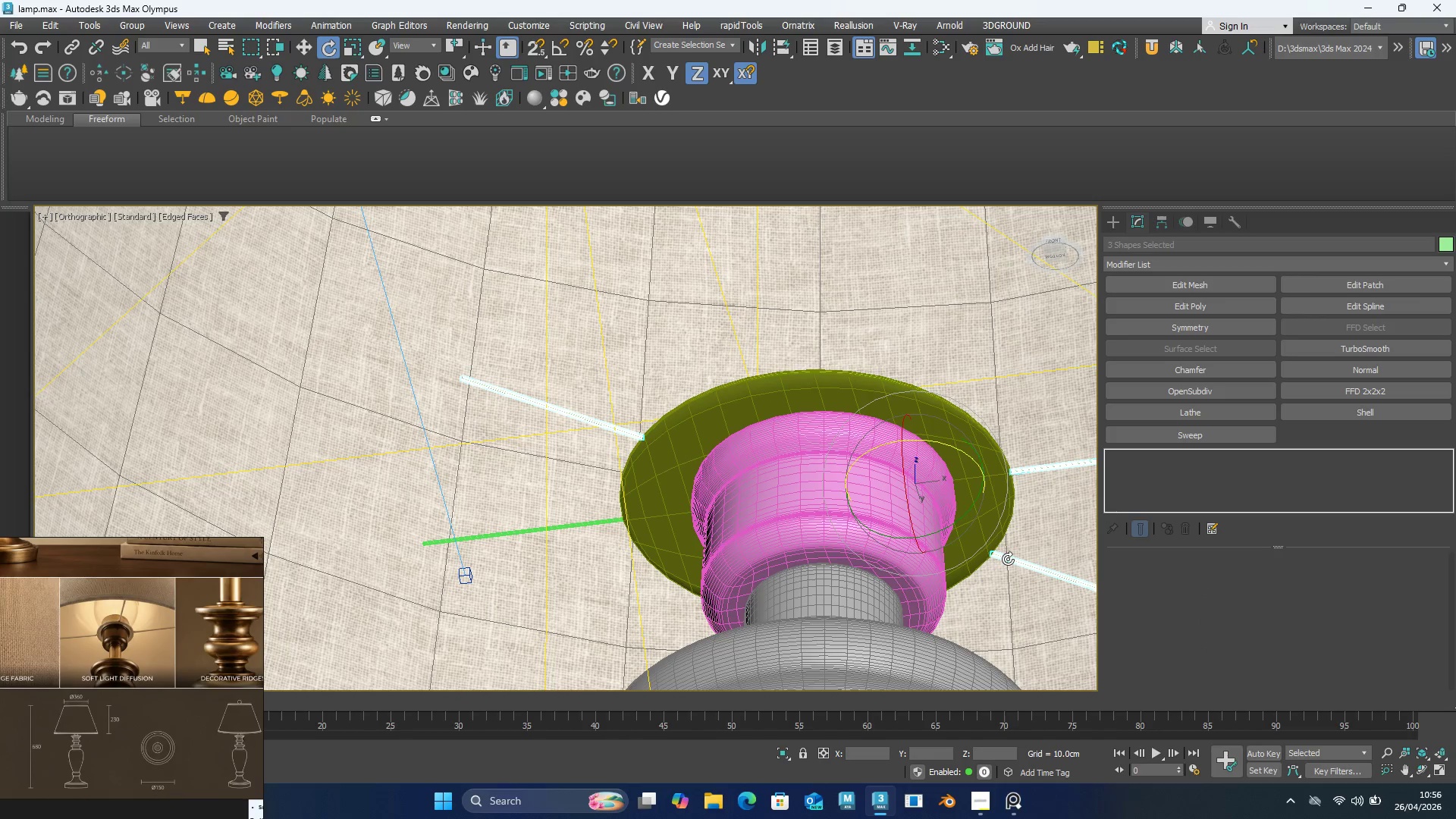 
key(Delete)
 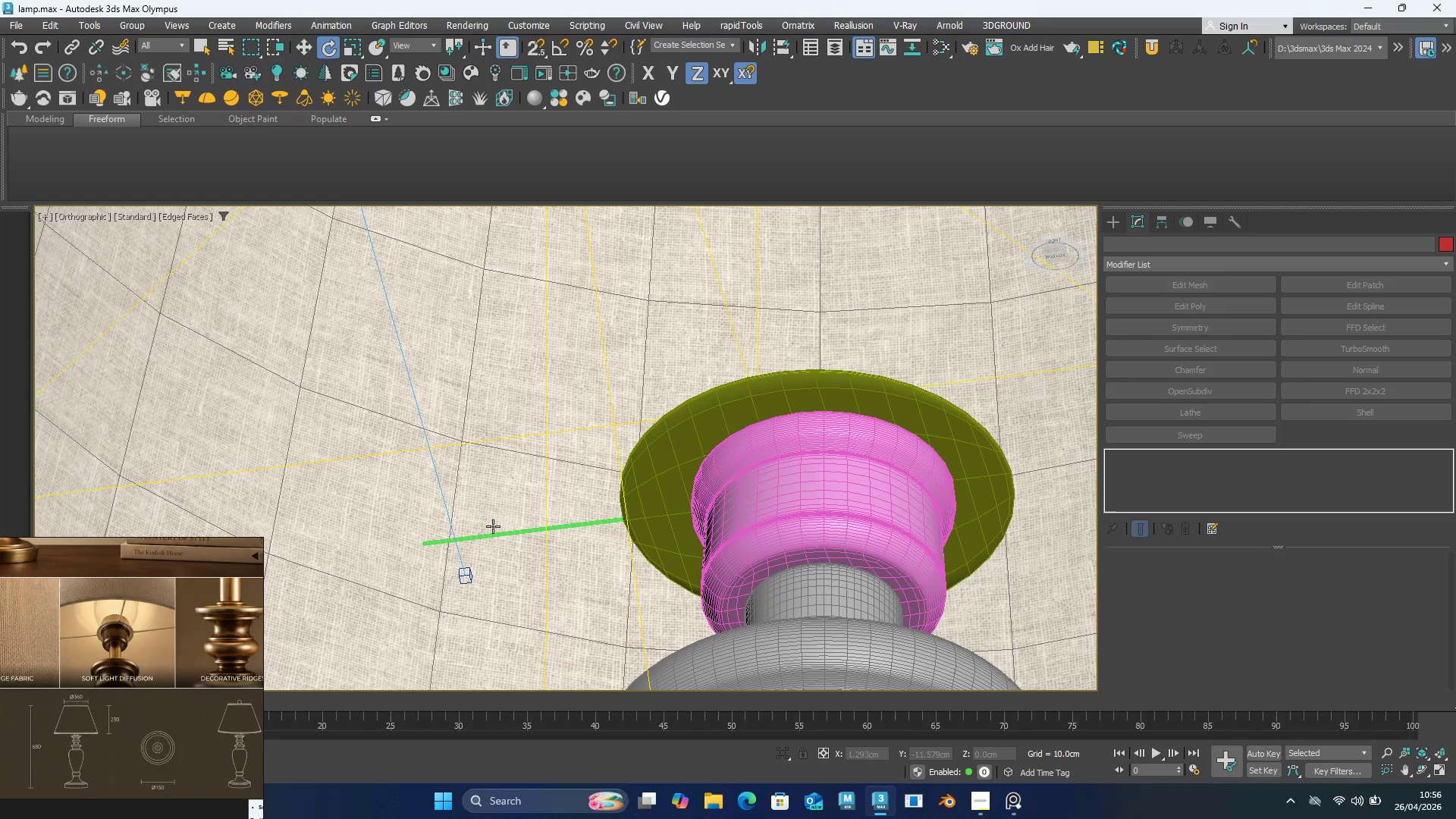 
left_click([500, 530])
 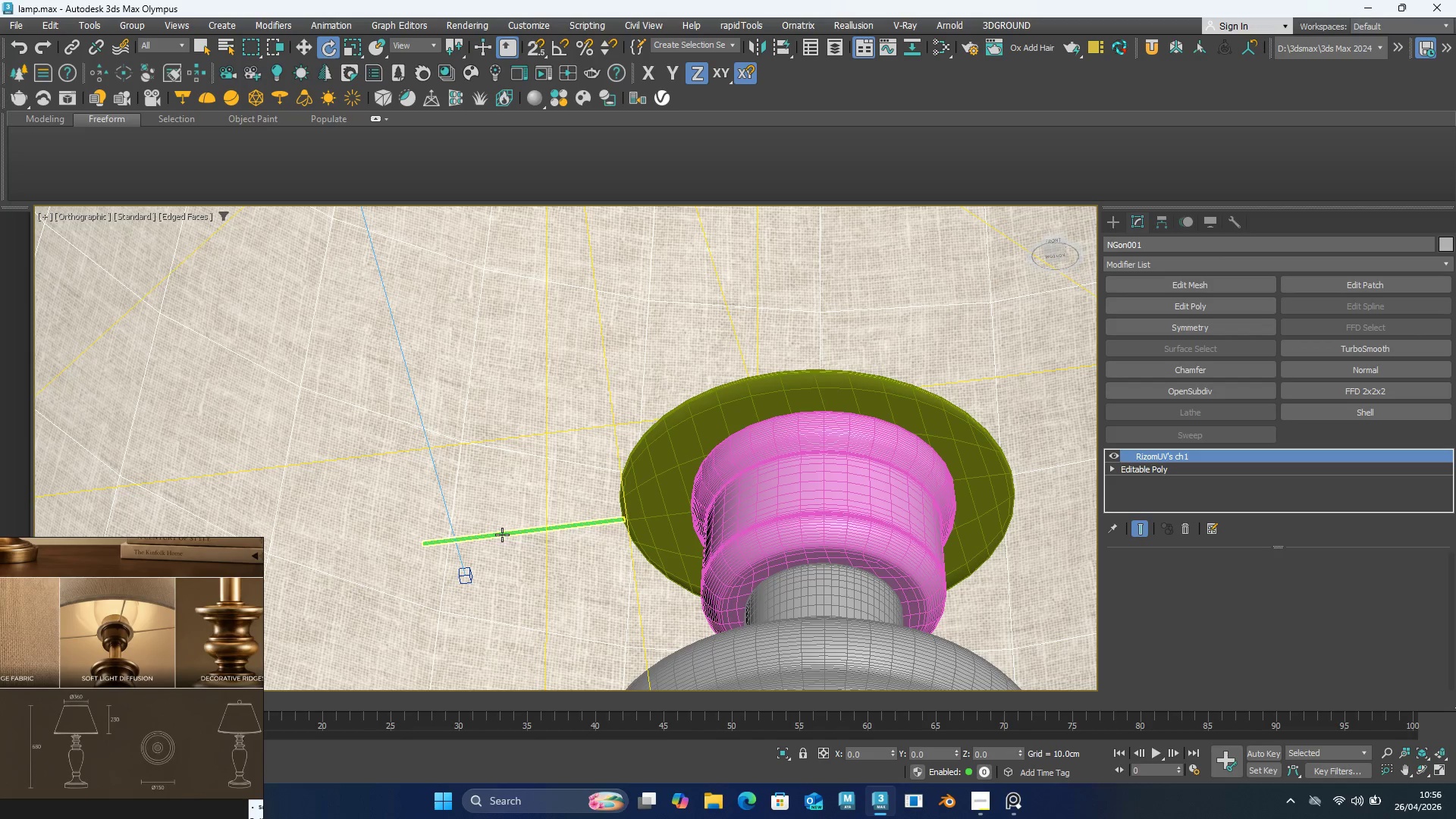 
left_click([502, 535])
 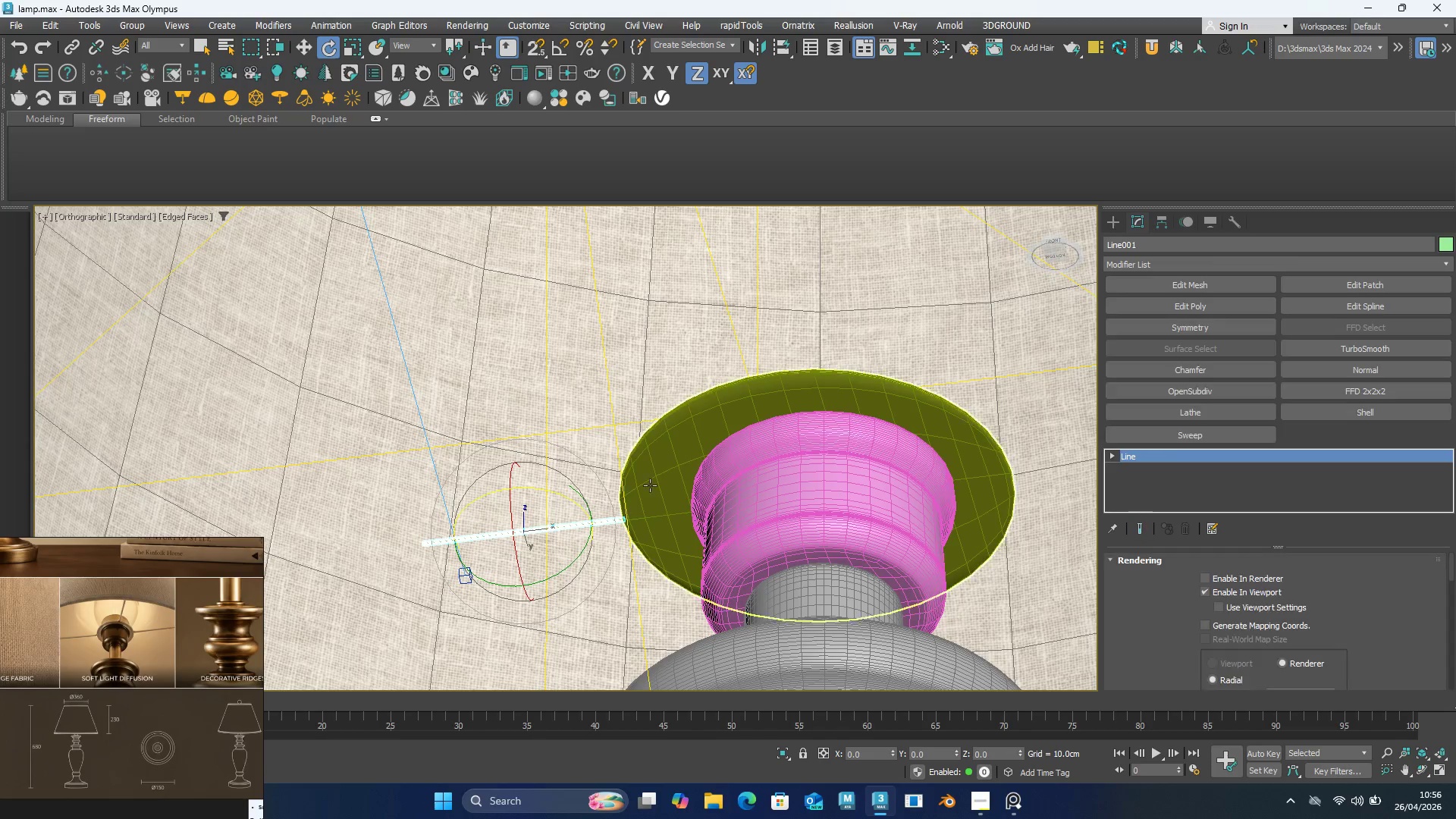 
scroll: coordinate [697, 479], scroll_direction: down, amount: 3.0
 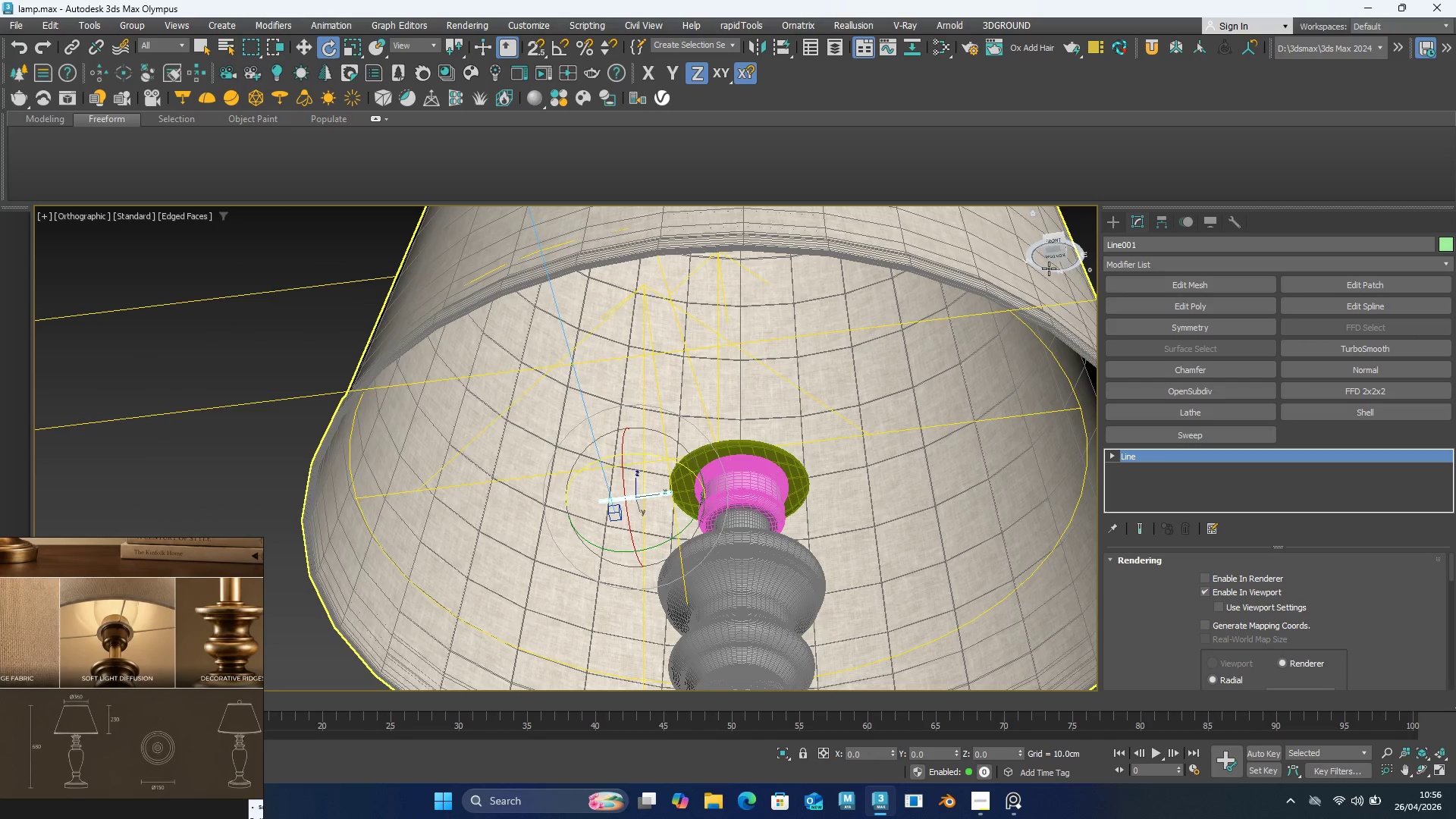 
left_click([1057, 261])
 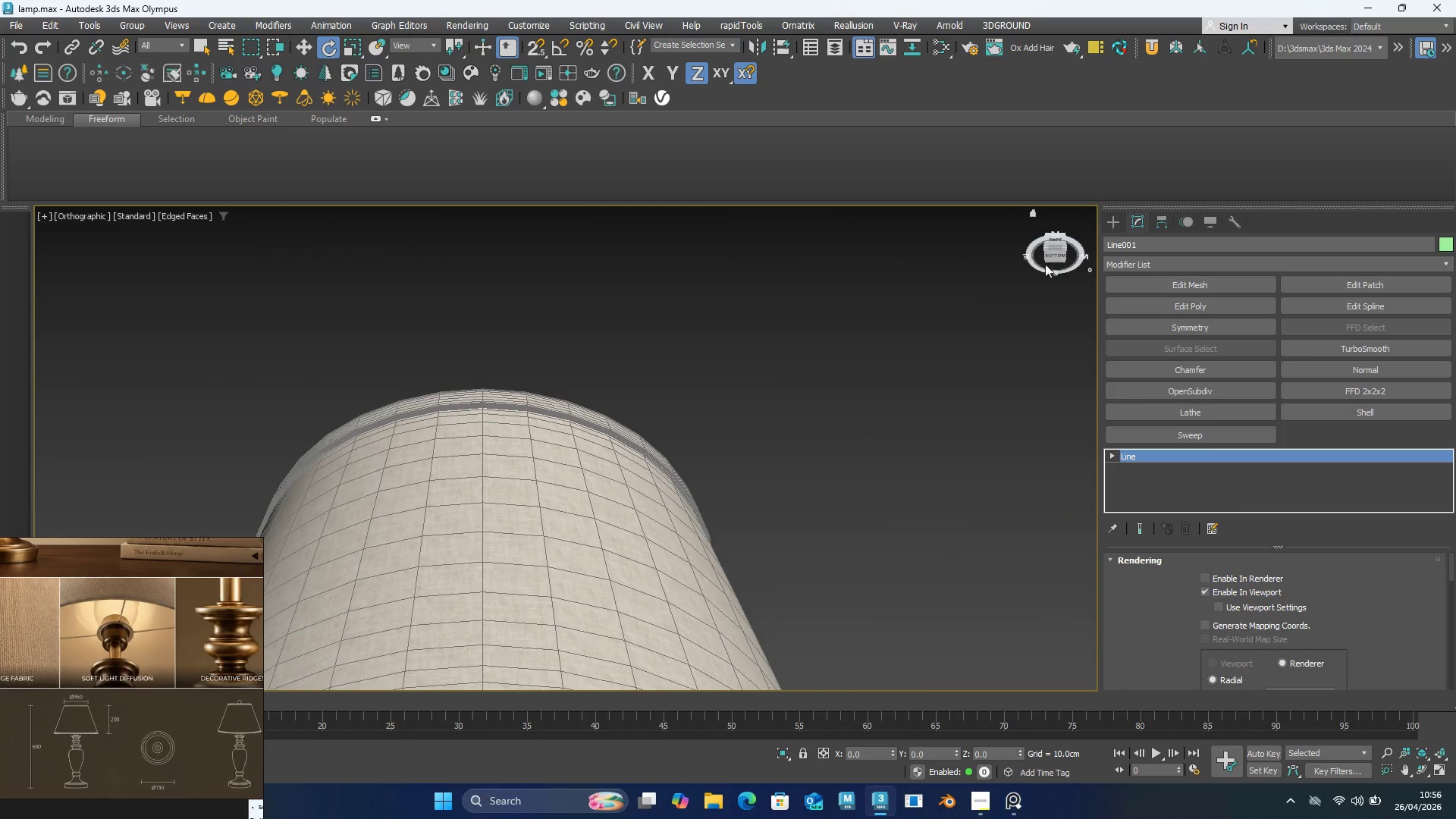 
left_click([1061, 252])
 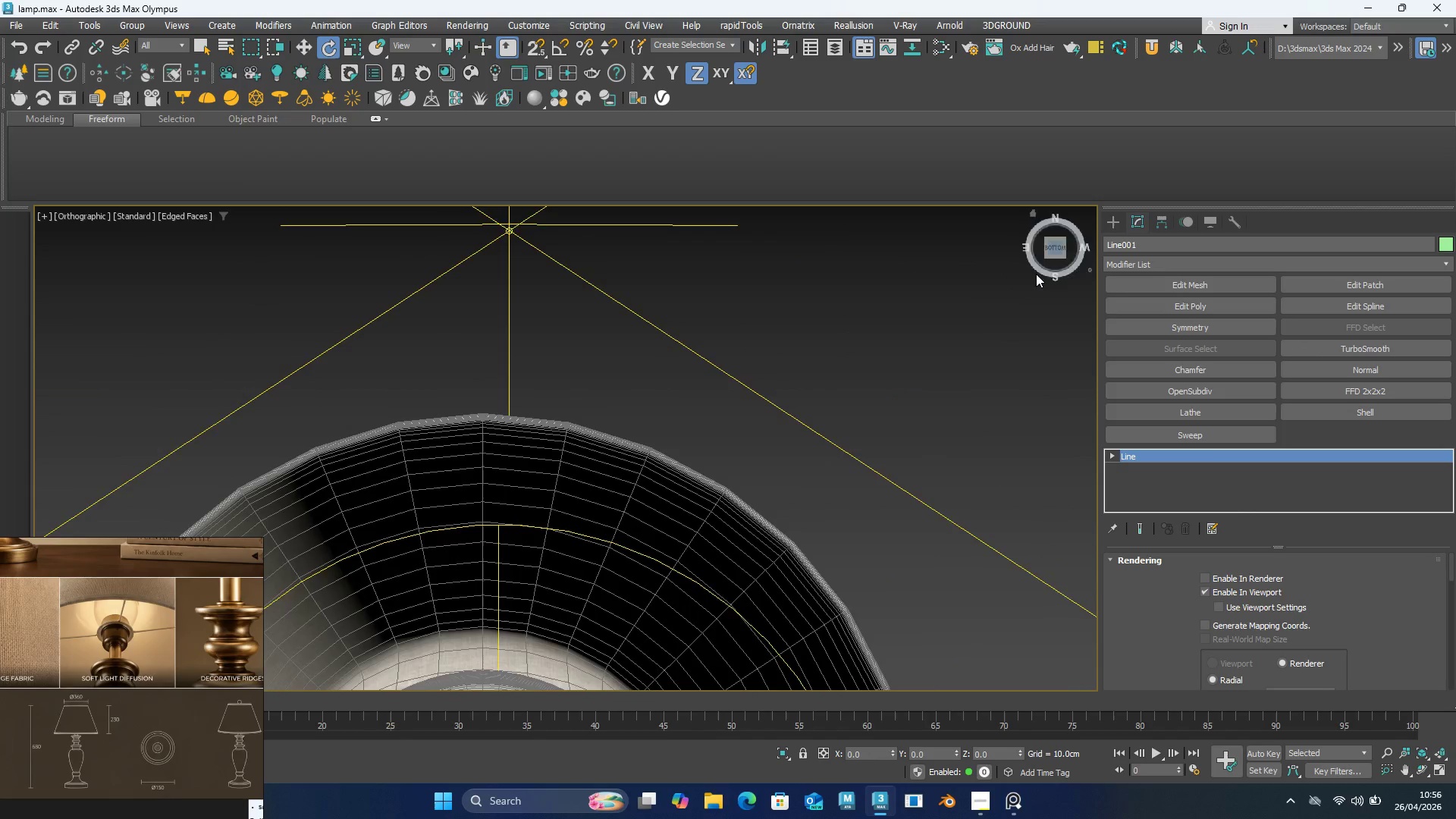 
scroll: coordinate [789, 596], scroll_direction: none, amount: 0.0
 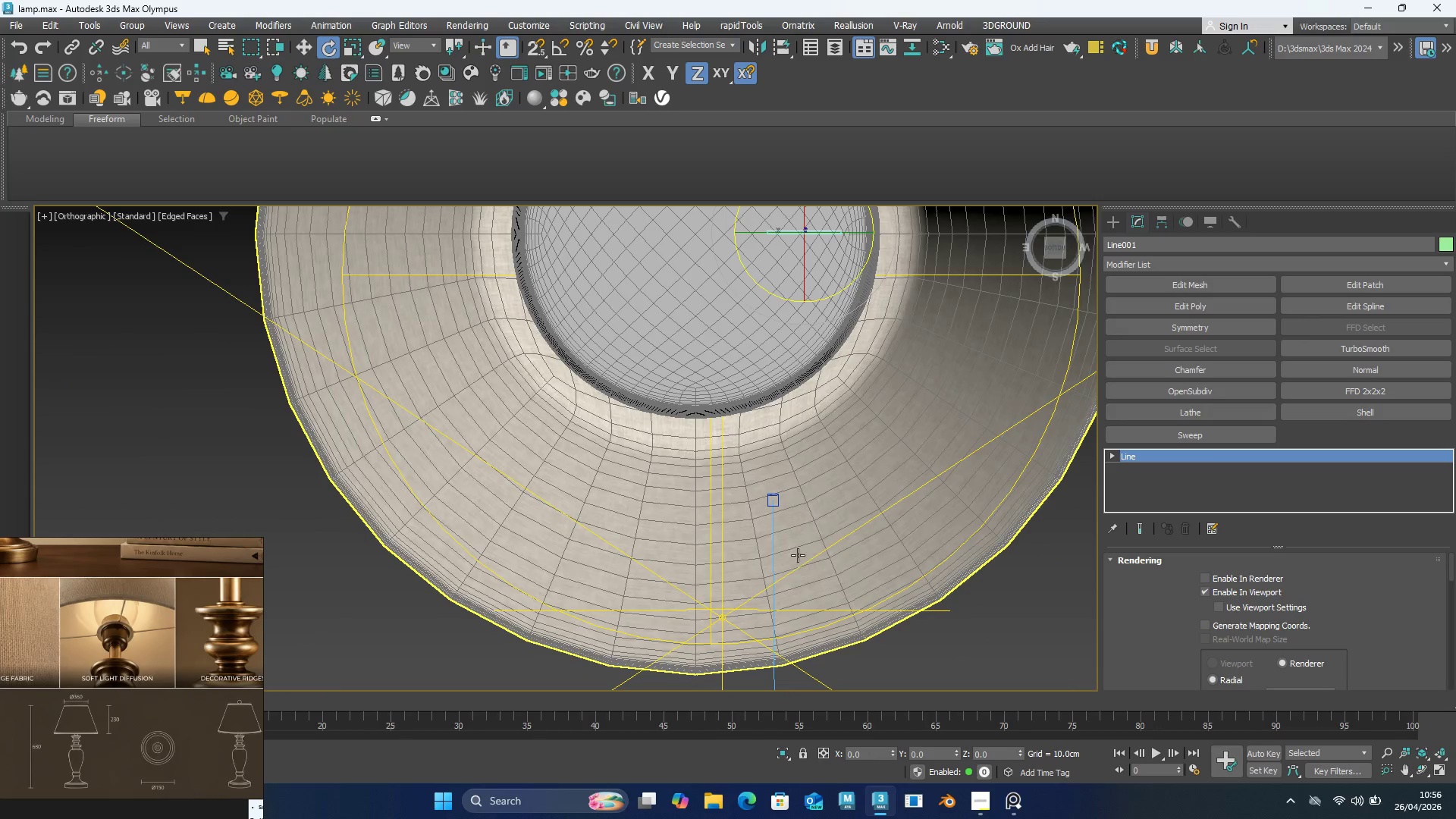 
scroll: coordinate [779, 487], scroll_direction: down, amount: 3.0
 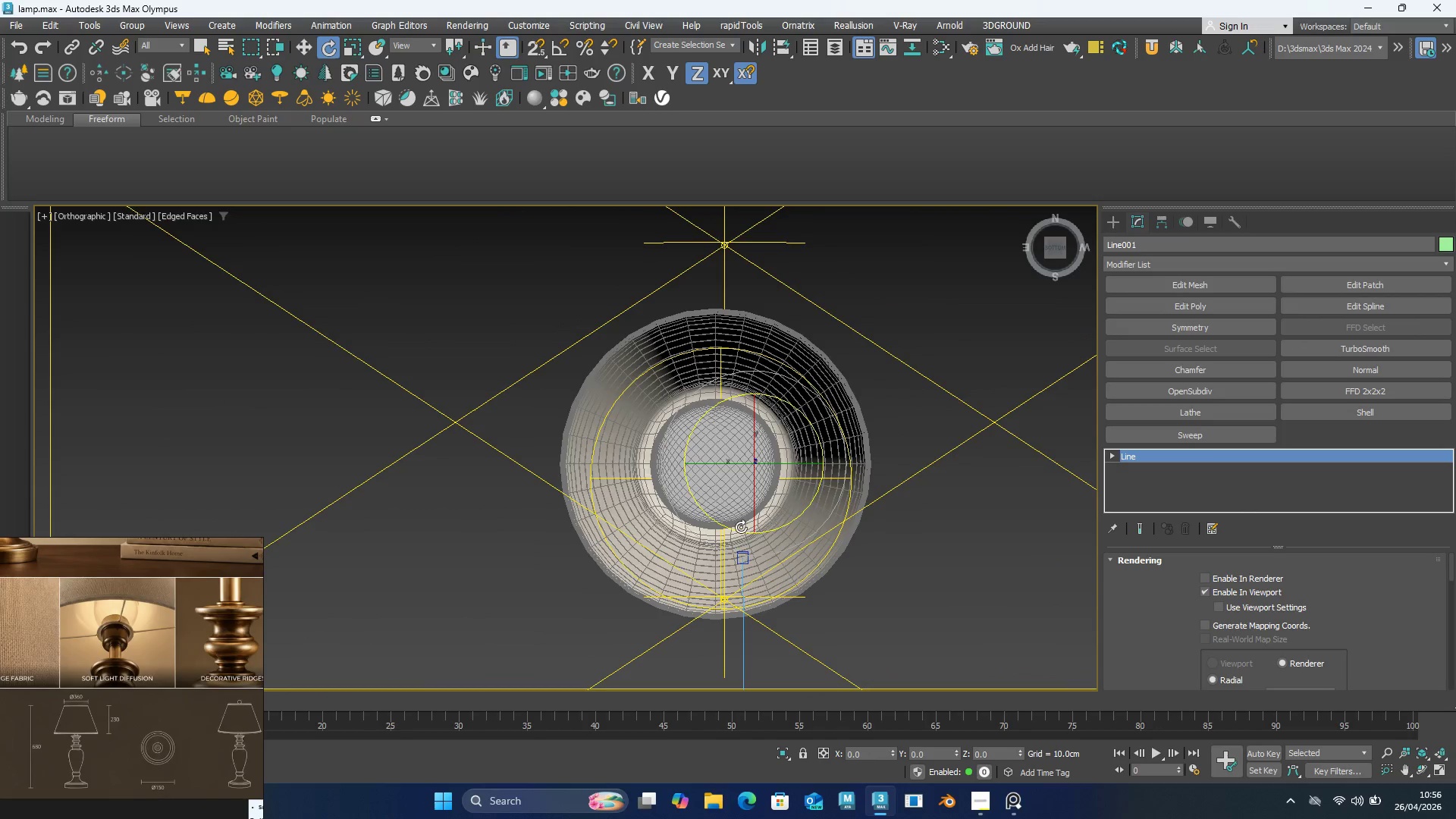 
scroll: coordinate [1338, 608], scroll_direction: up, amount: 21.0
 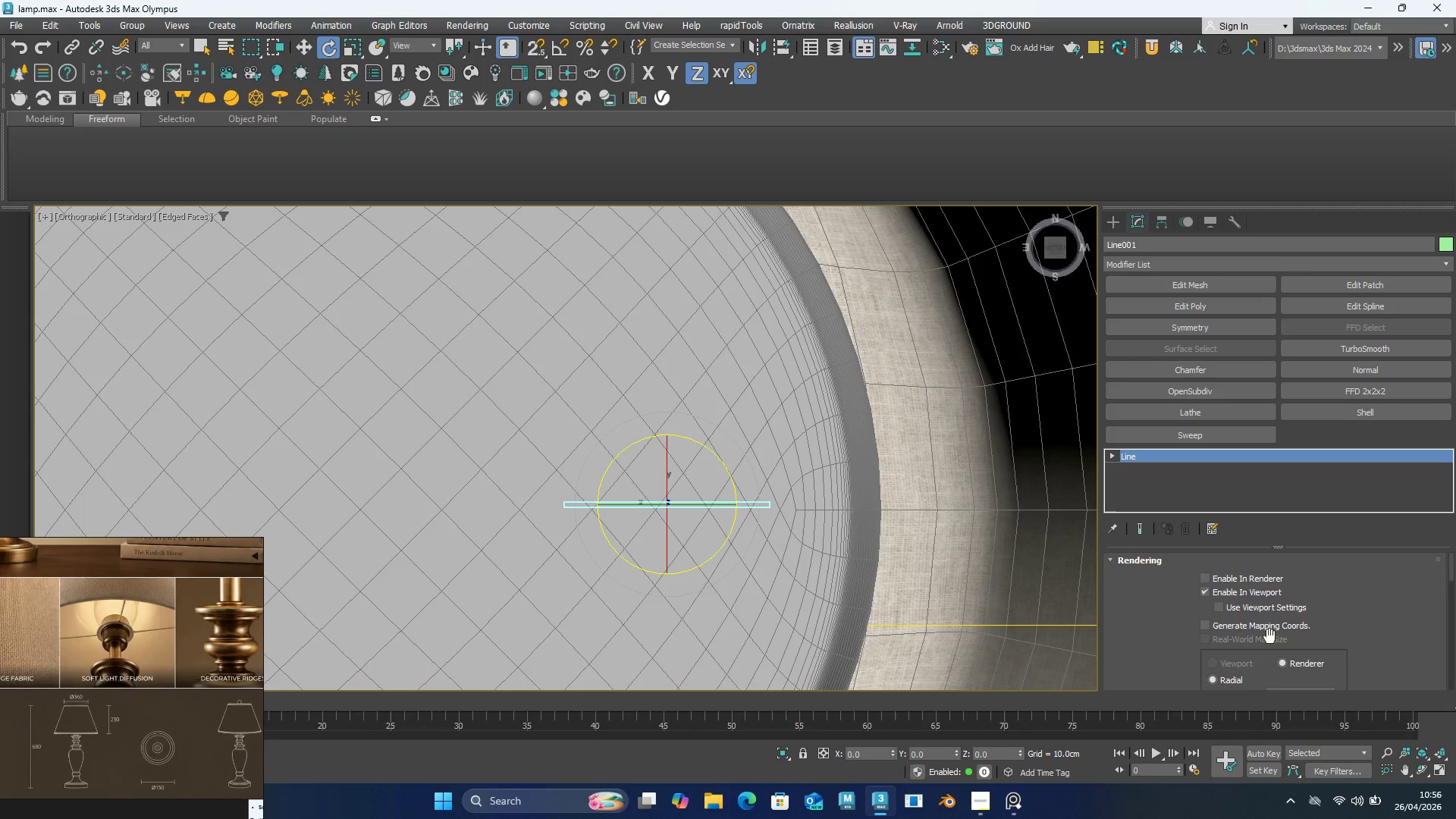 
scroll: coordinate [1382, 610], scroll_direction: down, amount: 32.0
 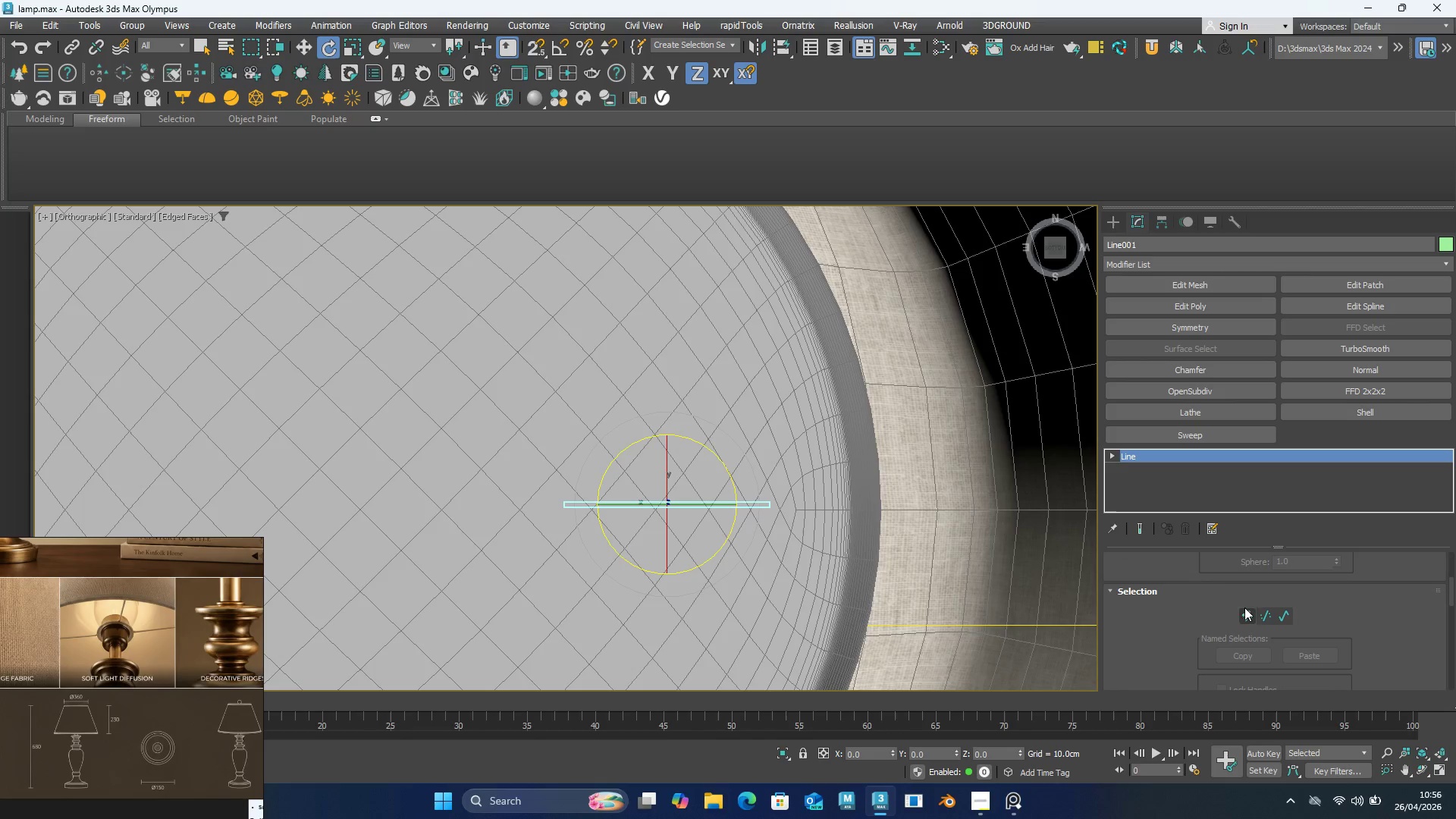 
left_click([1241, 611])
 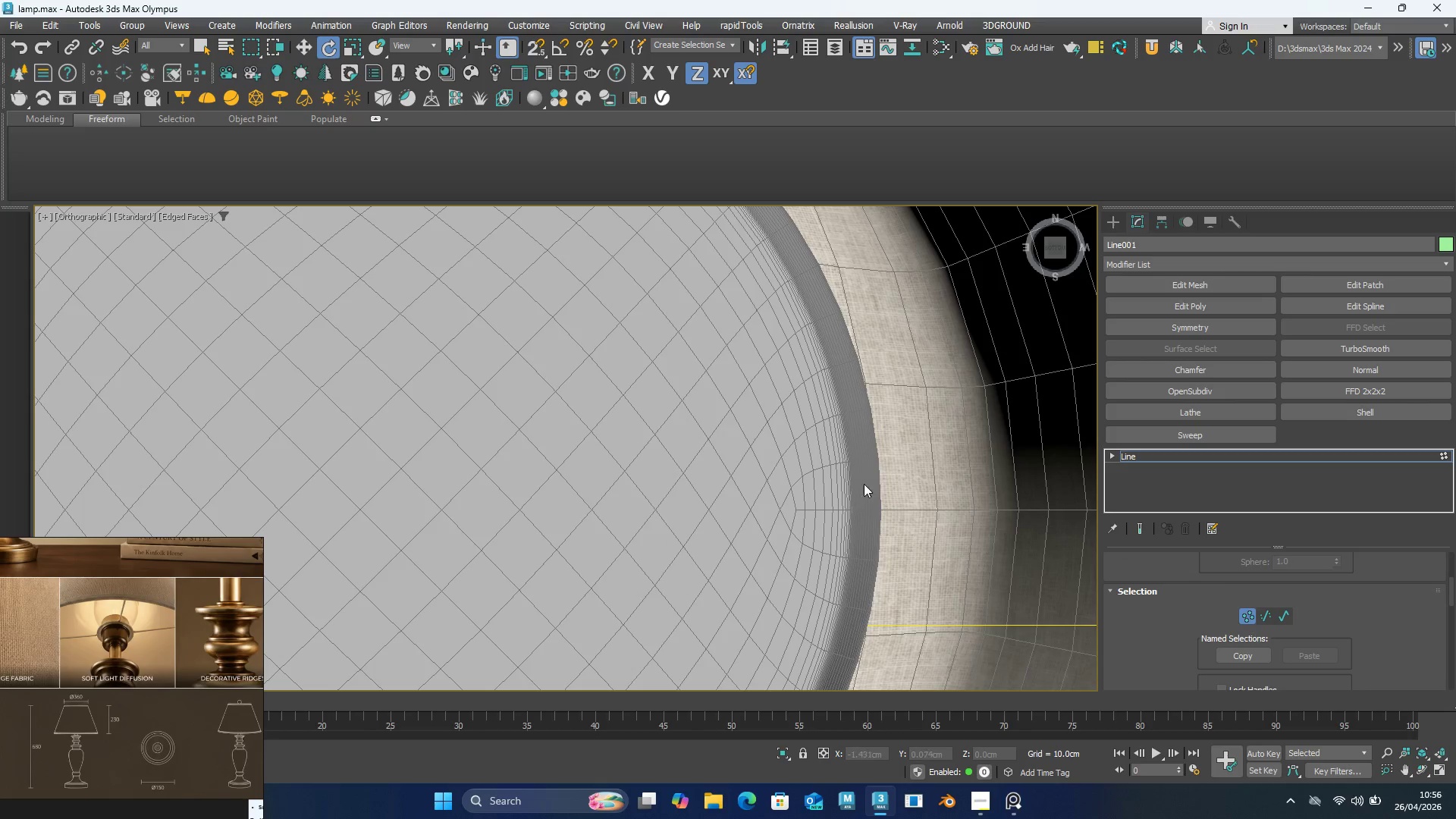 
left_click_drag(start_coordinate=[888, 442], to_coordinate=[684, 676])
 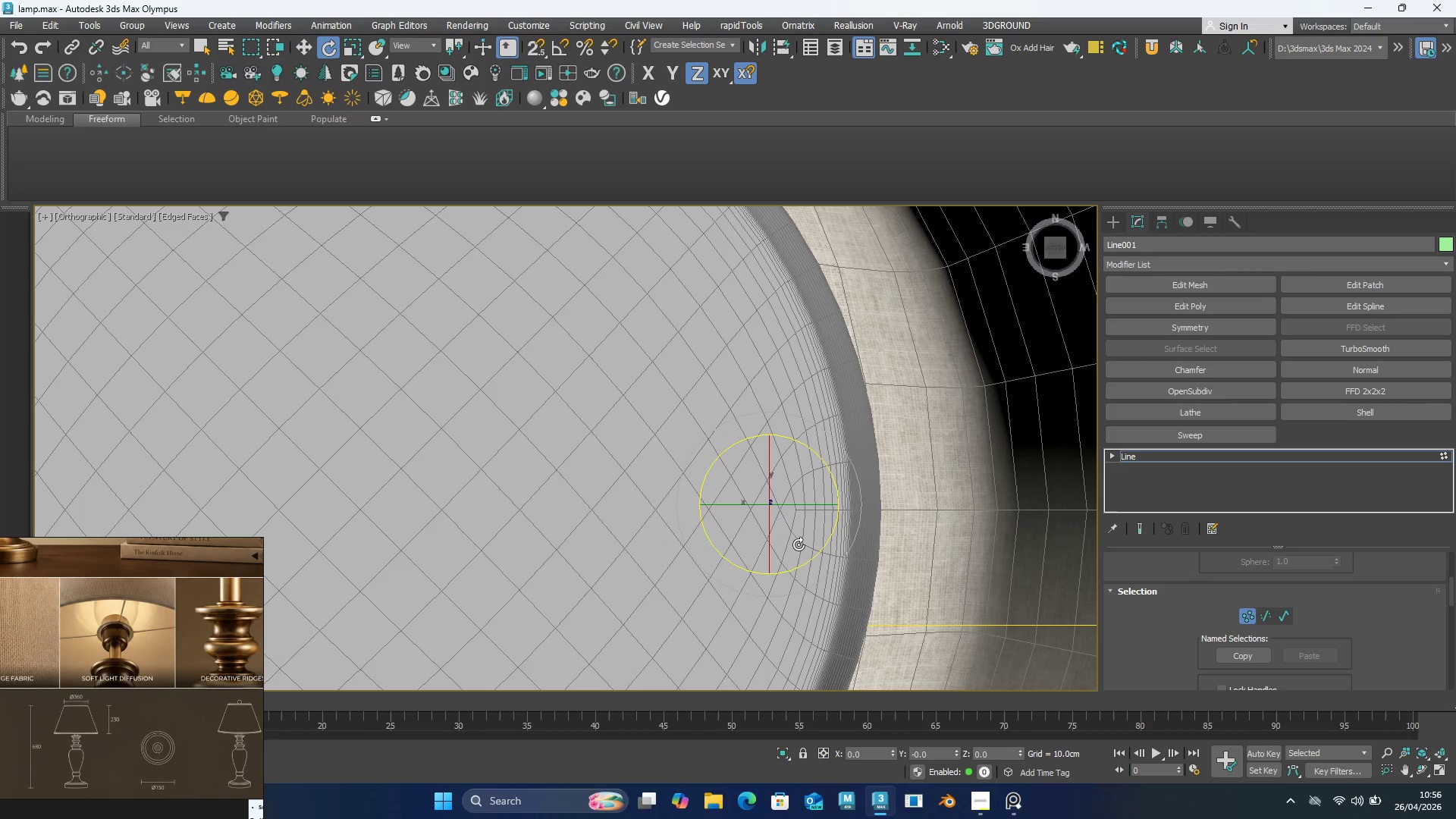 
key(W)
 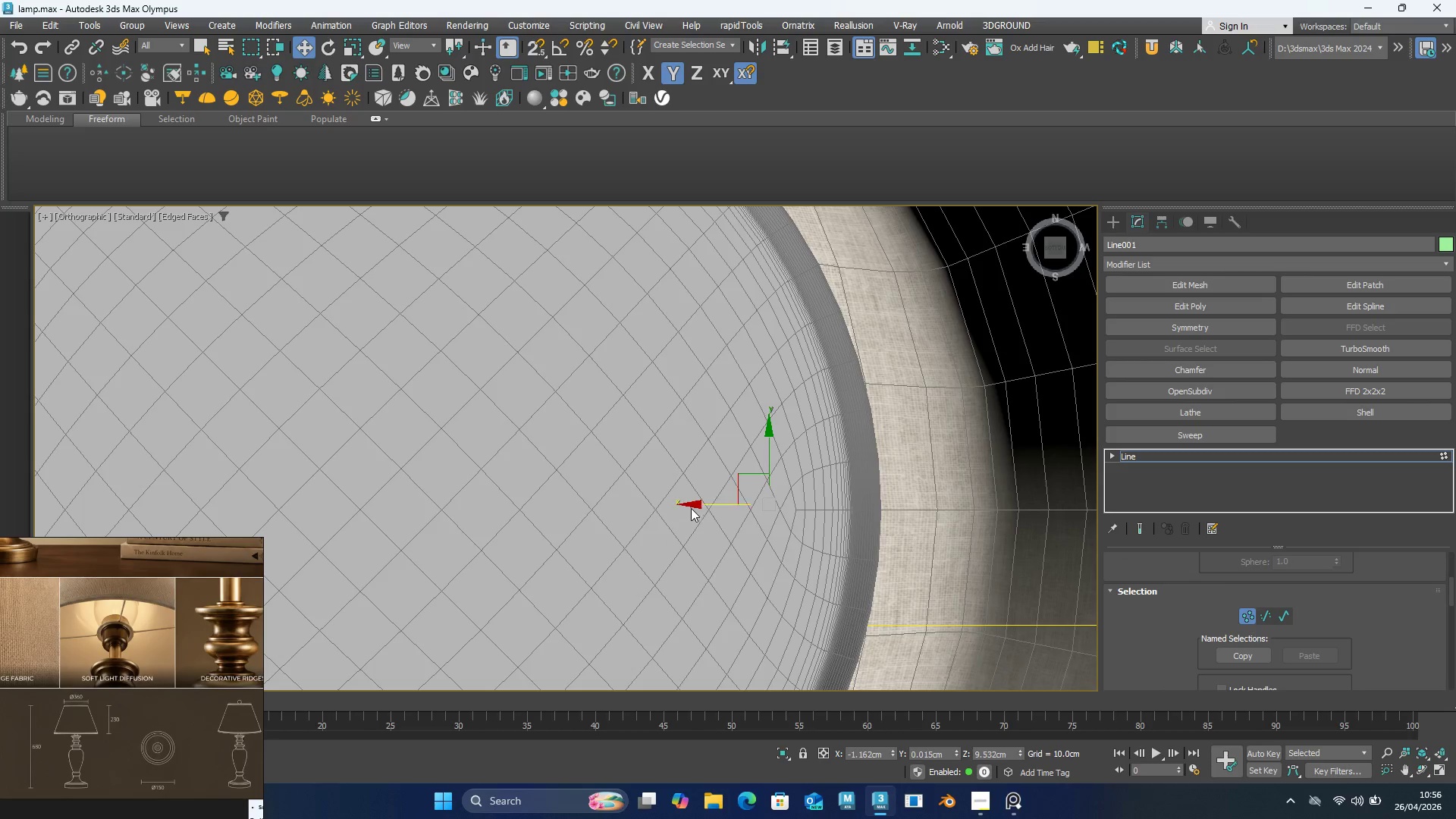 
left_click_drag(start_coordinate=[694, 504], to_coordinate=[889, 524])
 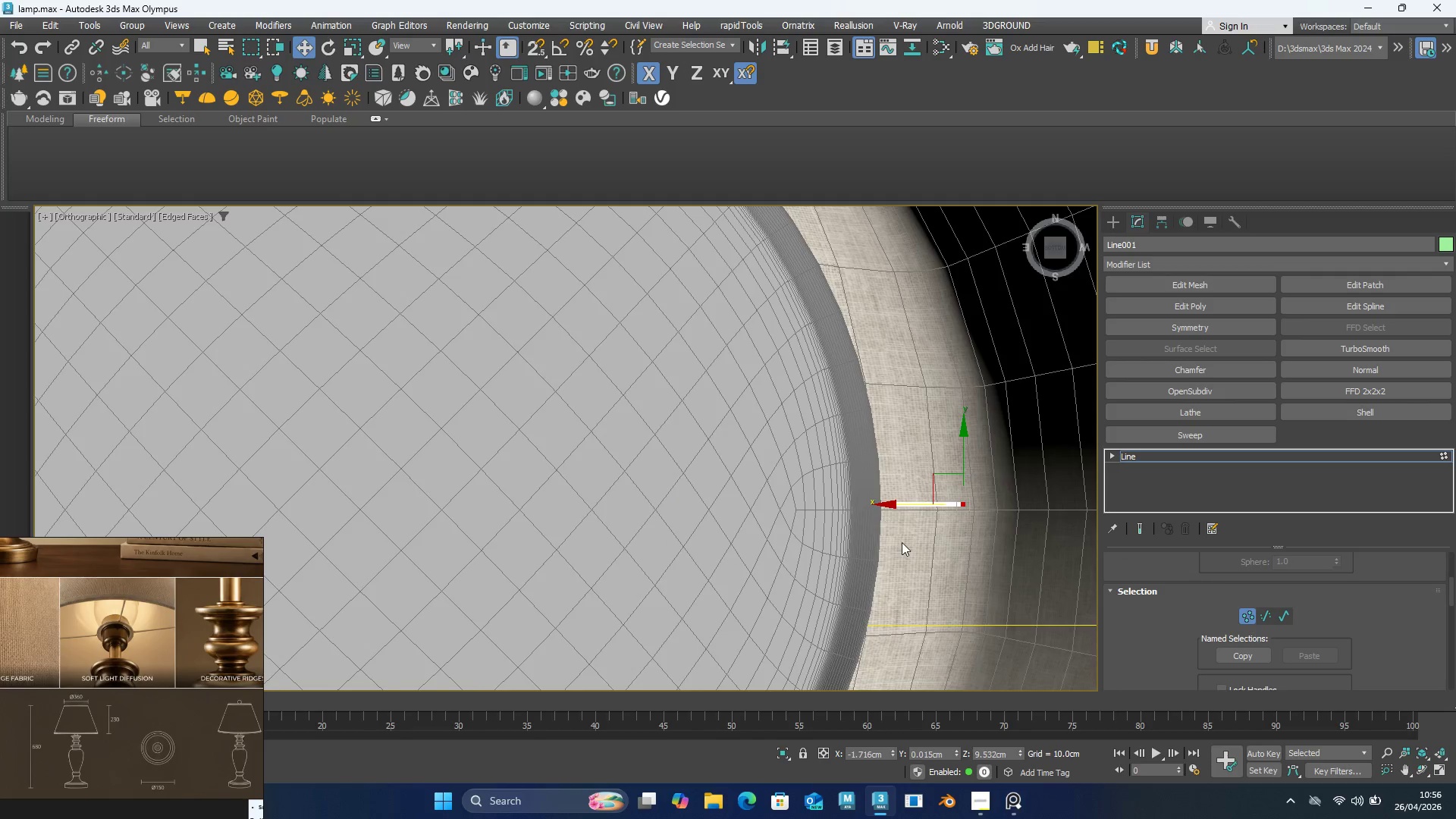 
scroll: coordinate [709, 548], scroll_direction: down, amount: 2.0
 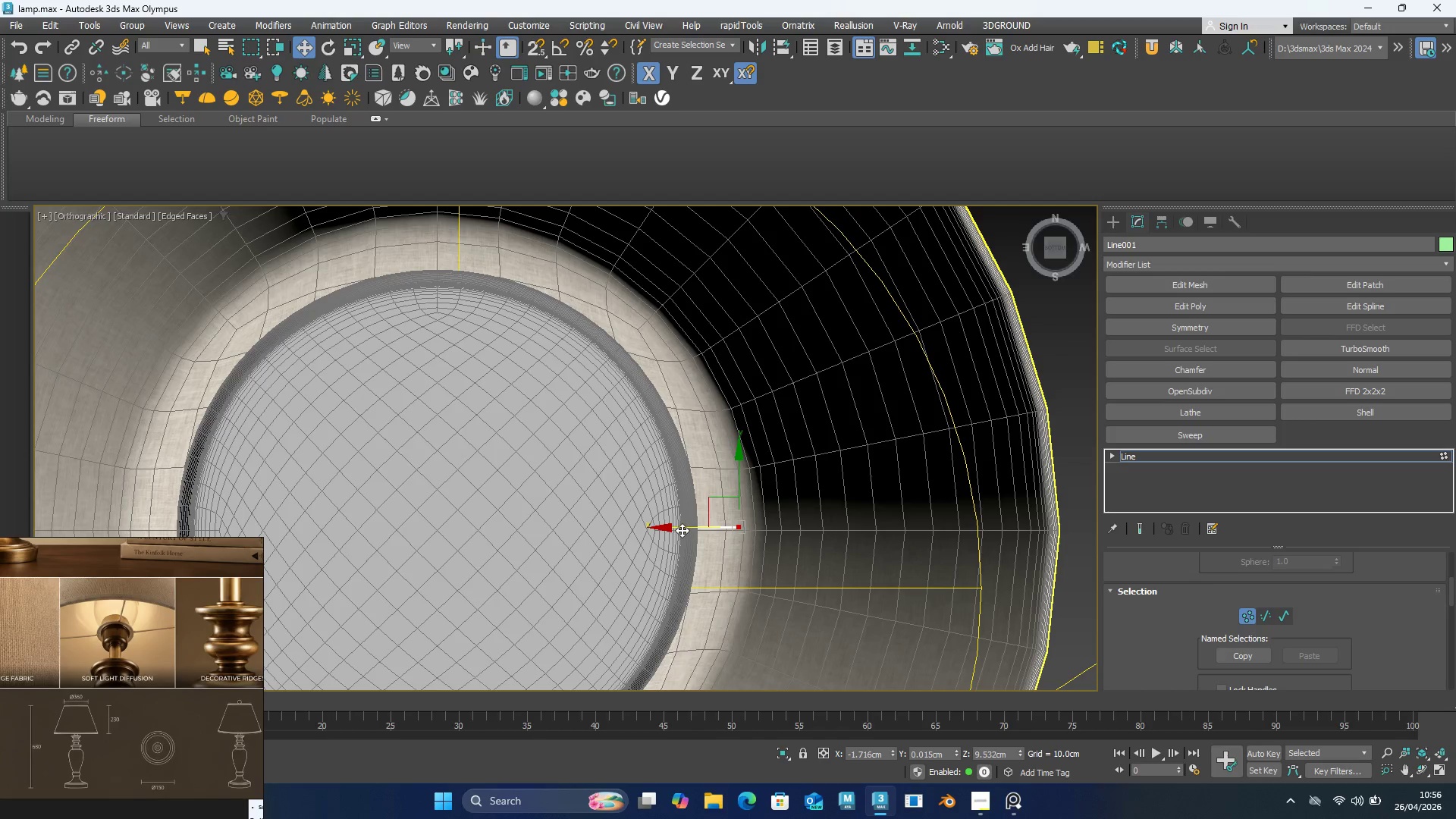 
left_click_drag(start_coordinate=[686, 529], to_coordinate=[974, 550])
 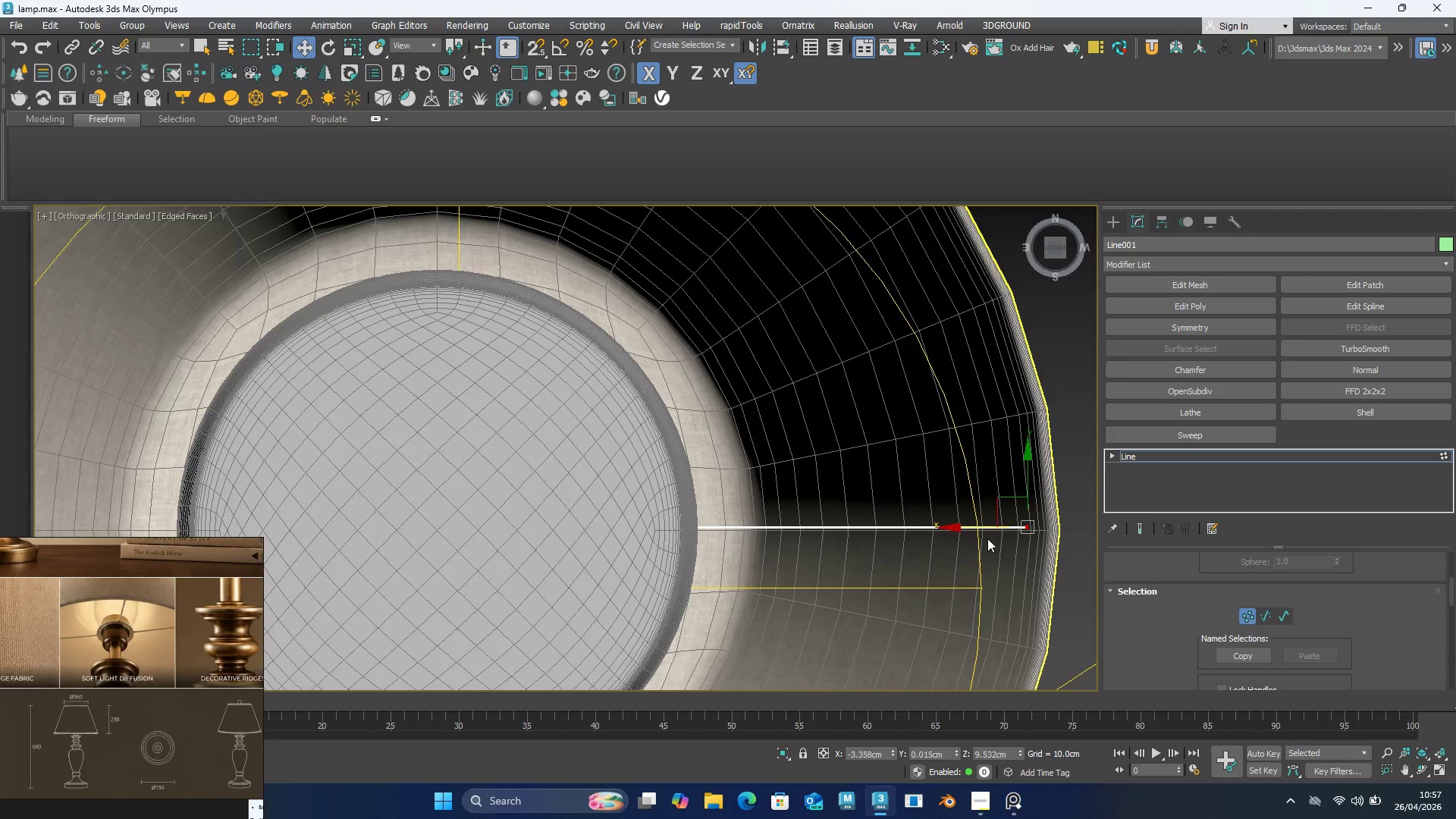 
hold_key(key=AltLeft, duration=0.59)
 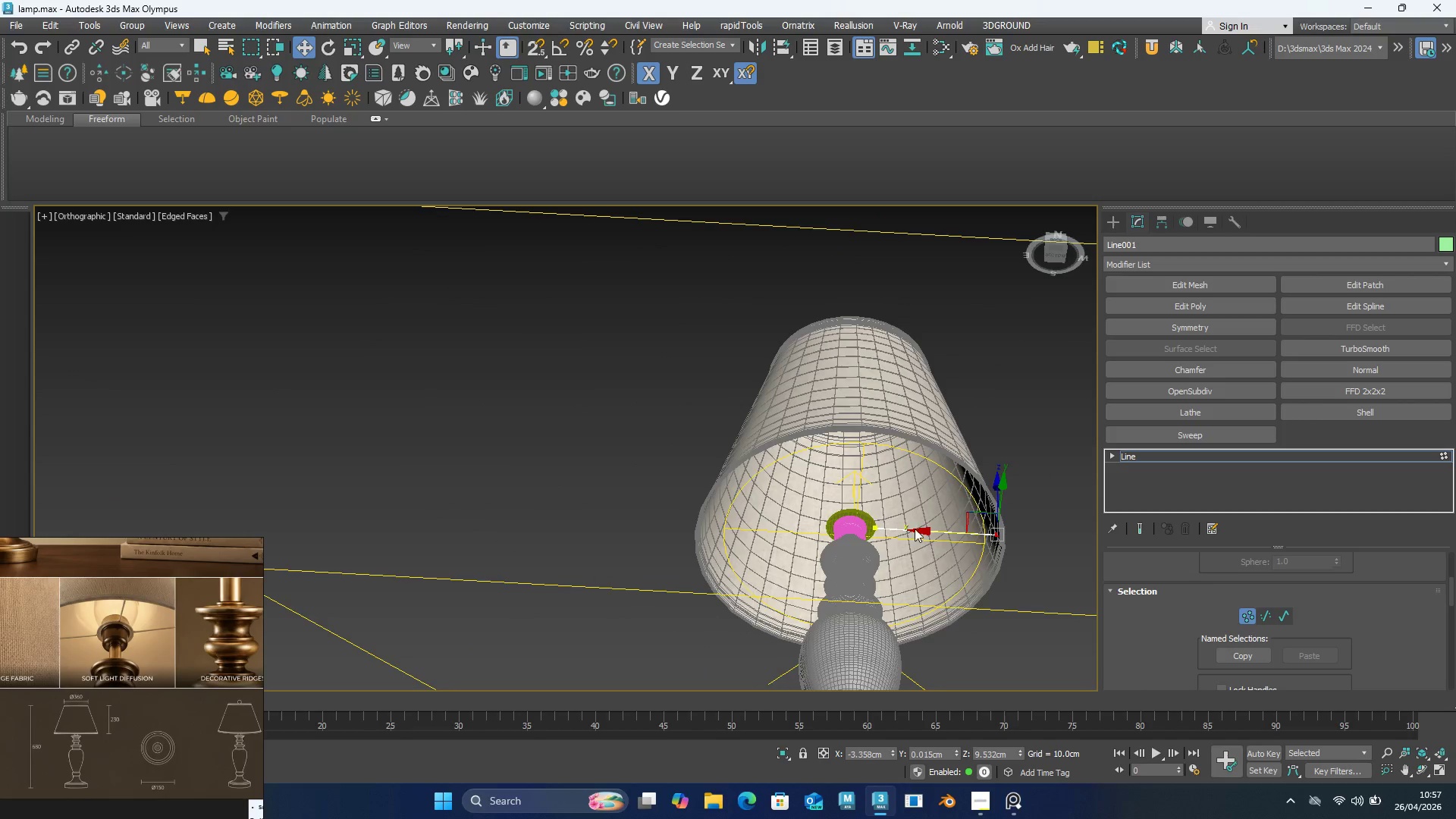 
scroll: coordinate [987, 538], scroll_direction: down, amount: 4.0
 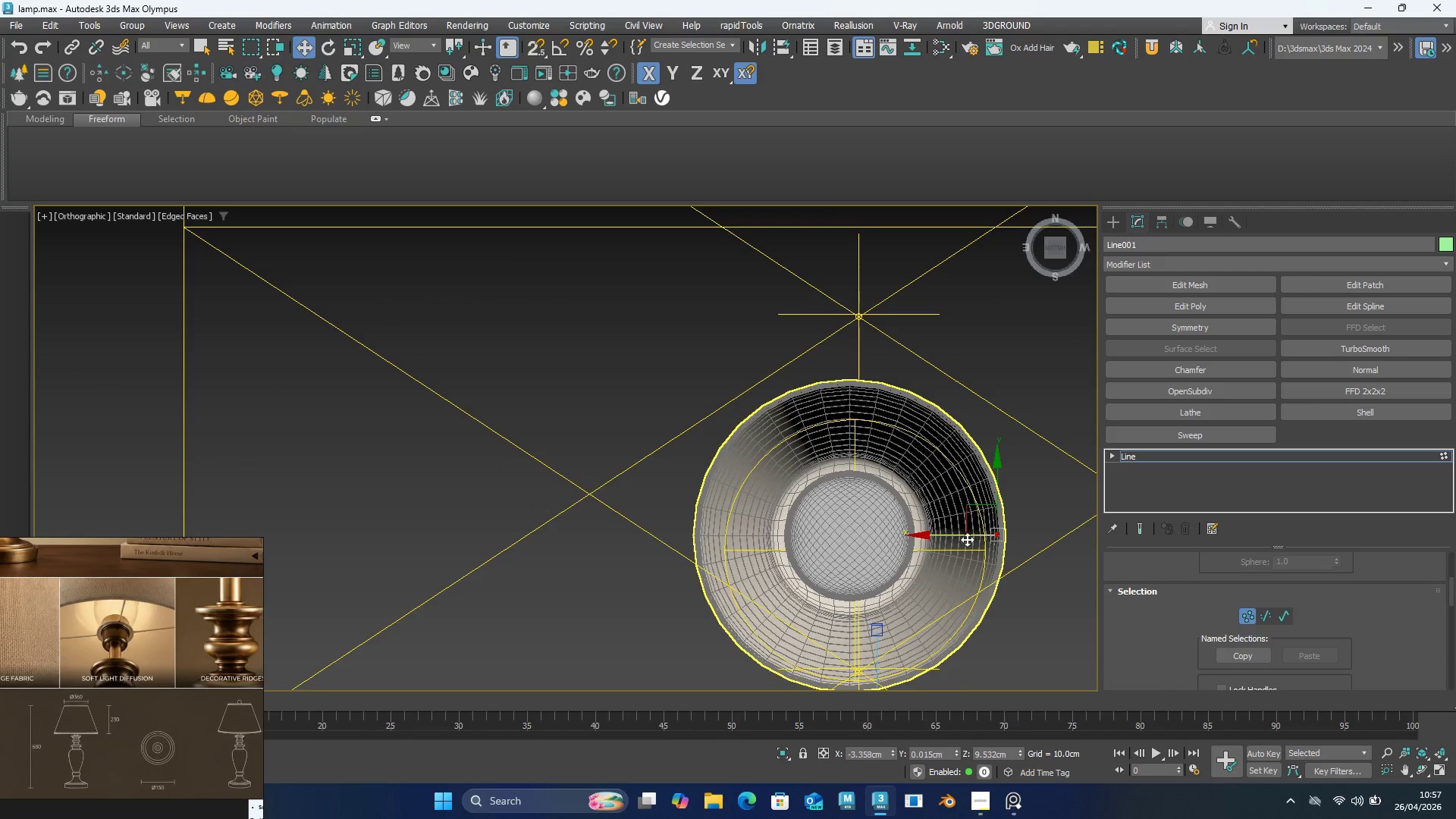 
scroll: coordinate [914, 529], scroll_direction: up, amount: 4.0
 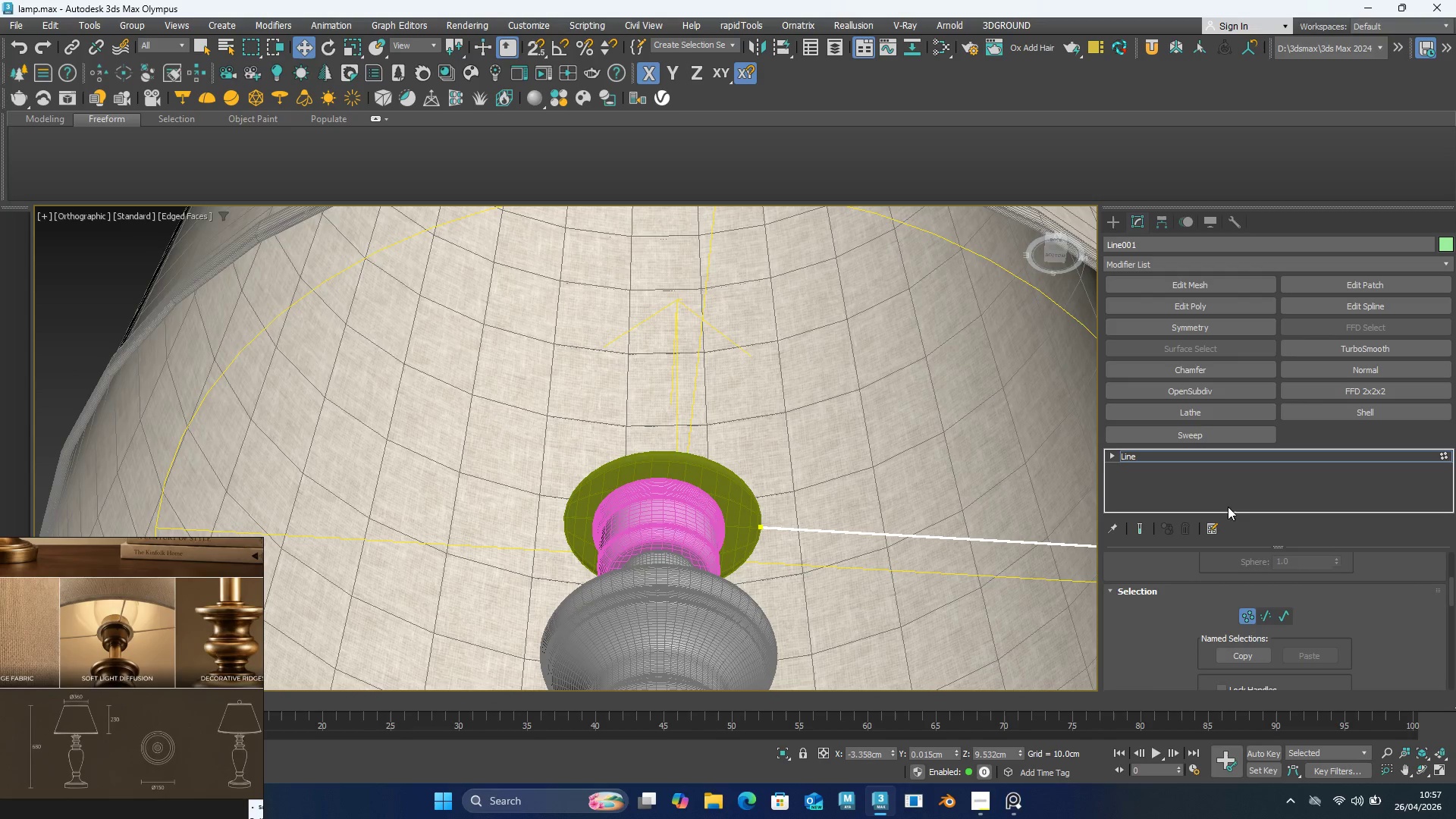 
scroll: coordinate [724, 473], scroll_direction: down, amount: 3.0
 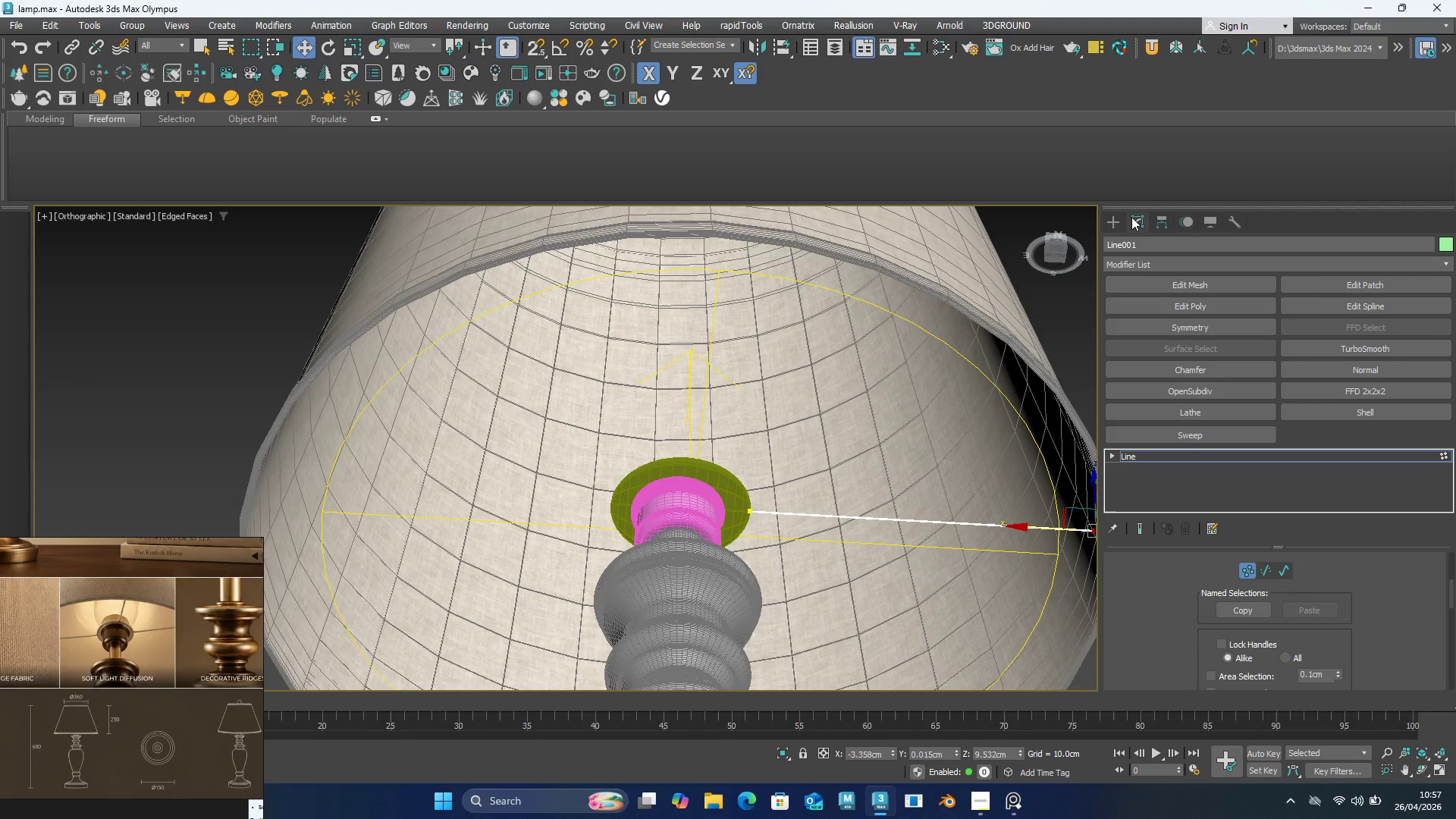 
left_click([1115, 220])
 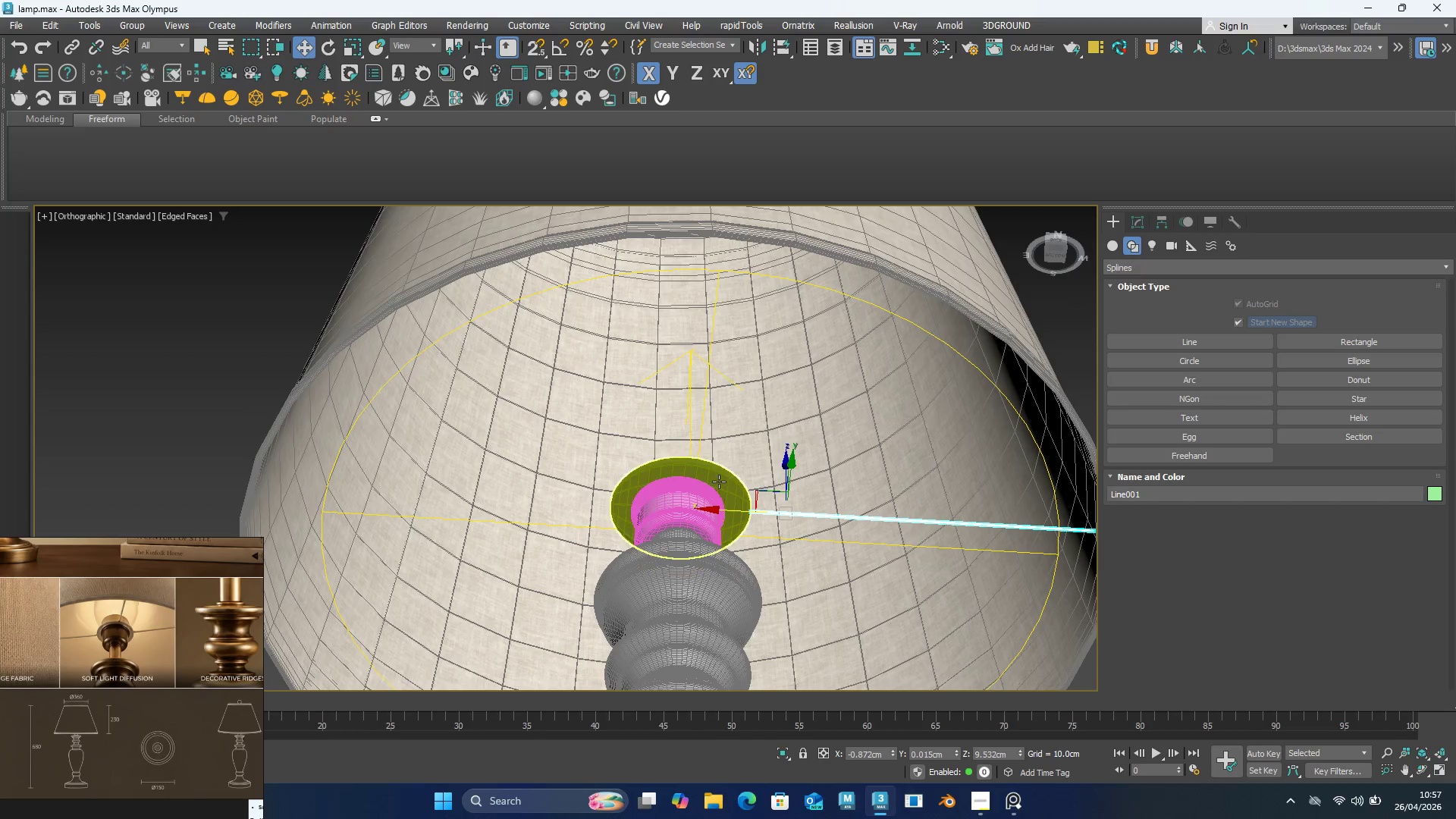 
left_click([721, 479])
 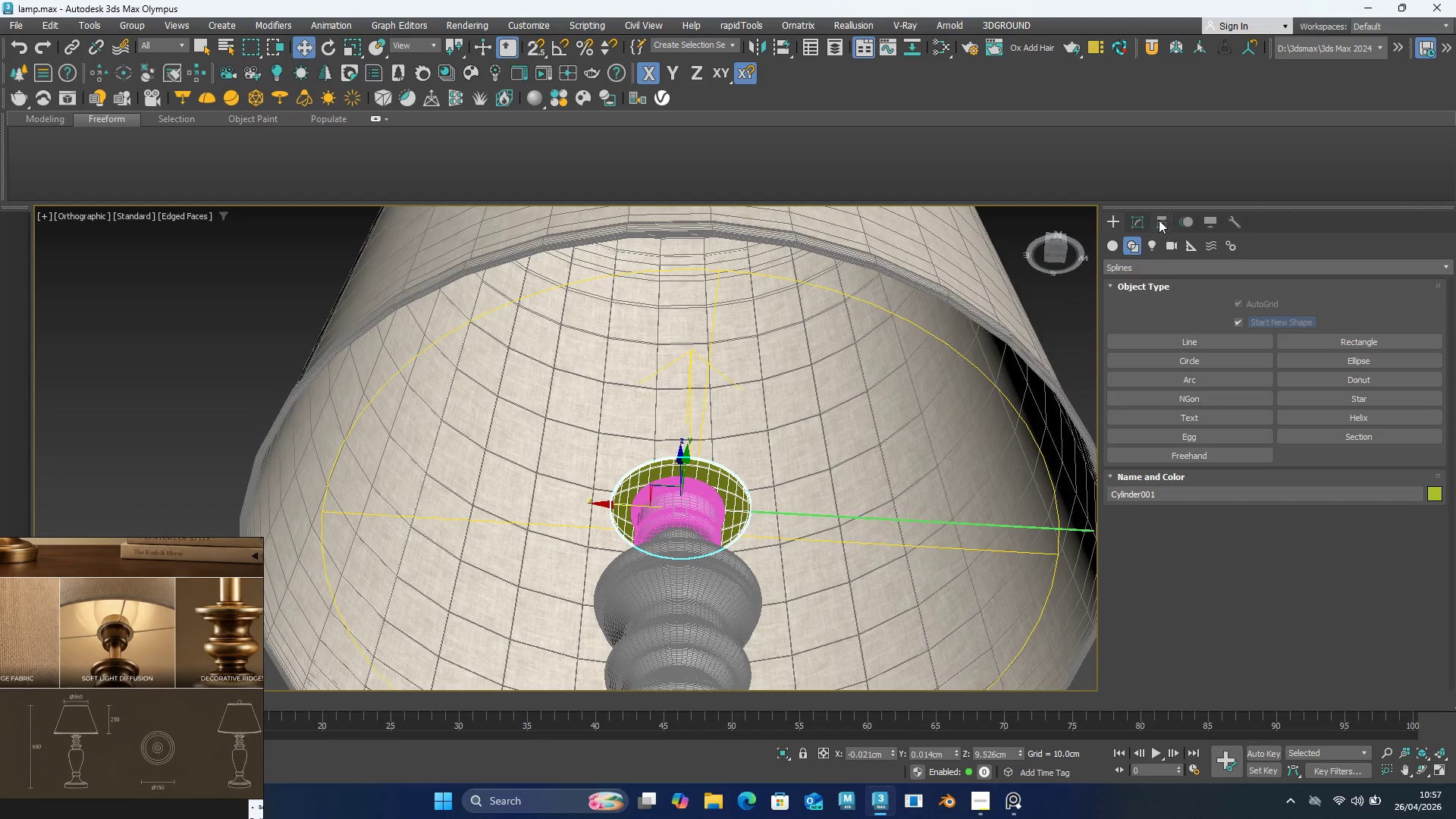 
left_click([1138, 228])
 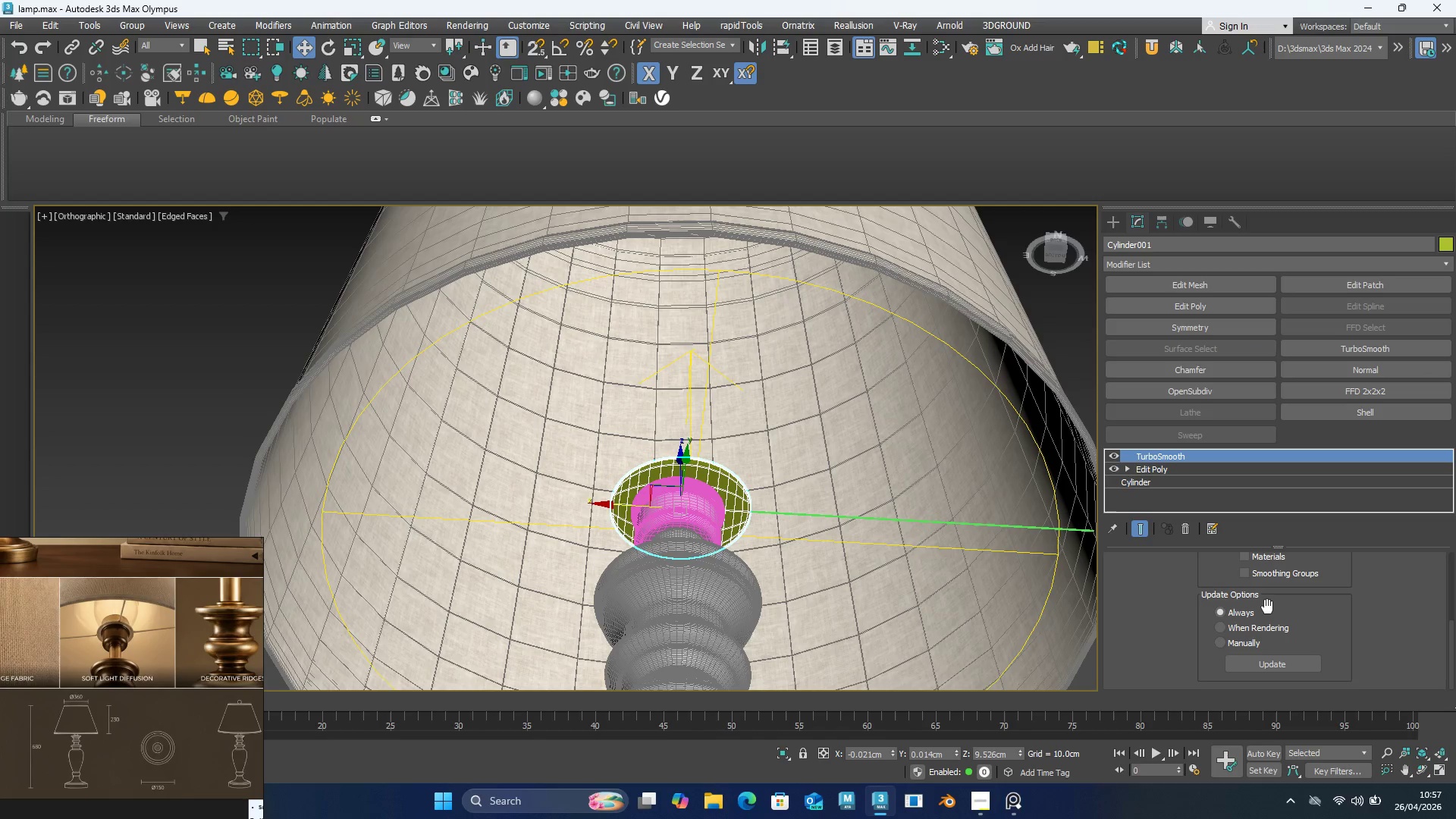 
scroll: coordinate [1294, 606], scroll_direction: up, amount: 15.0
 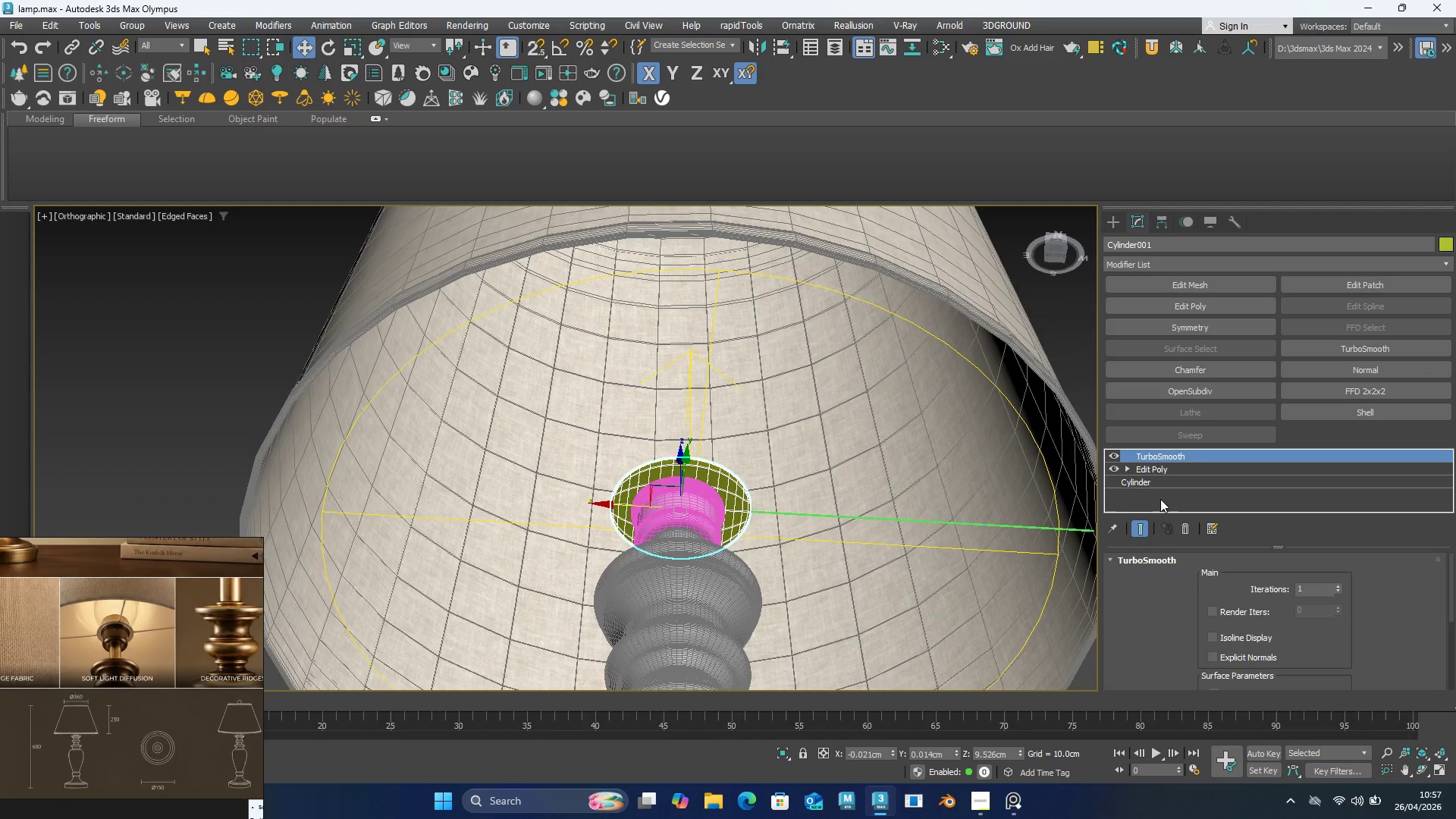 
left_click([1161, 481])
 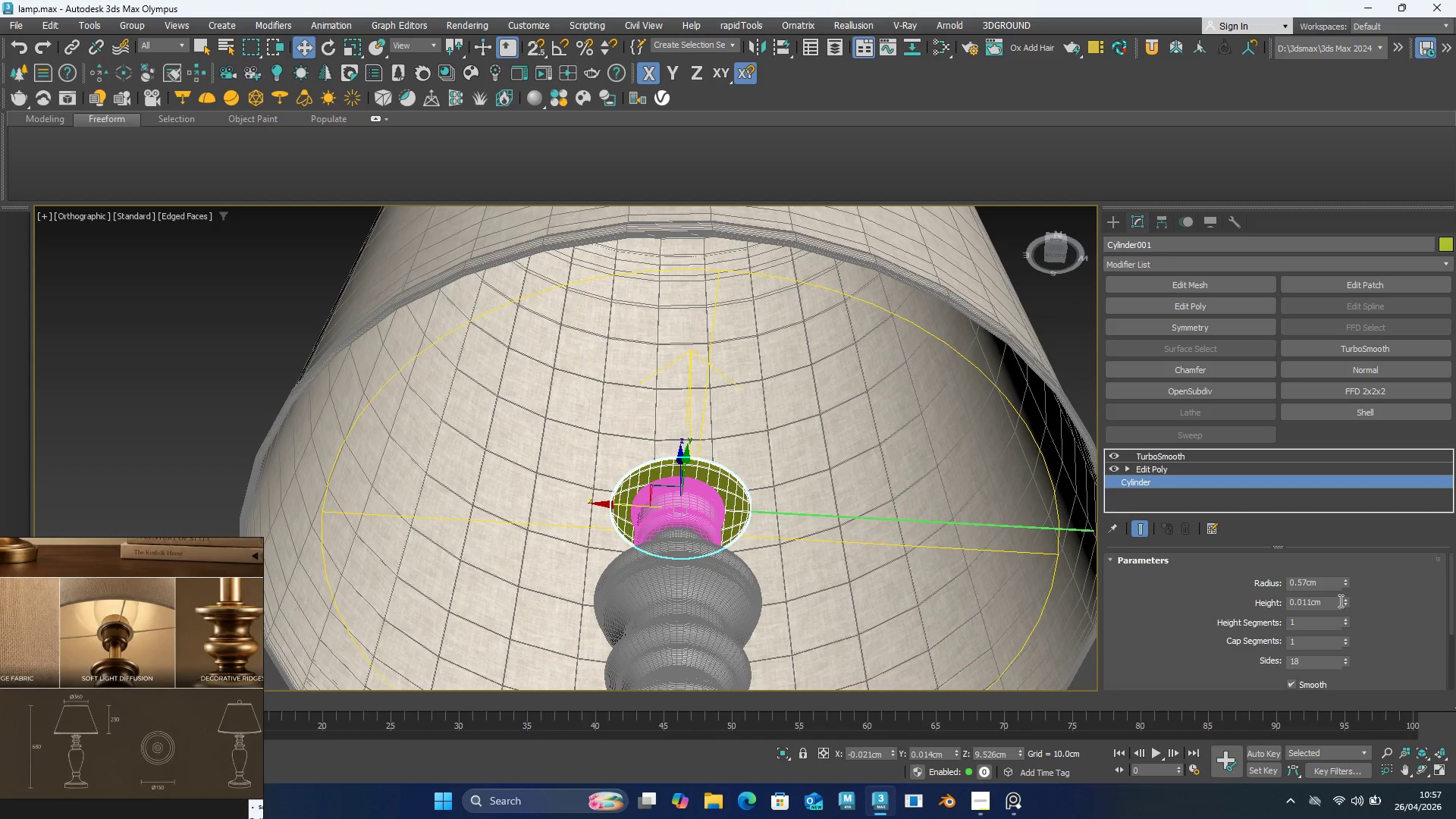 
left_click_drag(start_coordinate=[1343, 601], to_coordinate=[1340, 589])
 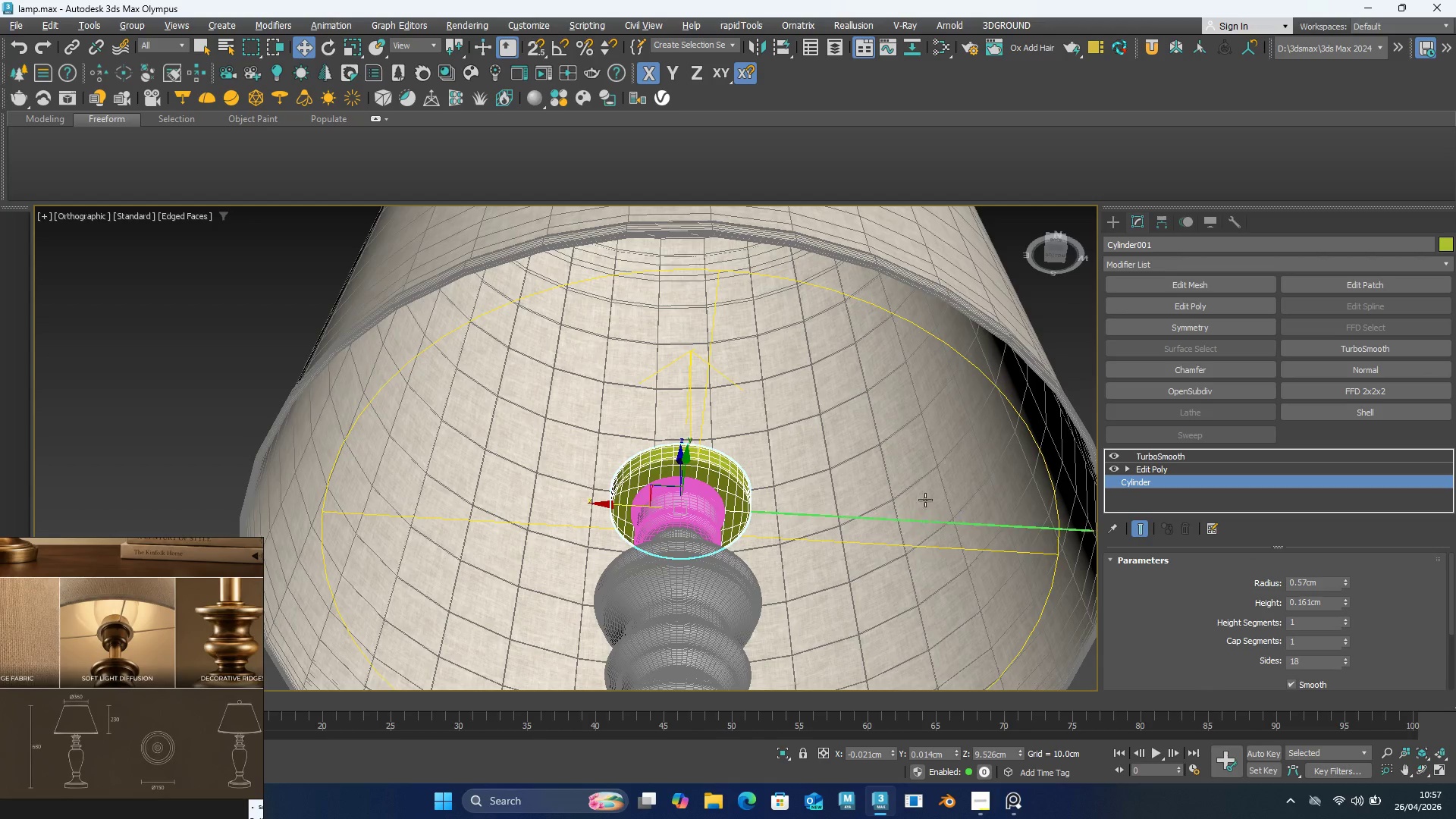 
hold_key(key=AltLeft, duration=0.44)
 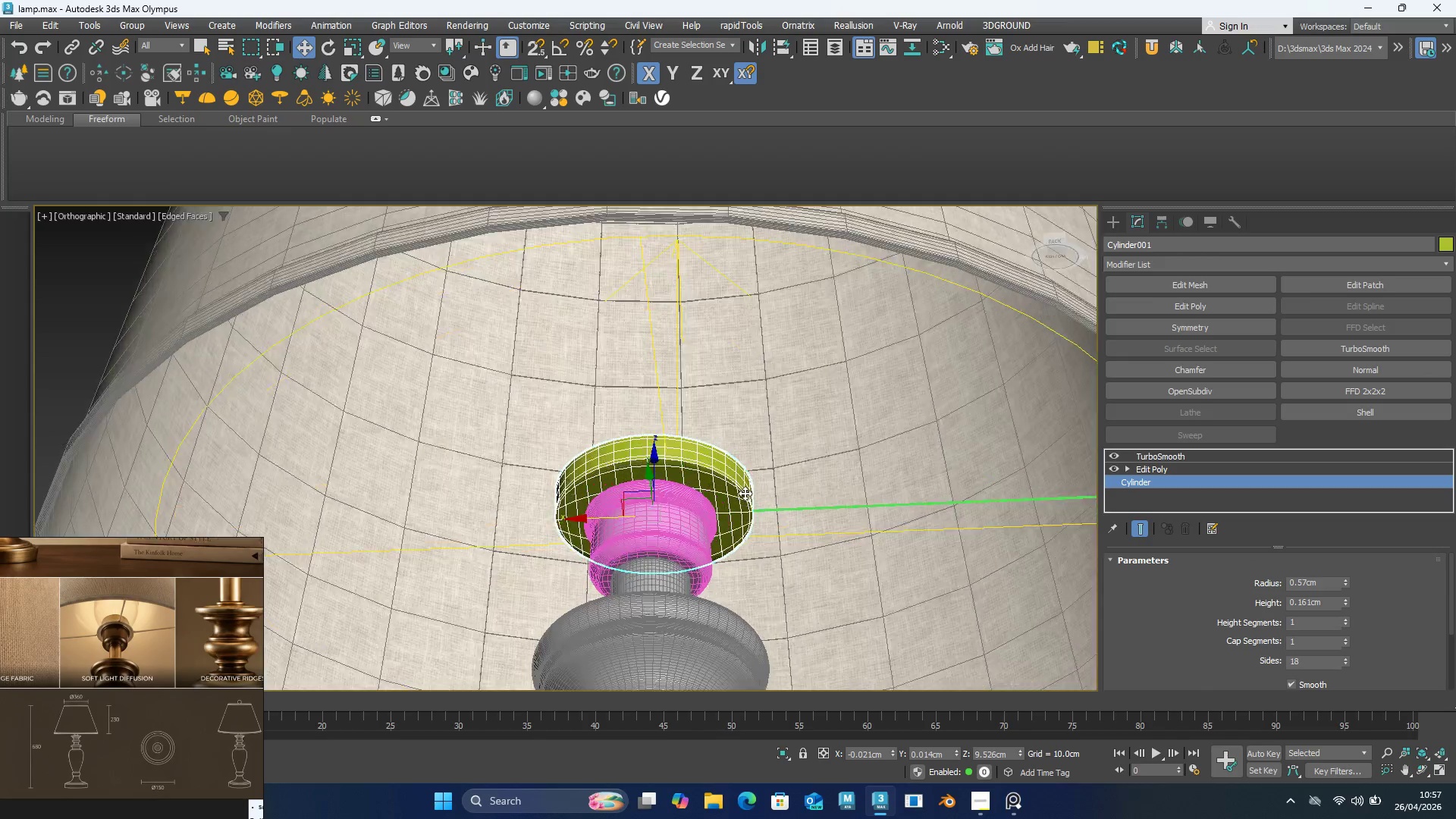 
scroll: coordinate [748, 485], scroll_direction: up, amount: 5.0
 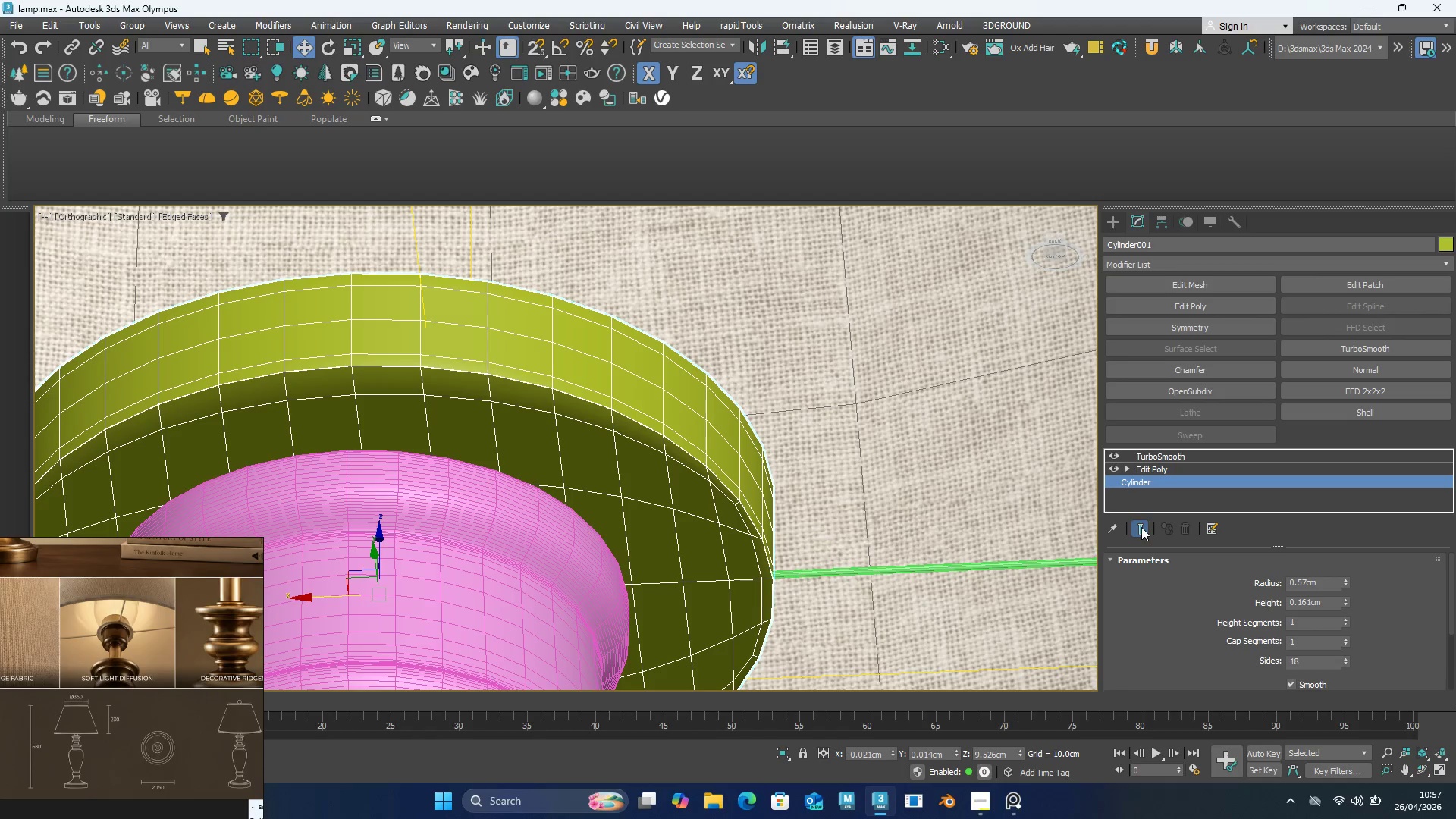 
left_click([1163, 457])
 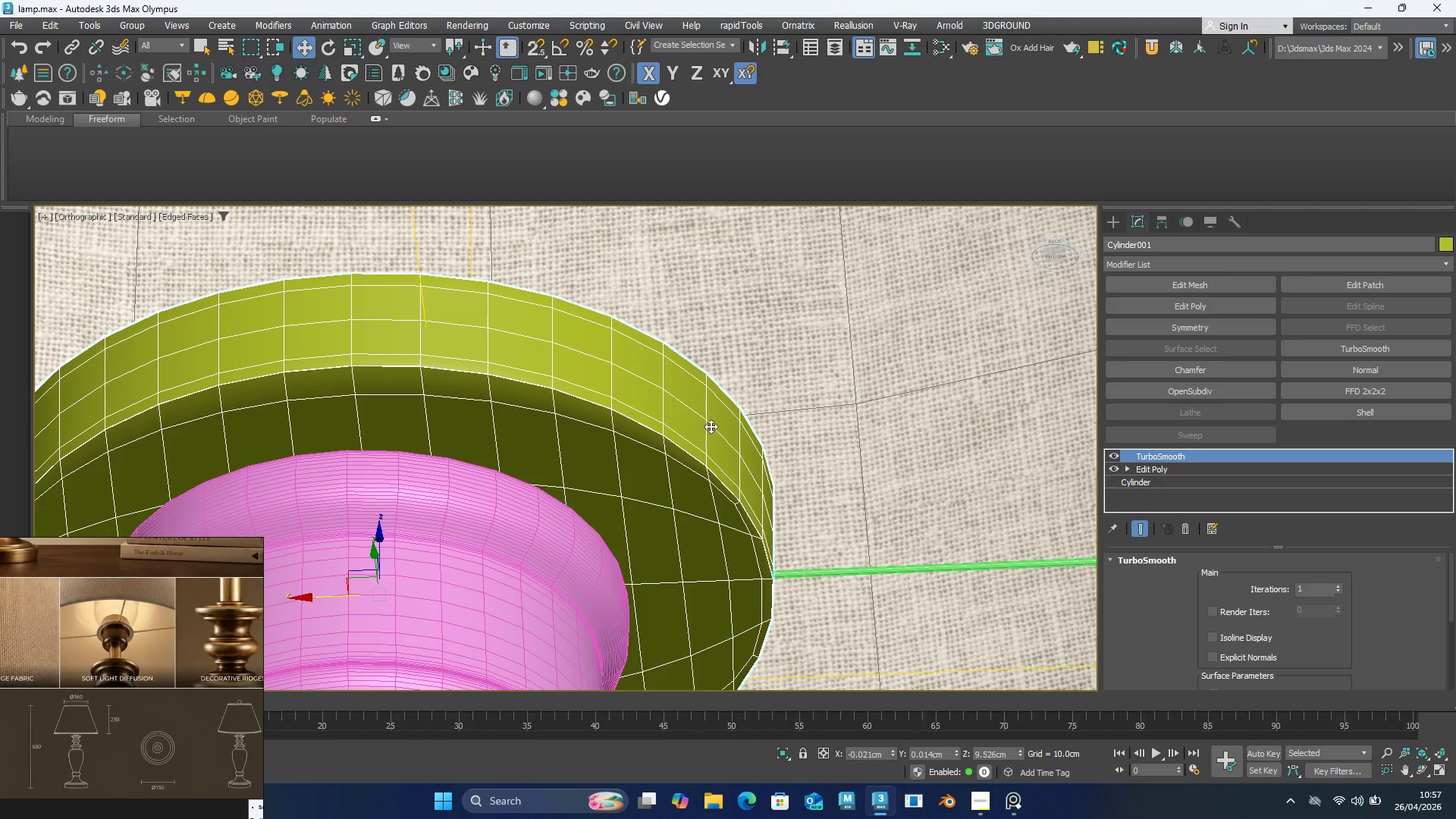 
hold_key(key=AltLeft, duration=1.12)
 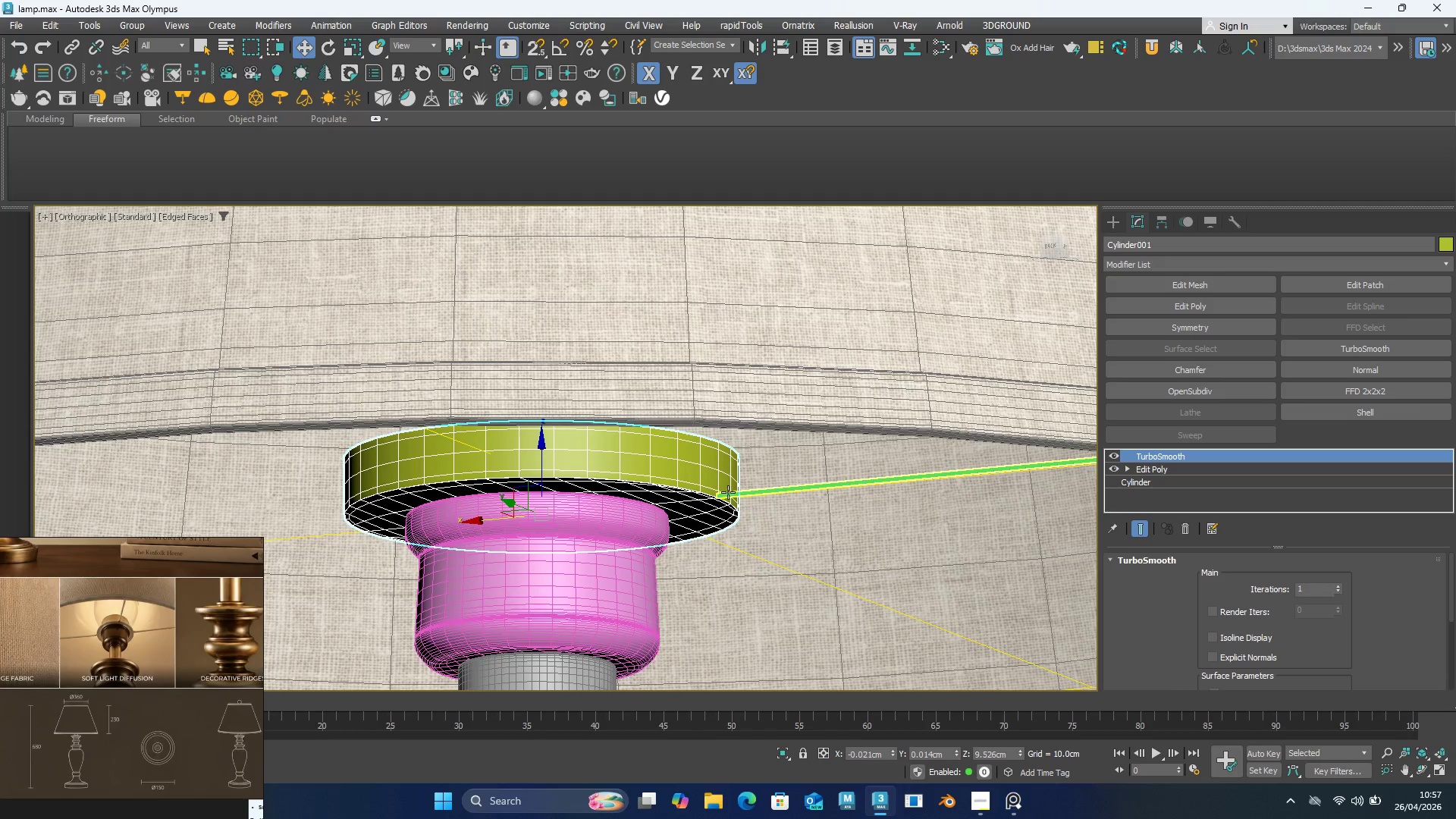 
scroll: coordinate [703, 425], scroll_direction: down, amount: 2.0
 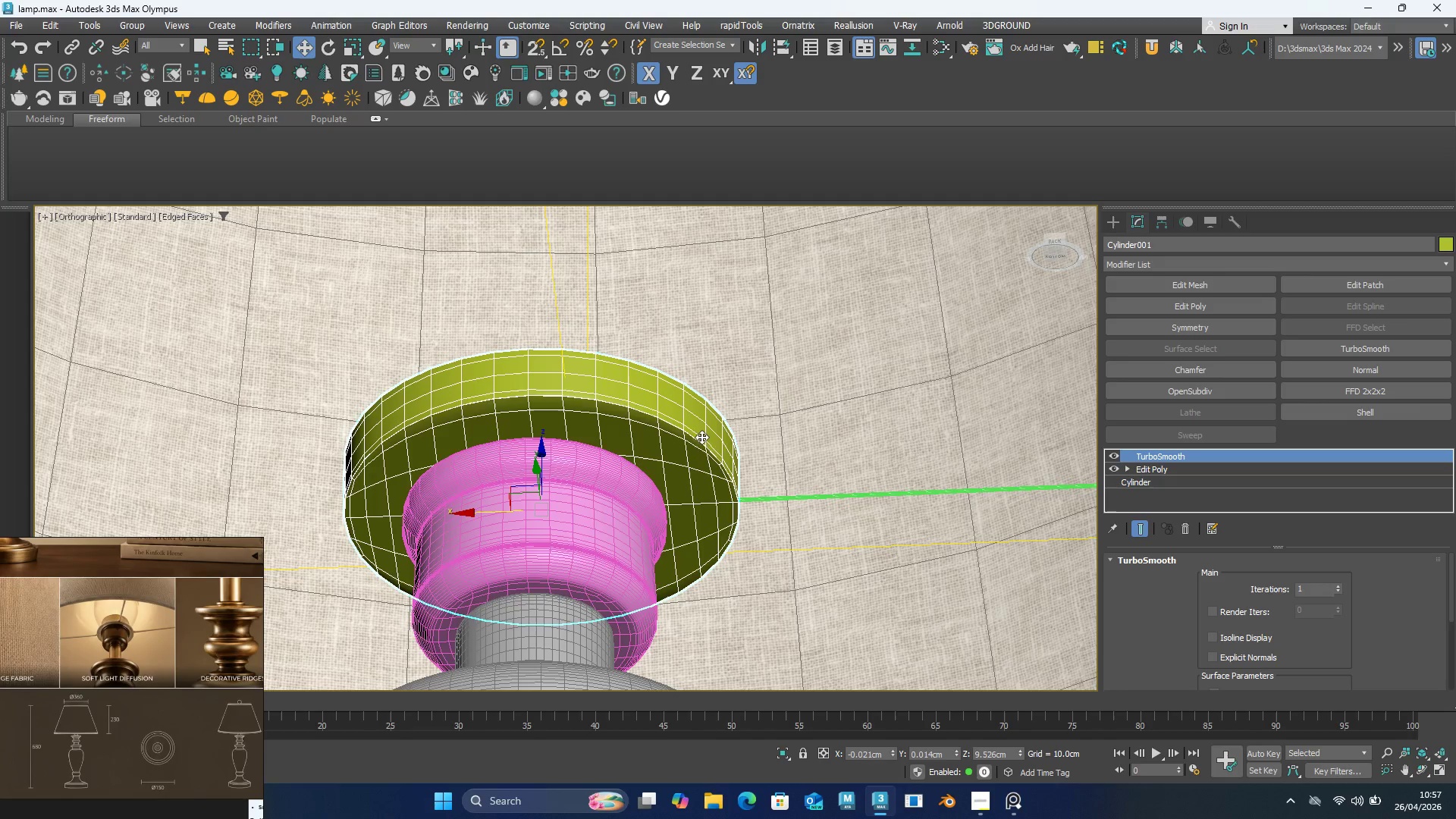 
hold_key(key=ControlLeft, duration=0.48)
left_click([730, 494])
 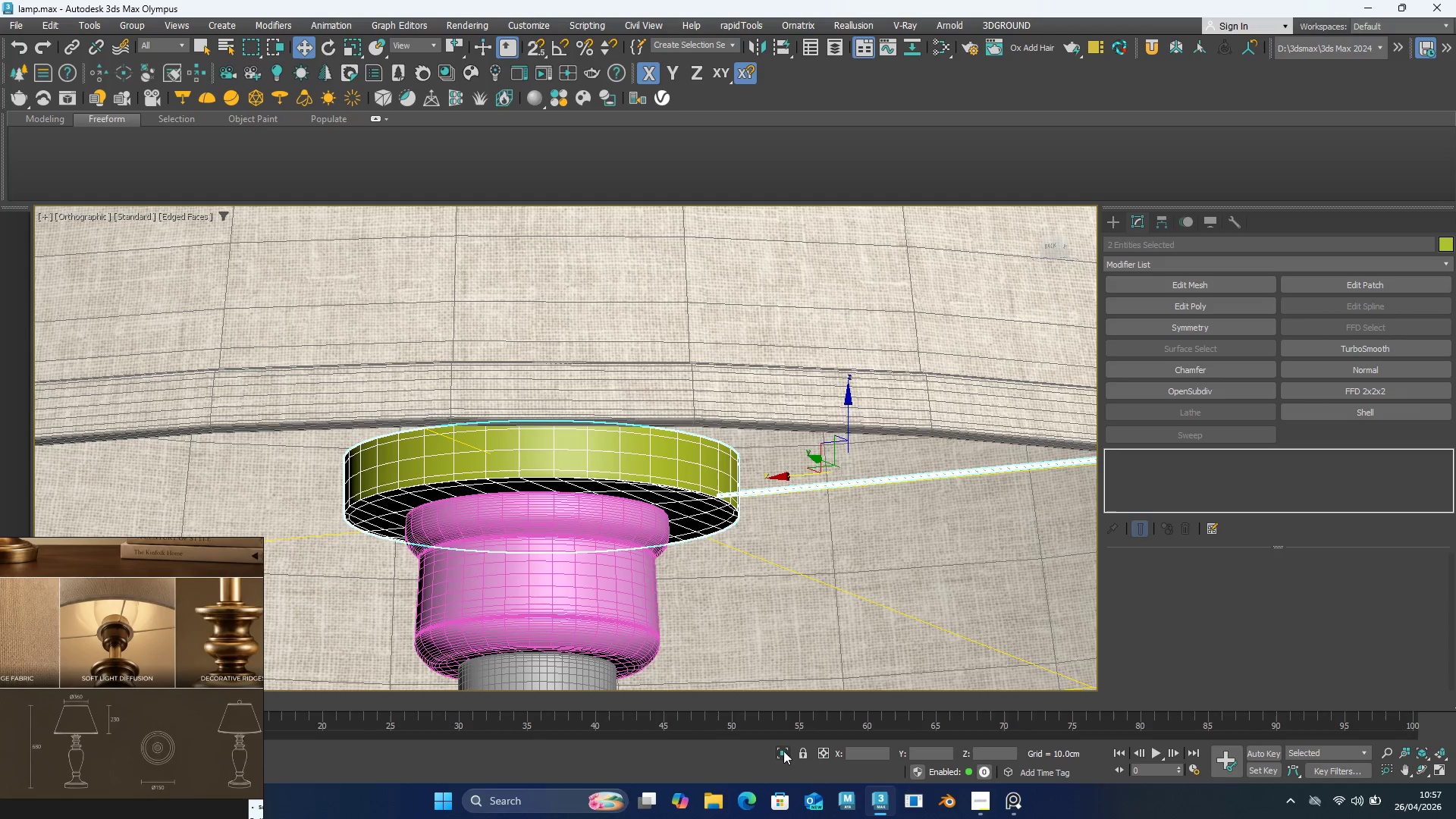 
left_click([783, 754])
 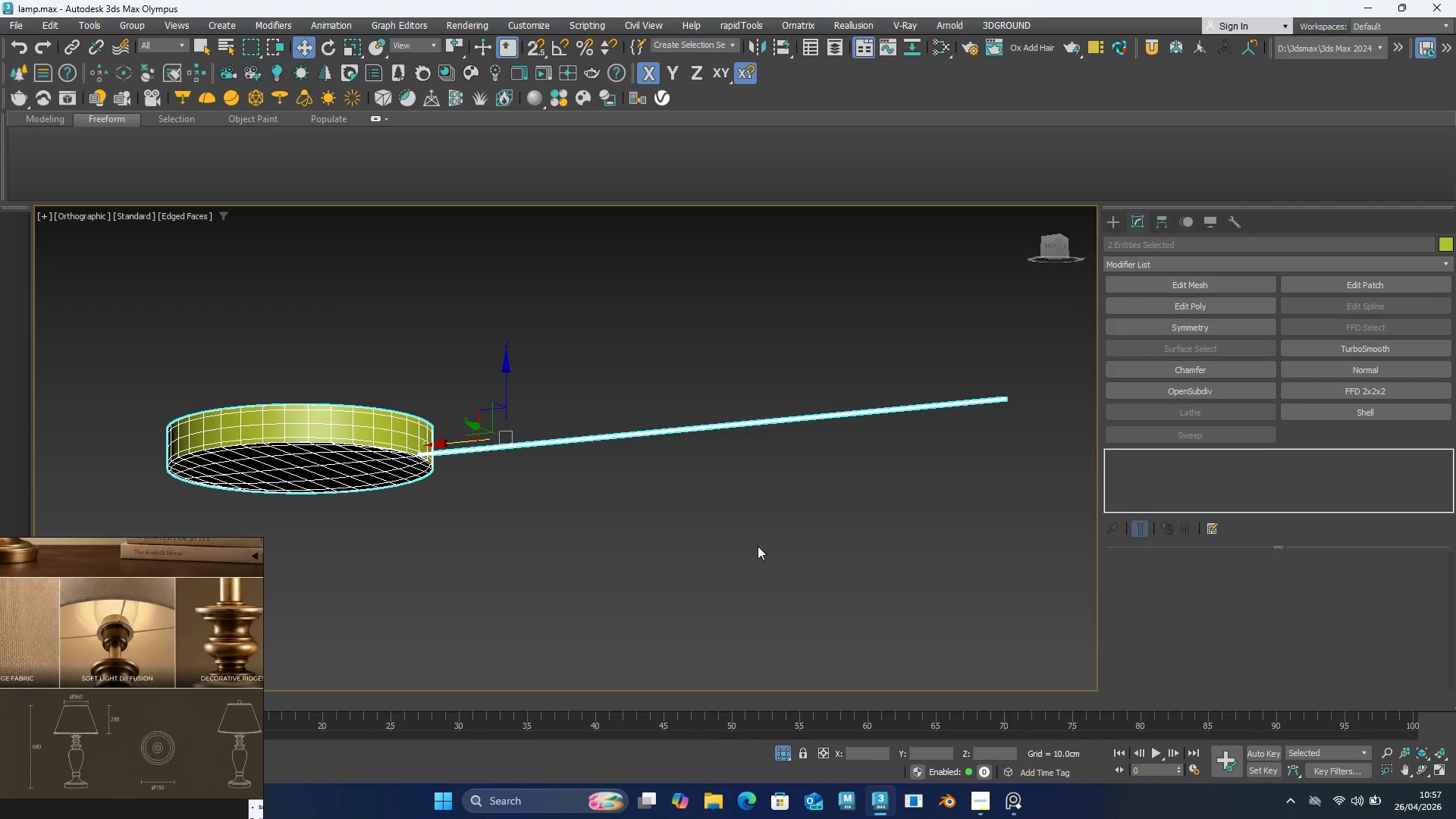 
hold_key(key=AltLeft, duration=0.55)
 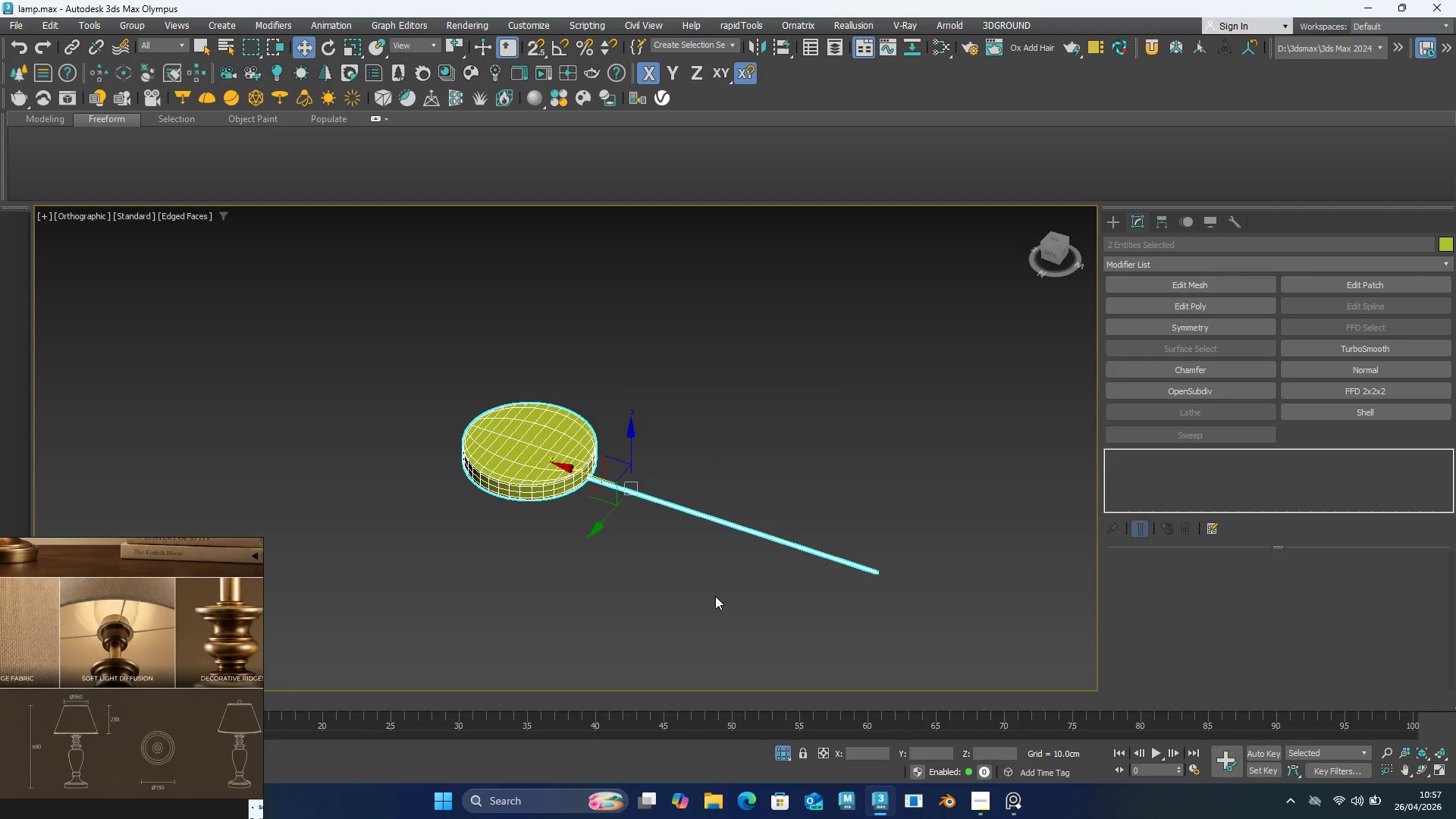 
scroll: coordinate [756, 539], scroll_direction: down, amount: 2.0
 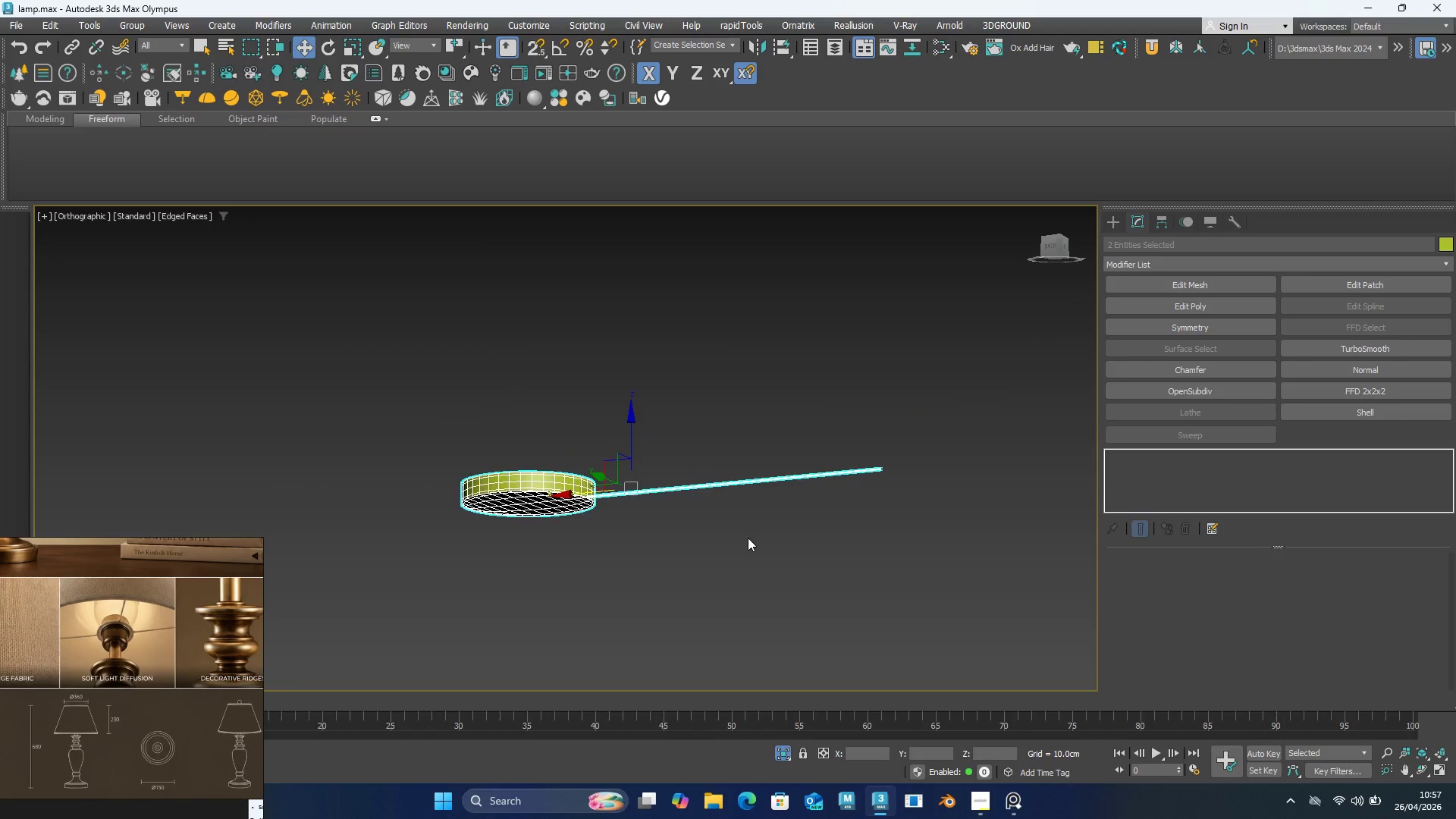 
type(tz)
 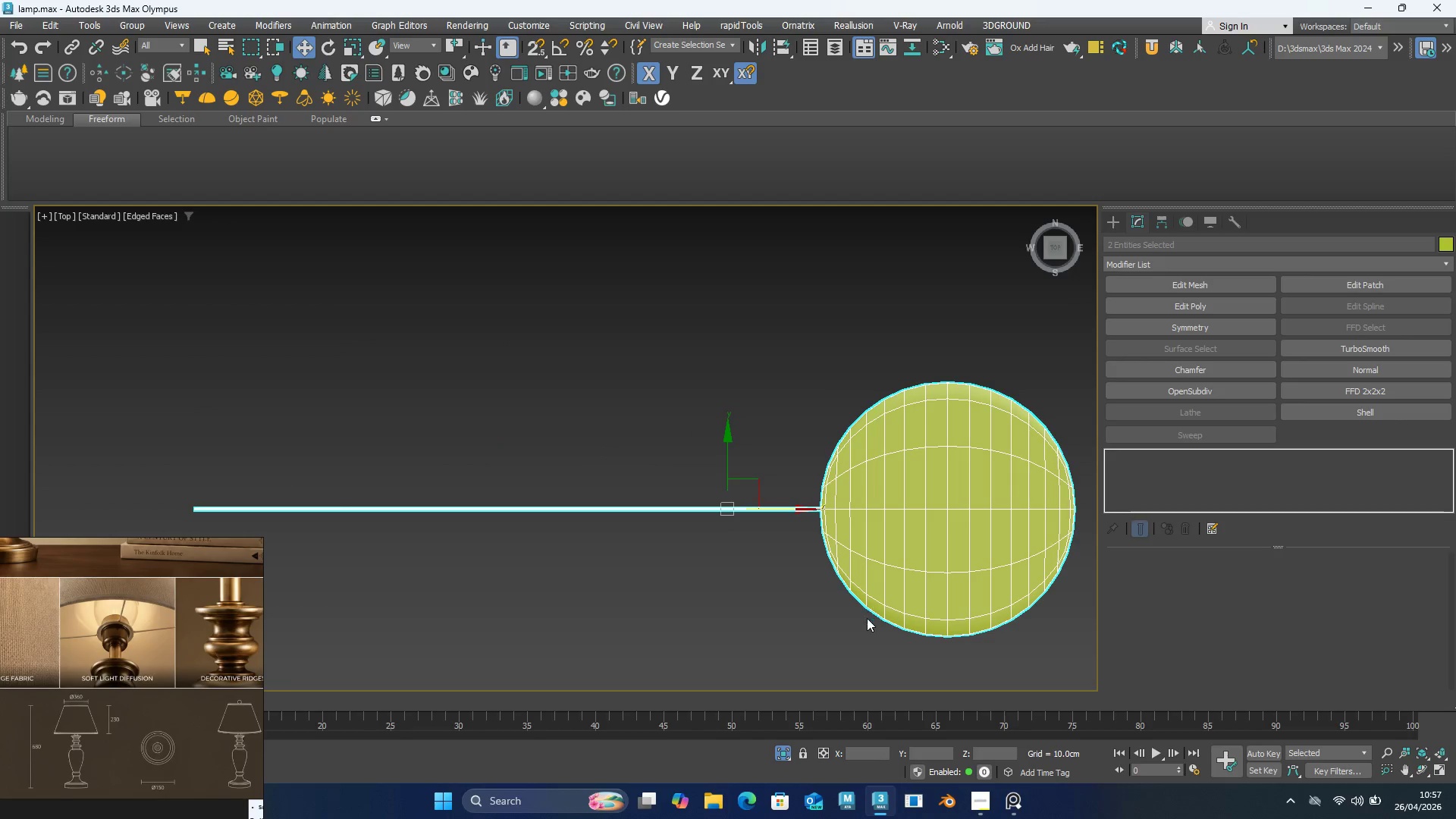 
hold_key(key=AltLeft, duration=0.42)
scroll: coordinate [870, 469], scroll_direction: down, amount: 1.0
 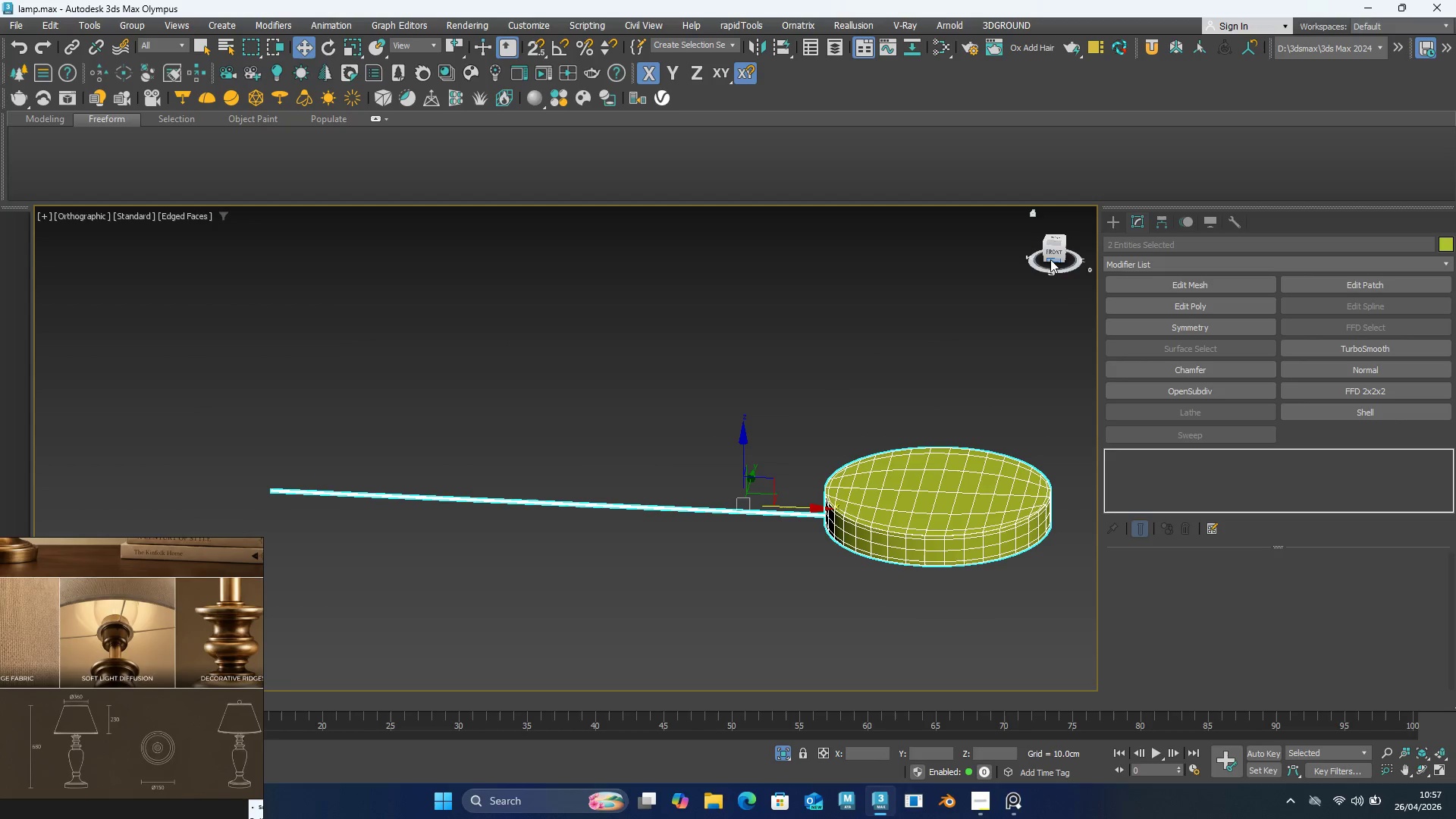 
left_click([1053, 255])
 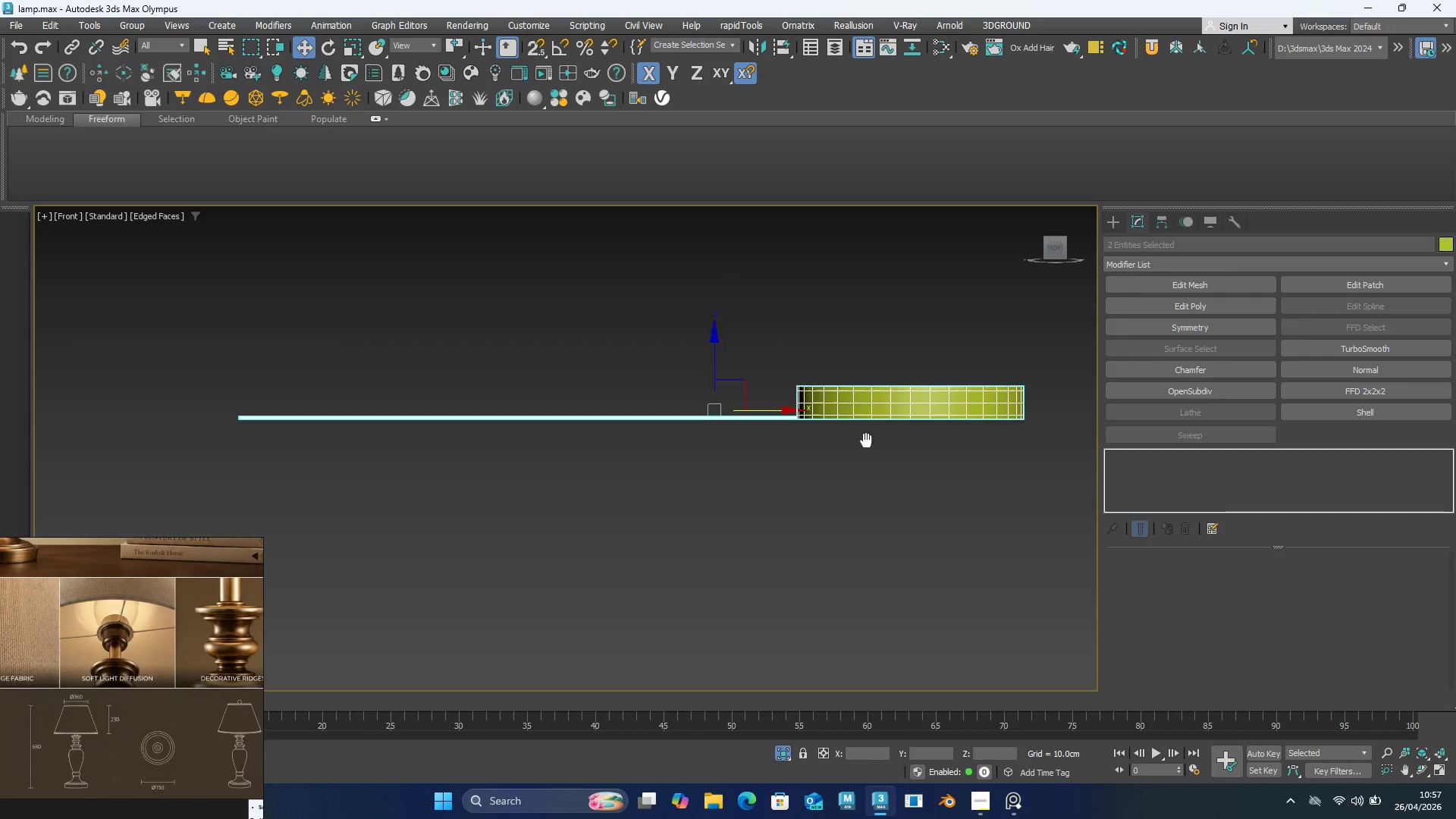 
scroll: coordinate [786, 420], scroll_direction: up, amount: 2.0
 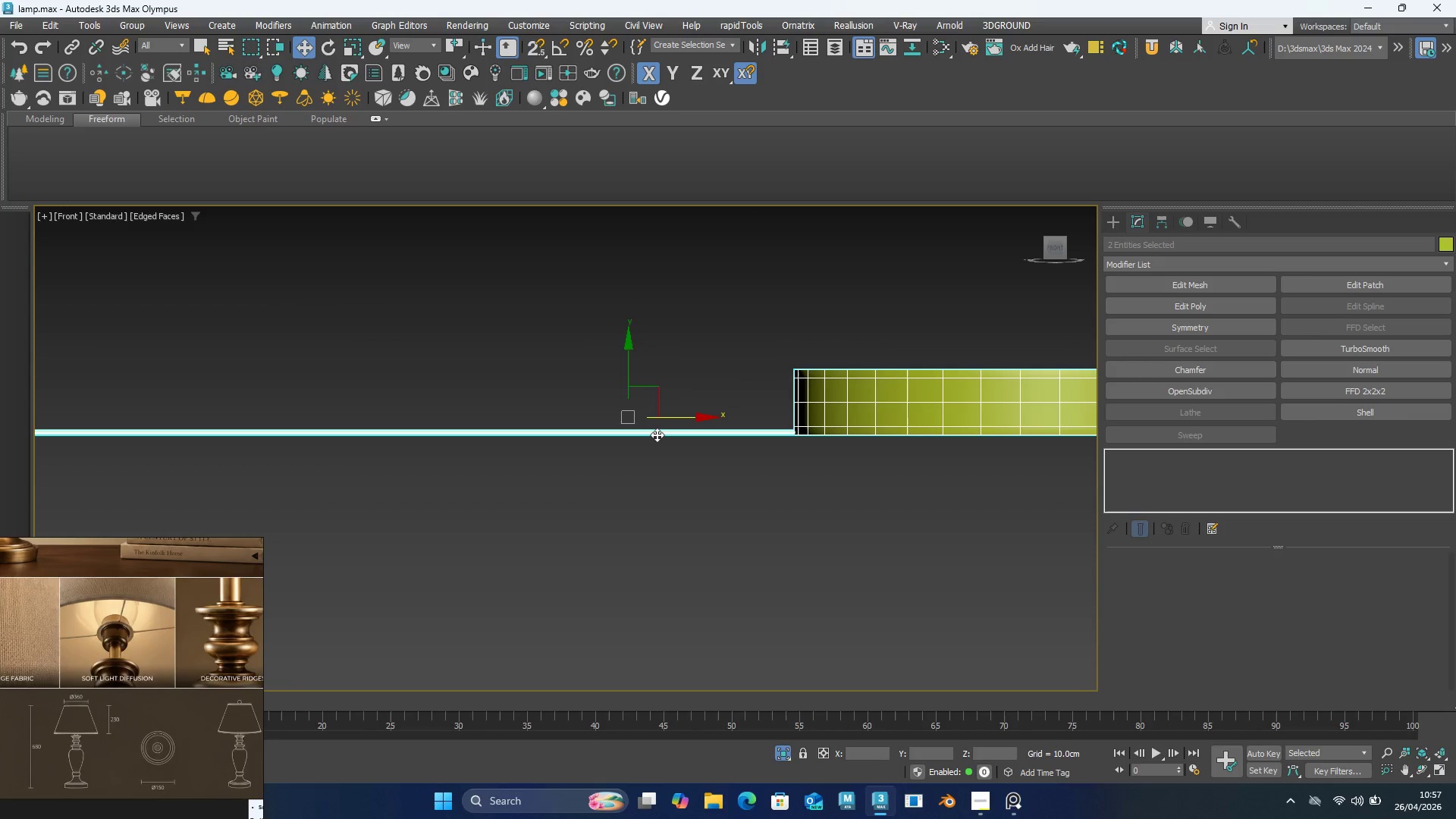 
left_click([657, 435])
 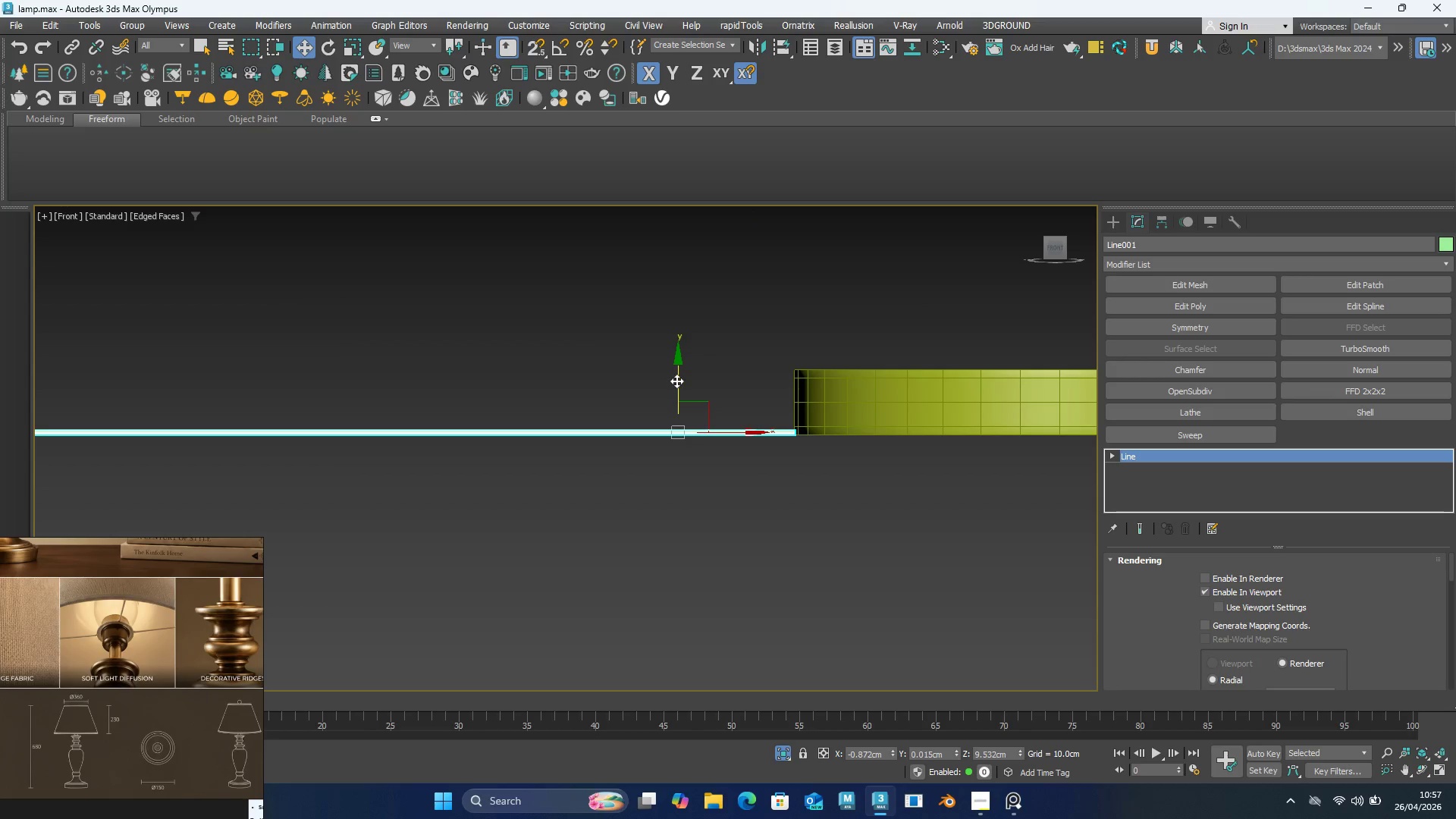 
left_click_drag(start_coordinate=[680, 378], to_coordinate=[684, 349])
 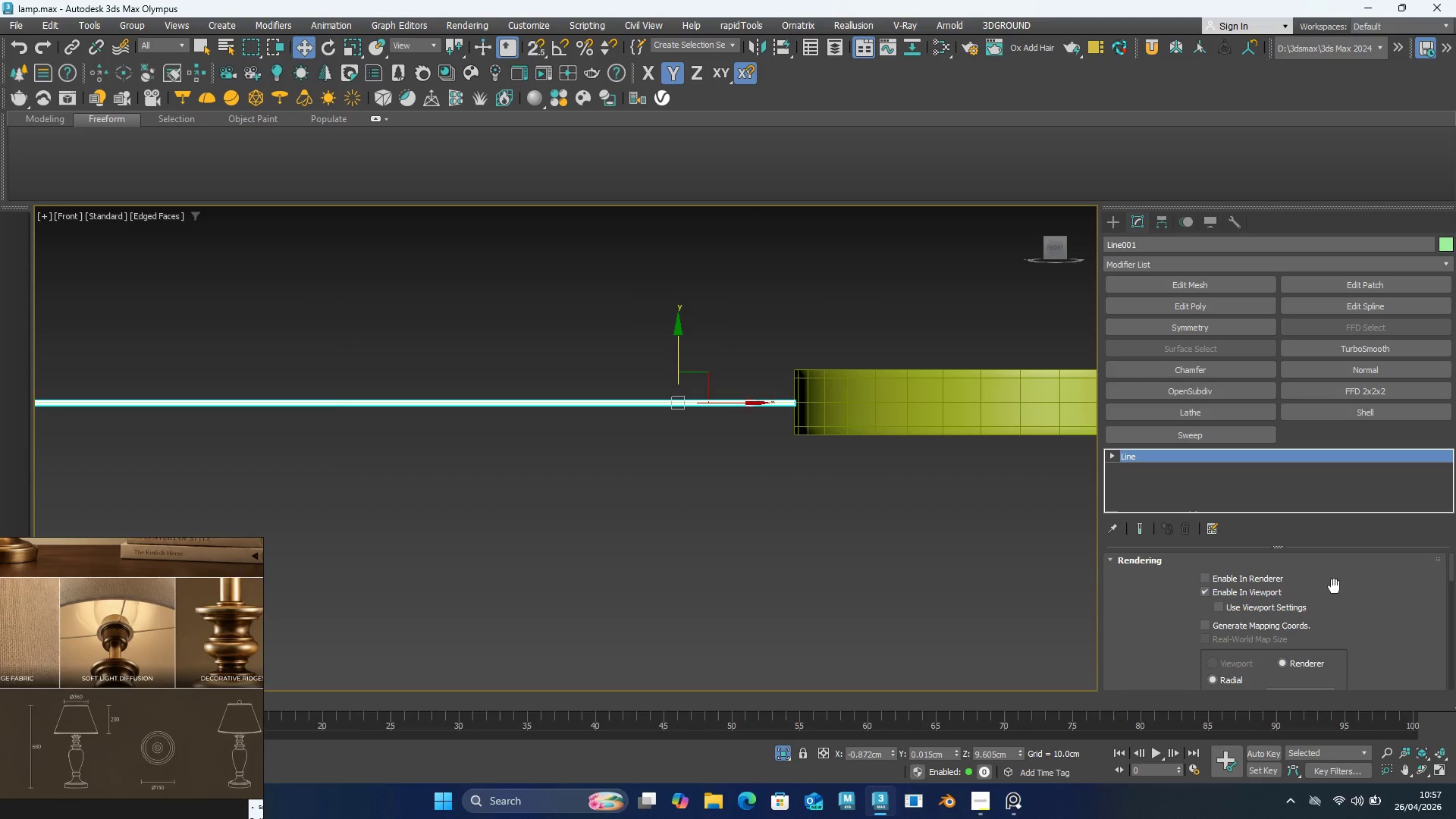 
scroll: coordinate [1337, 598], scroll_direction: down, amount: 4.0
 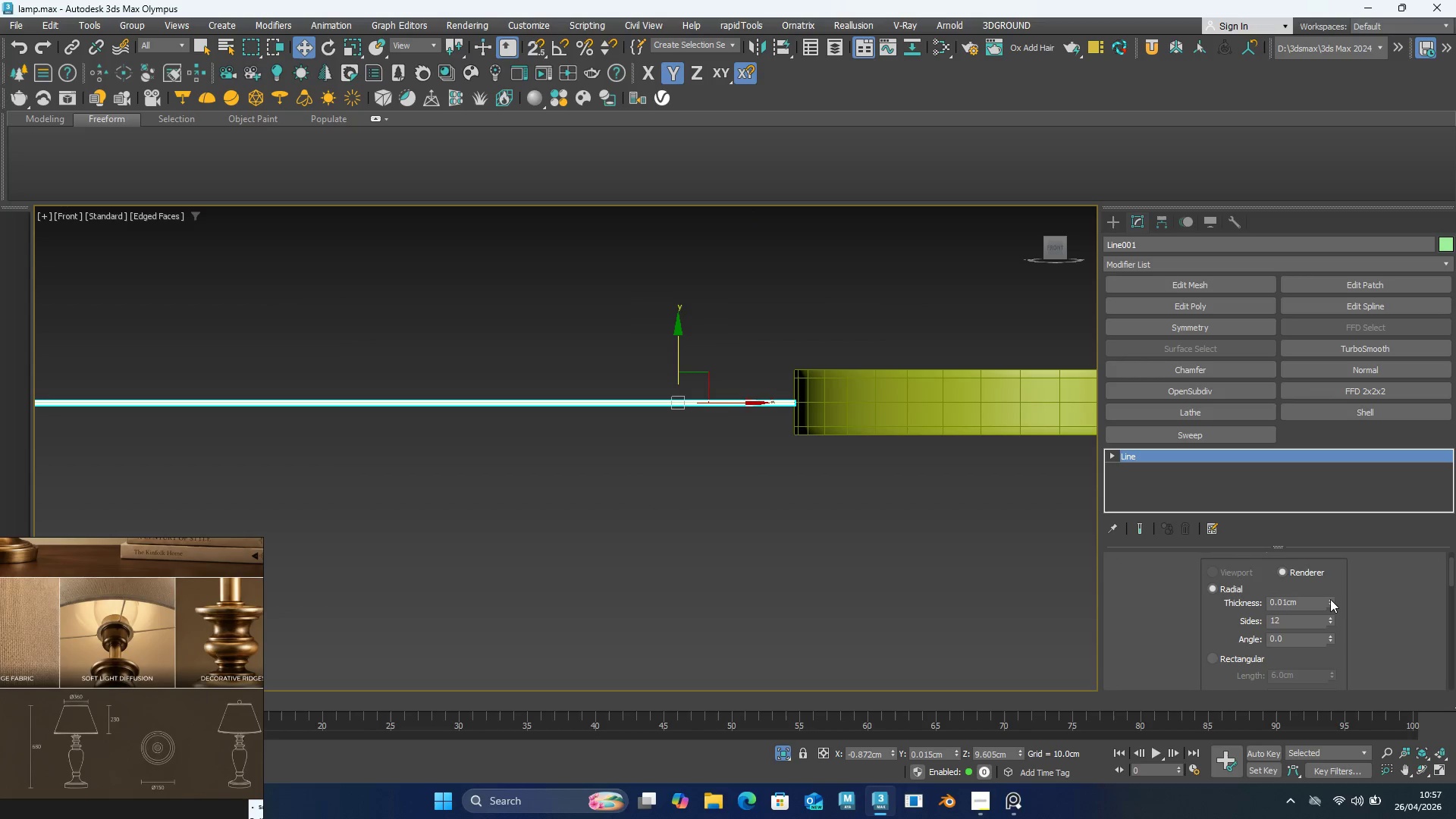 
left_click_drag(start_coordinate=[1330, 599], to_coordinate=[1334, 592])
 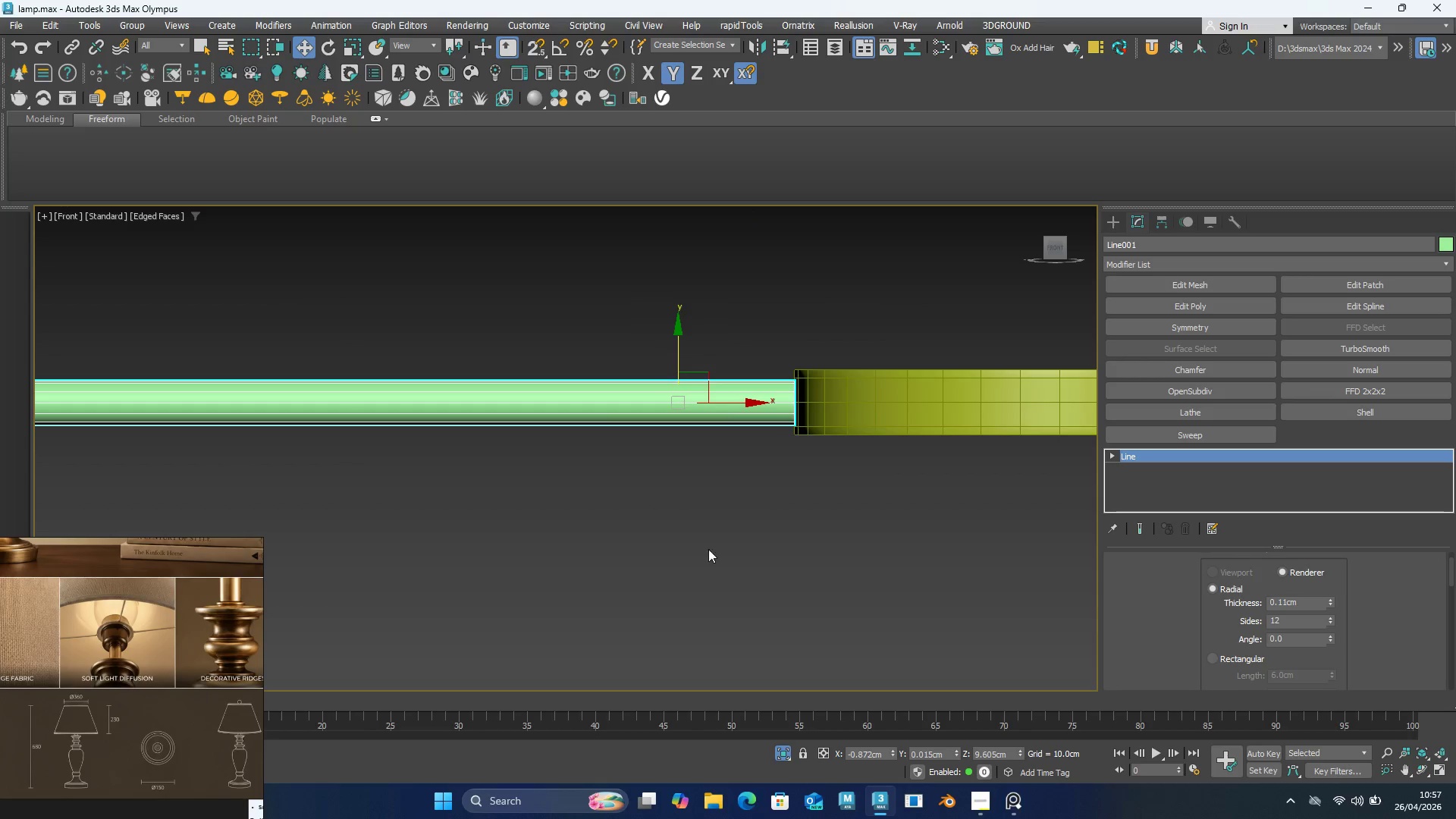 
hold_key(key=AltLeft, duration=0.92)
 